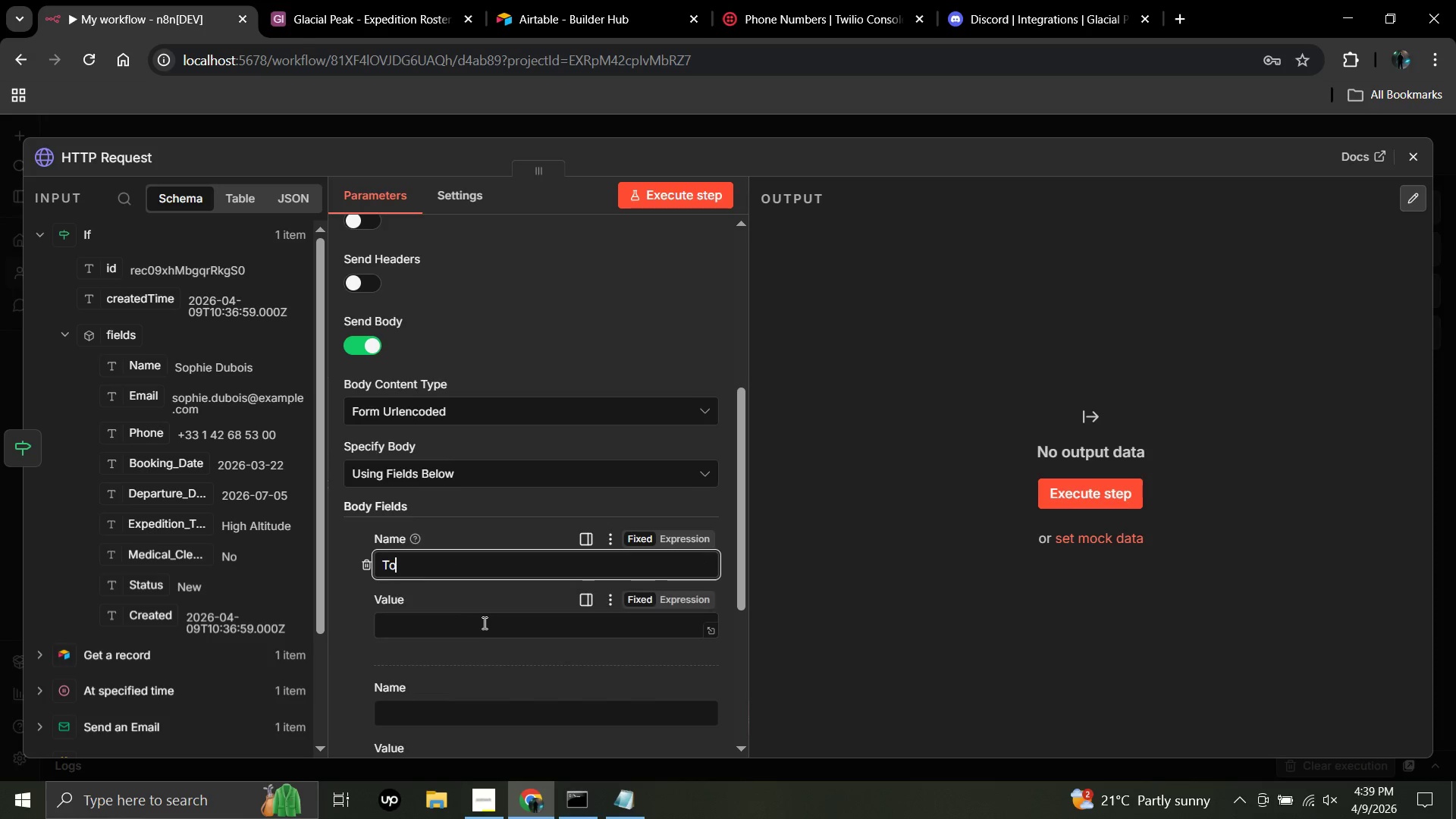 
left_click([489, 627])
 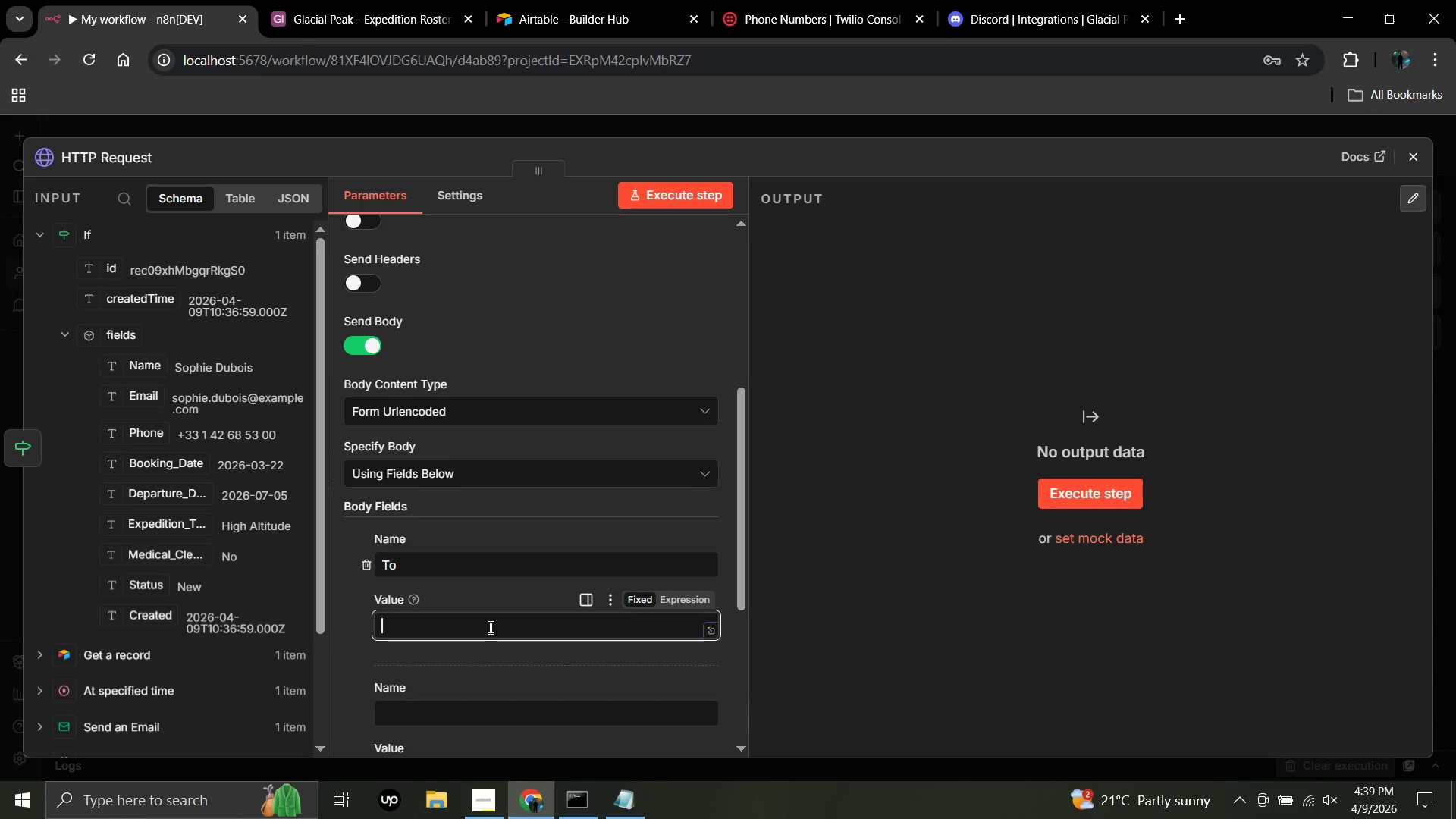 
wait(14.39)
 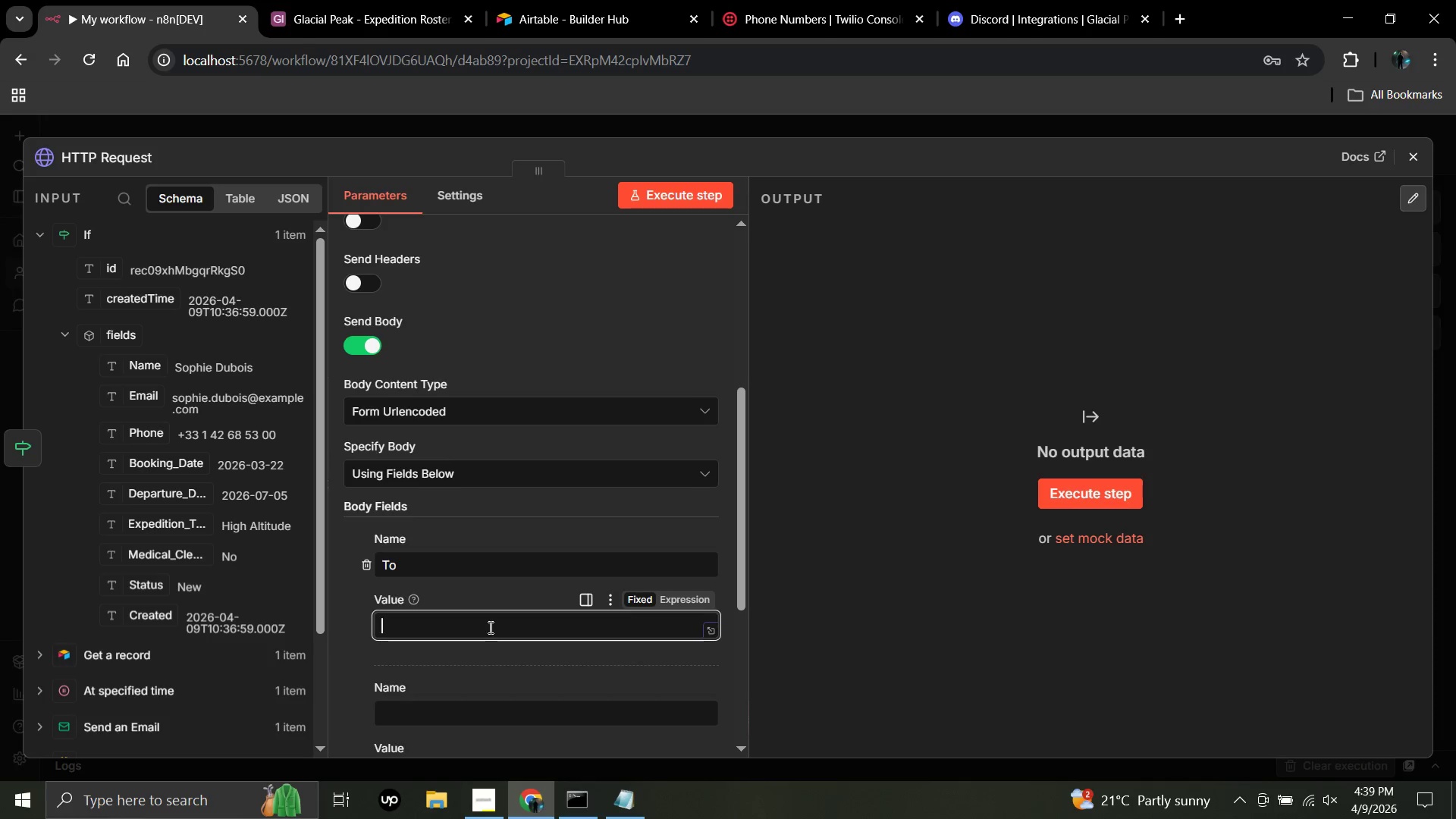 
scroll: coordinate [130, 652], scroll_direction: down, amount: 5.0
 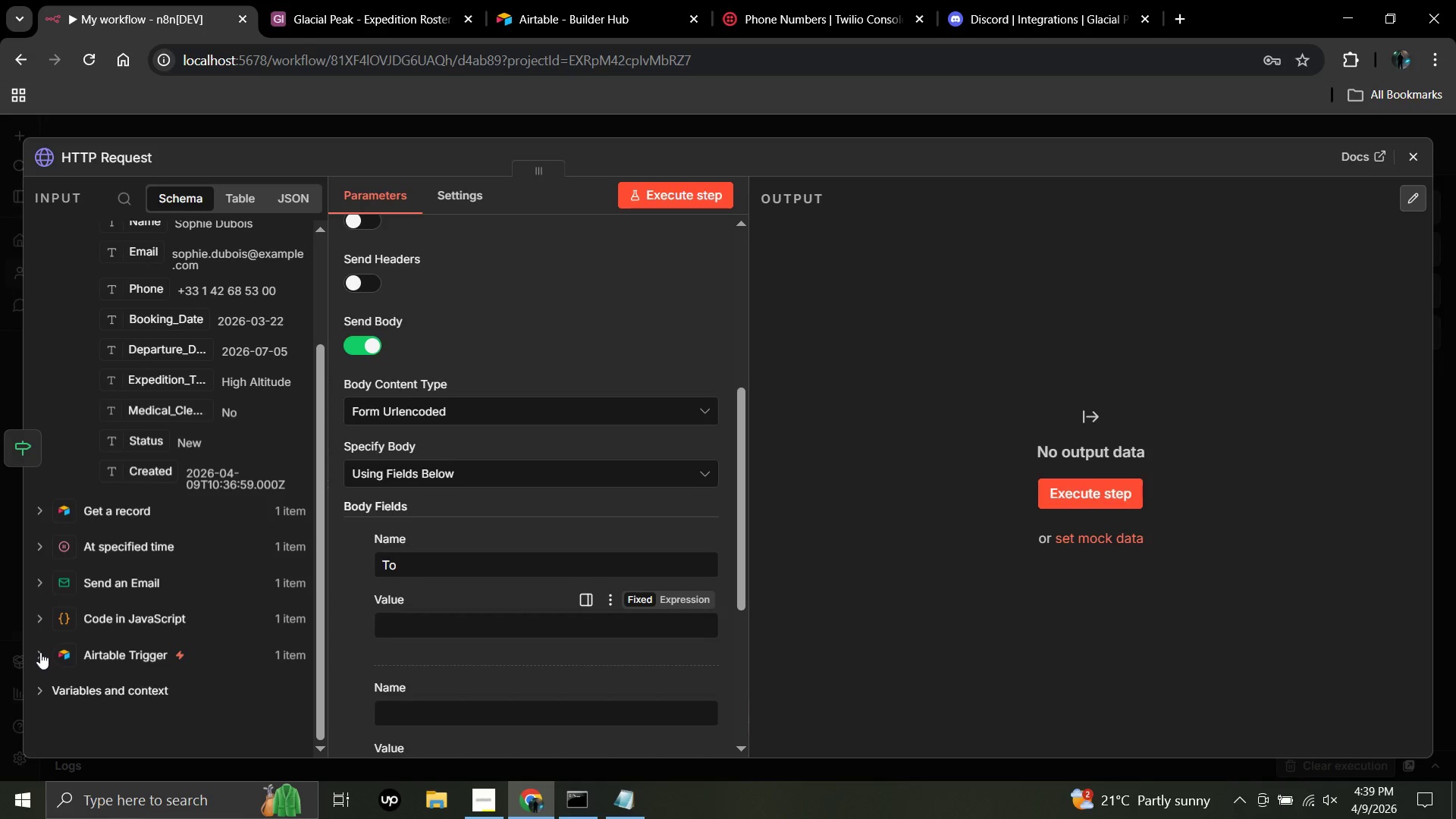 
left_click([40, 652])
 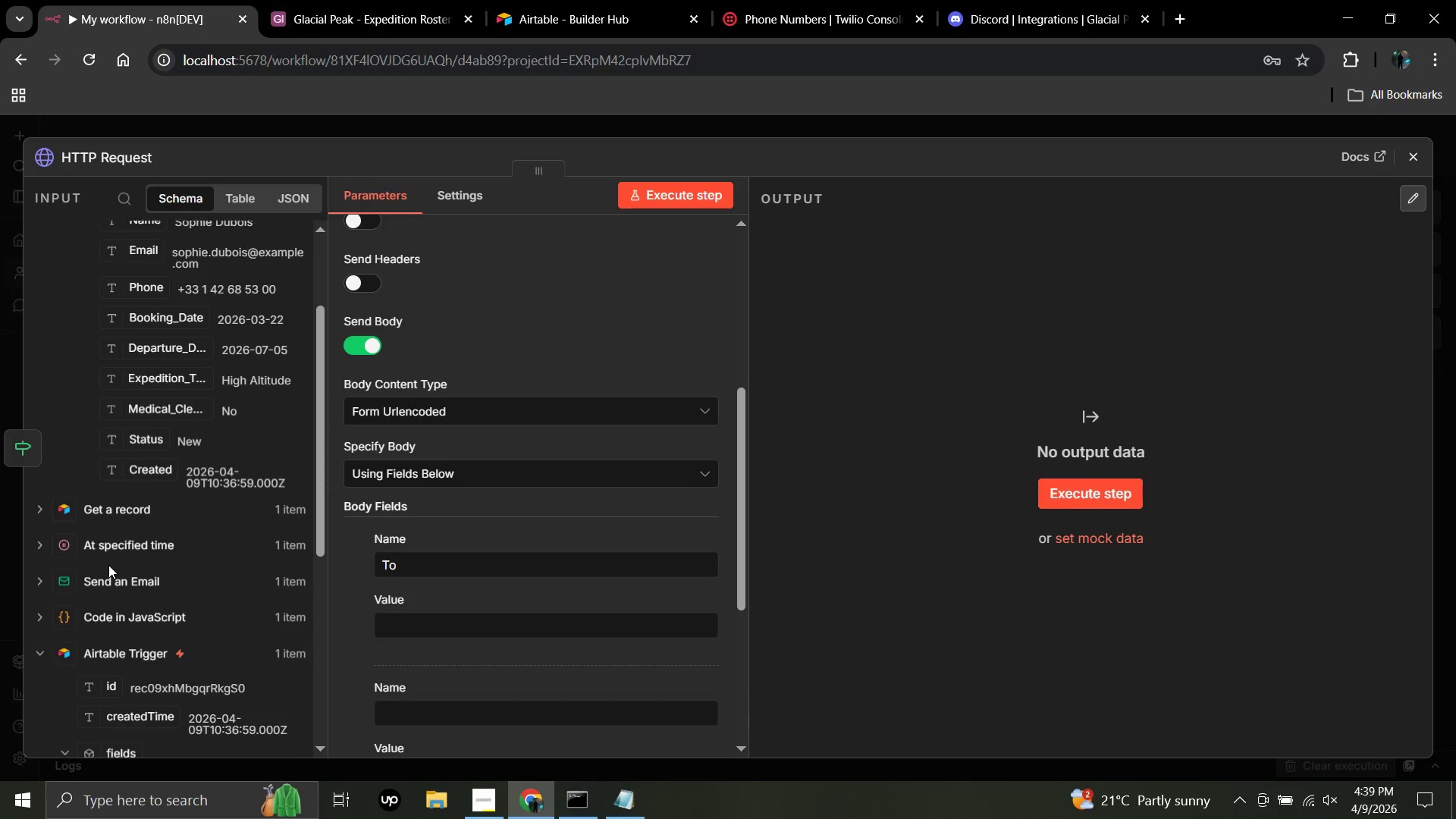 
scroll: coordinate [108, 565], scroll_direction: down, amount: 4.0
 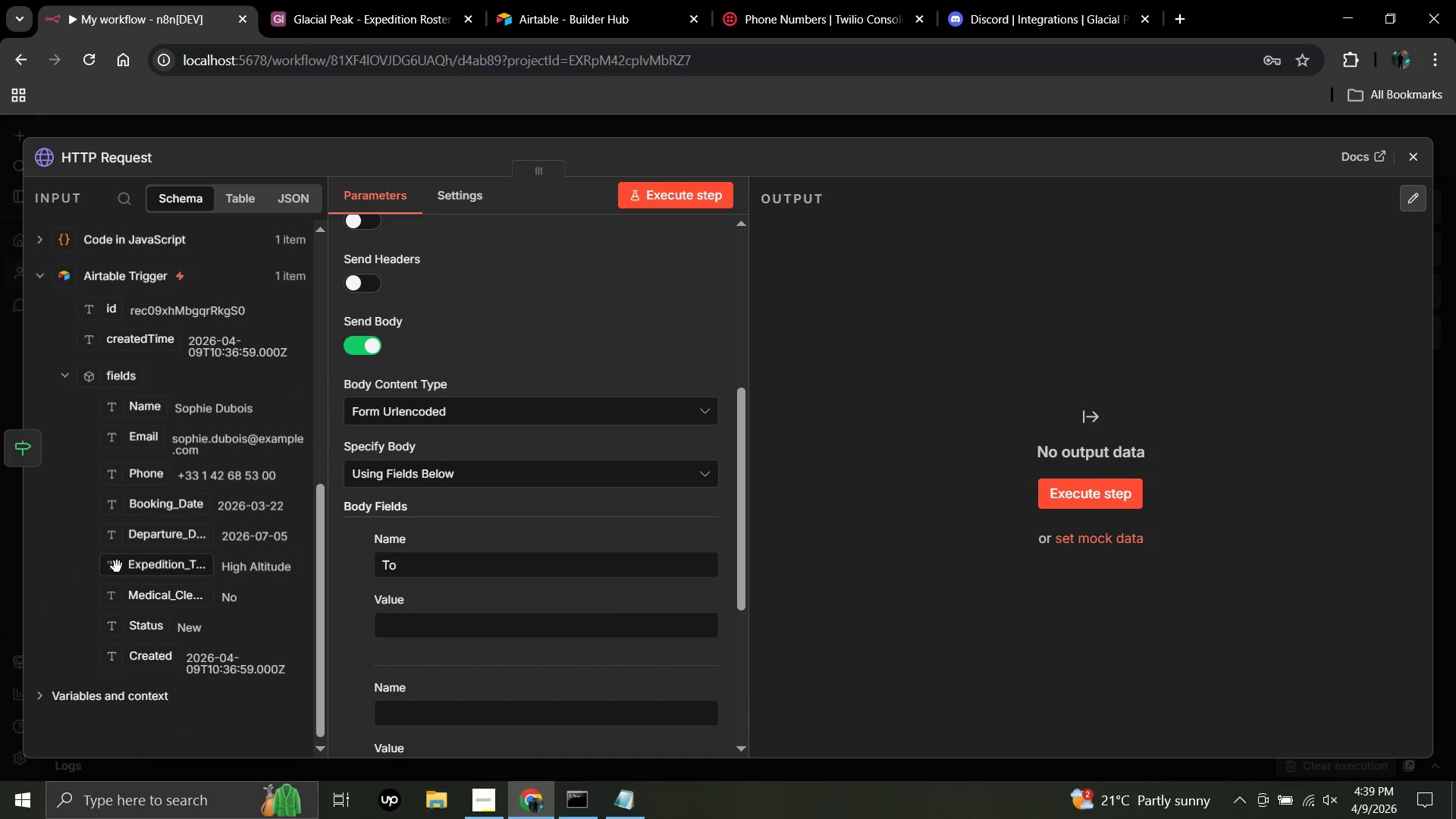 
wait(5.17)
 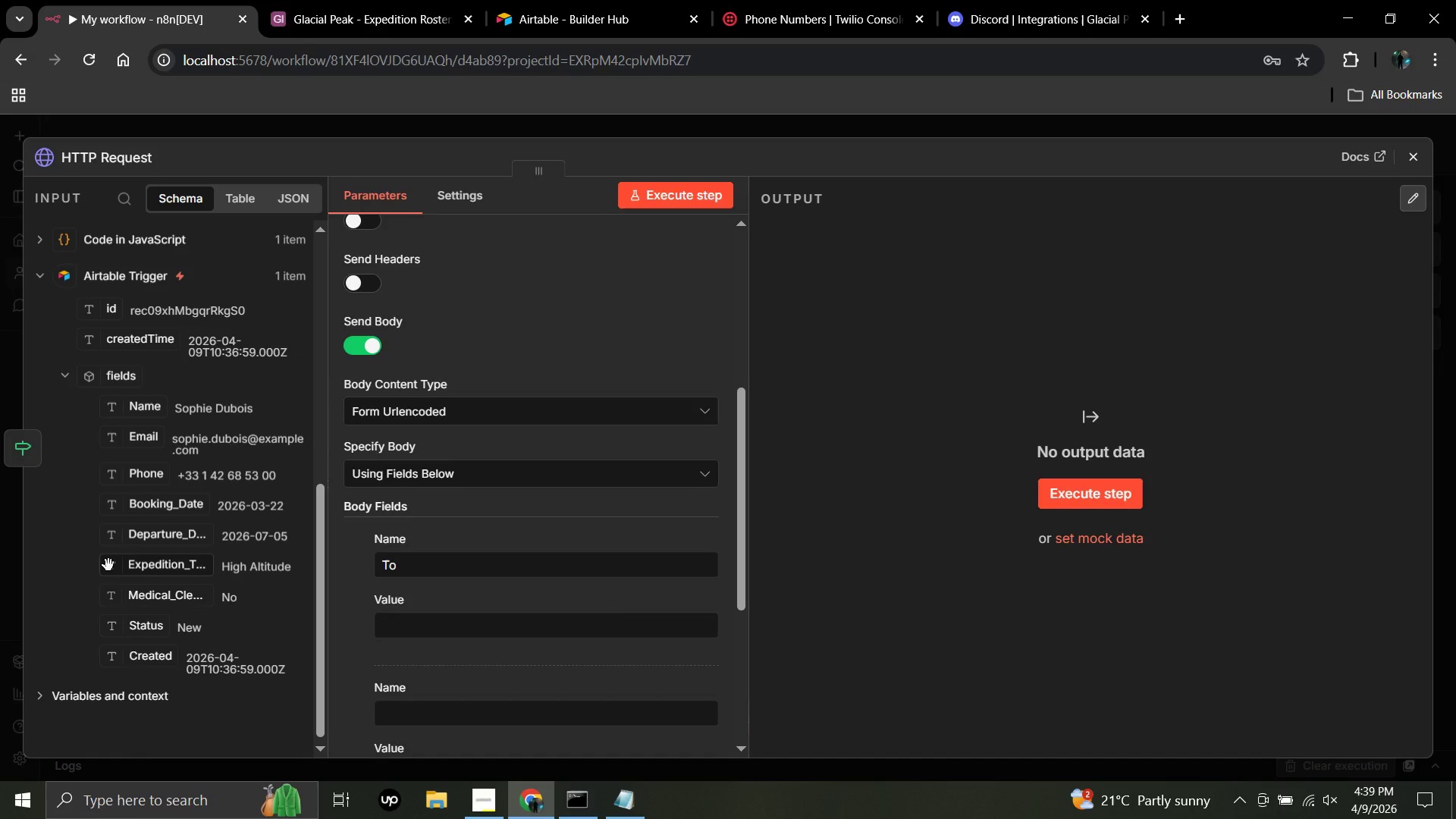 
left_click_drag(start_coordinate=[152, 476], to_coordinate=[424, 624])
 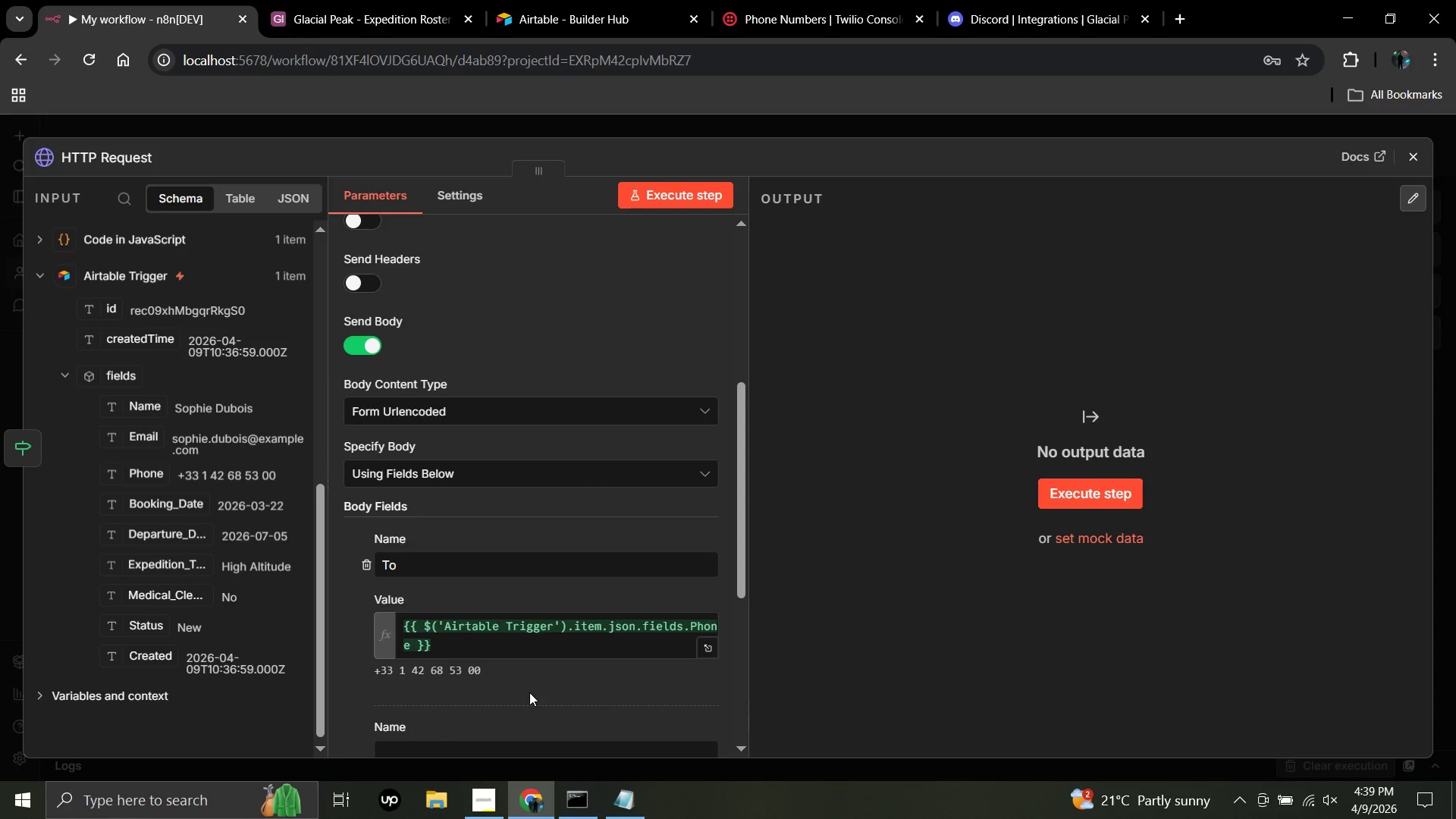 
scroll: coordinate [524, 679], scroll_direction: down, amount: 3.0
 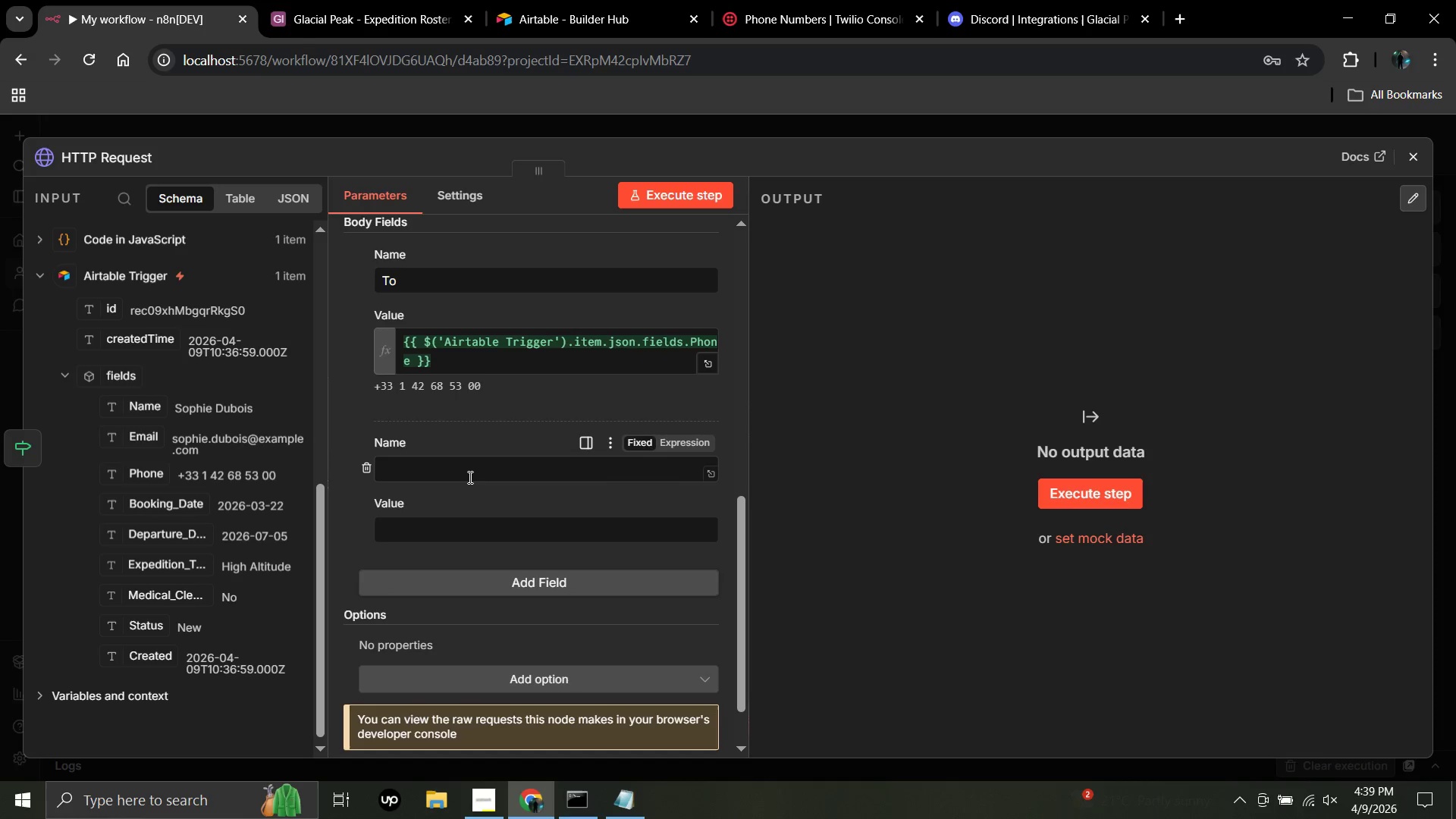 
left_click([469, 475])
 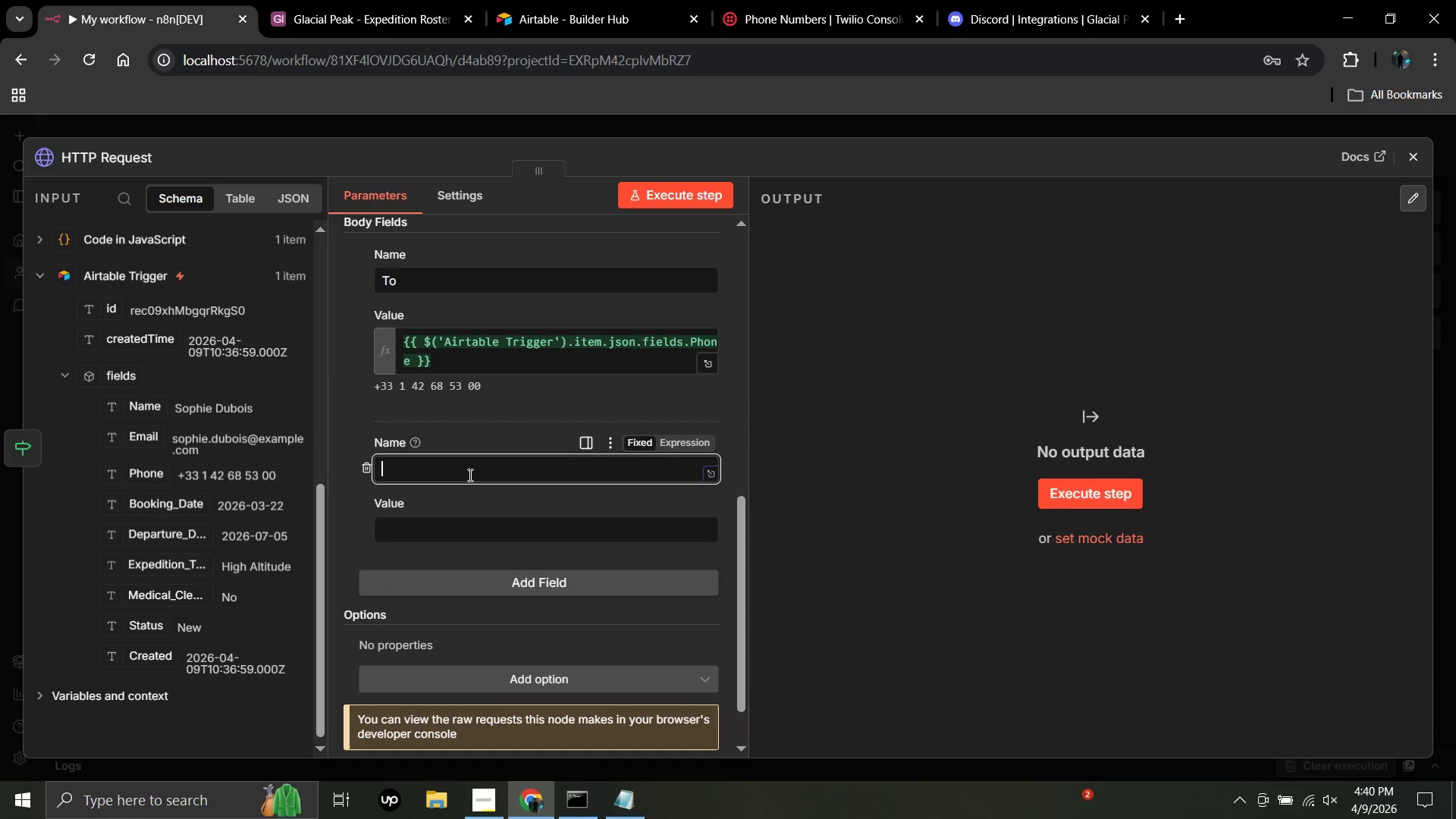 
type(From)
 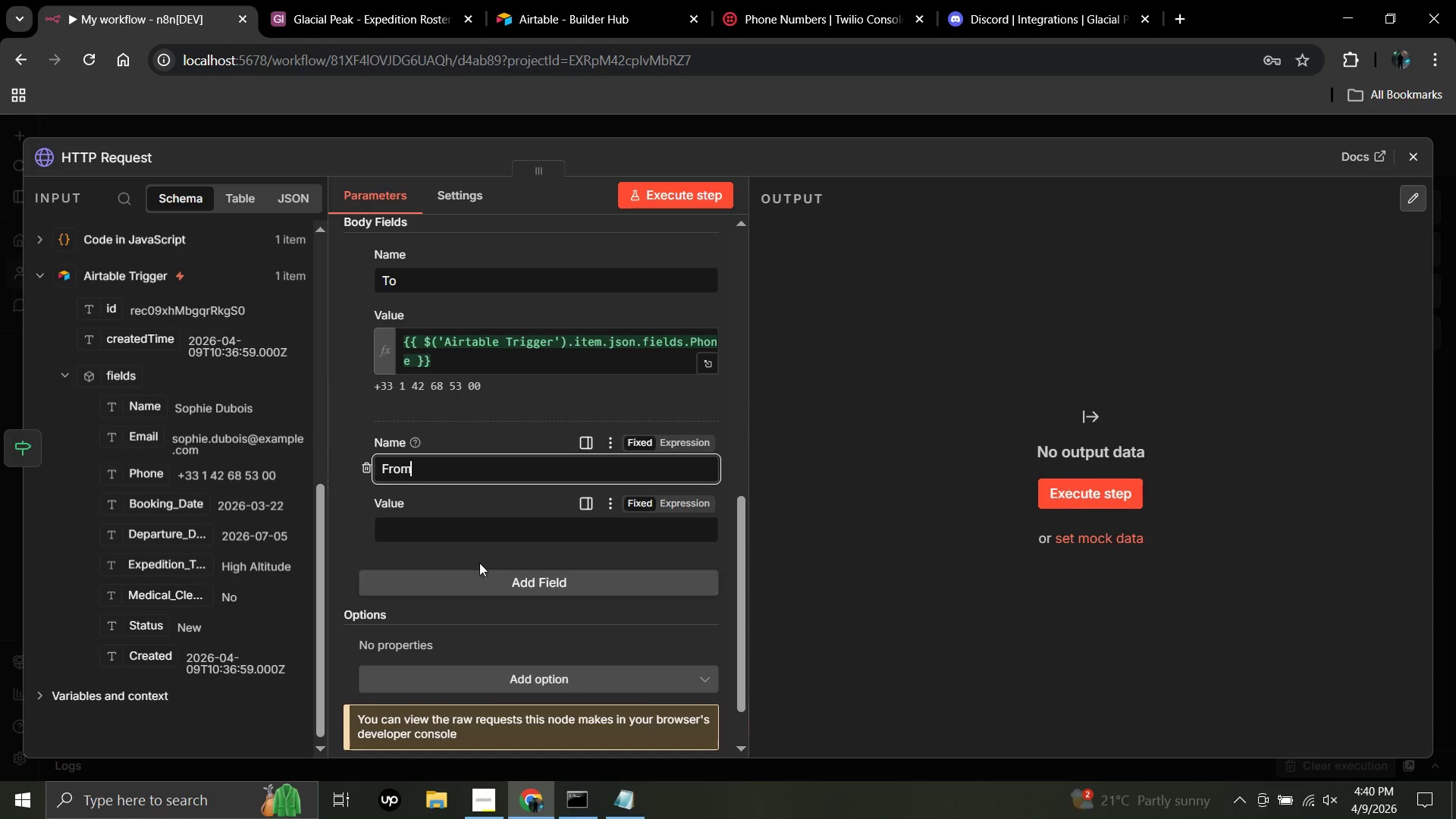 
left_click([485, 528])
 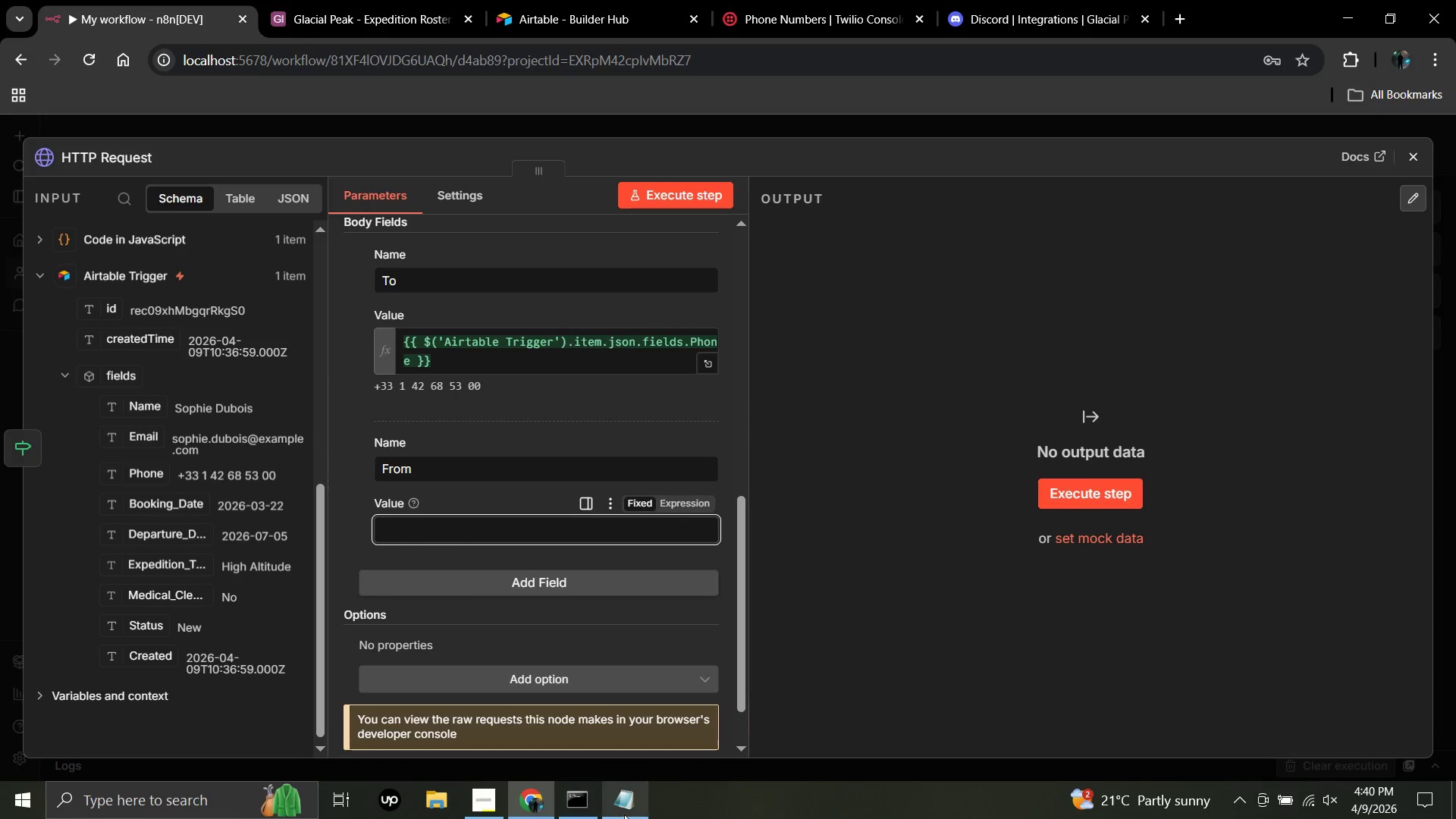 
left_click([624, 814])
 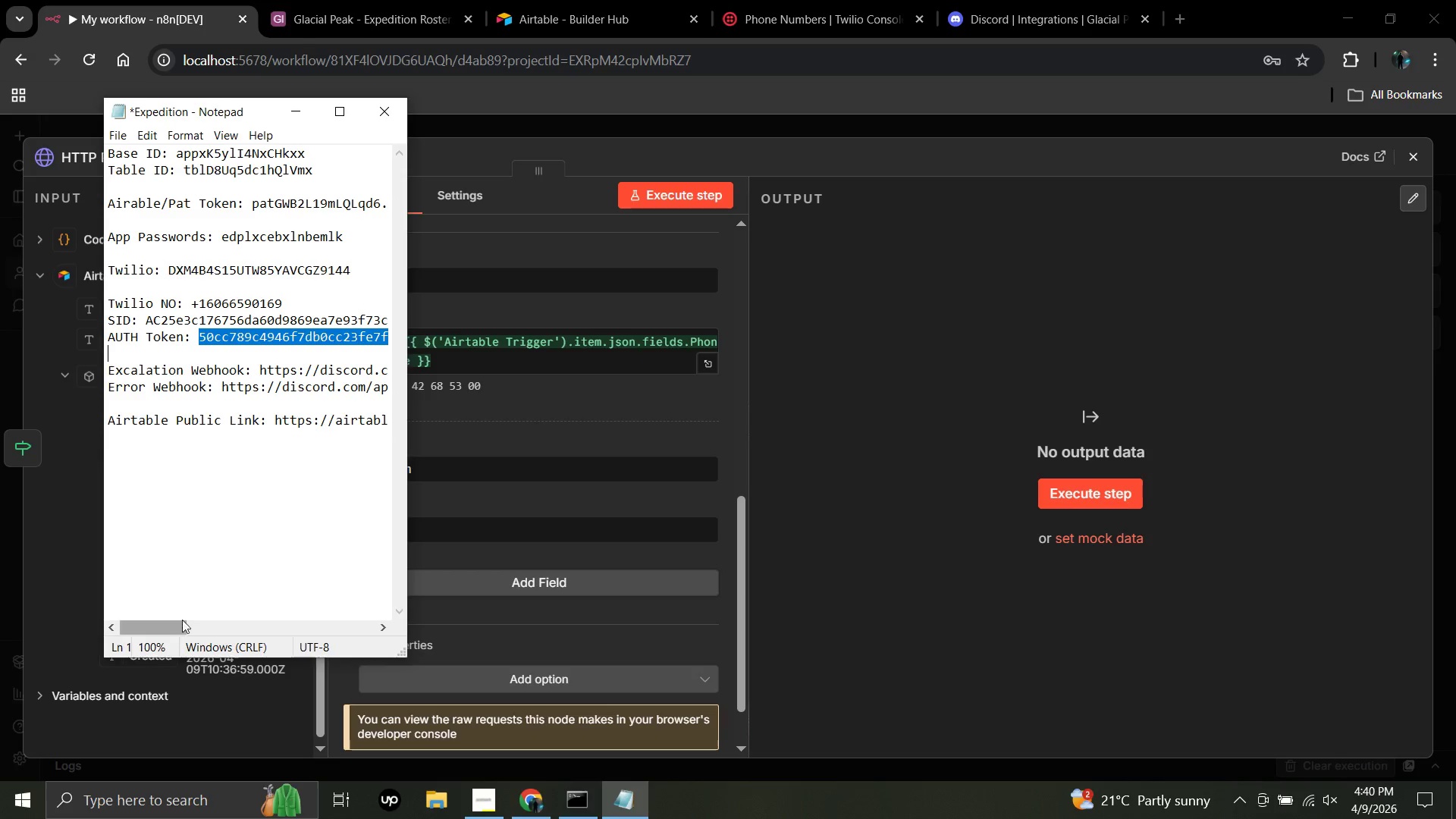 
left_click([174, 542])
 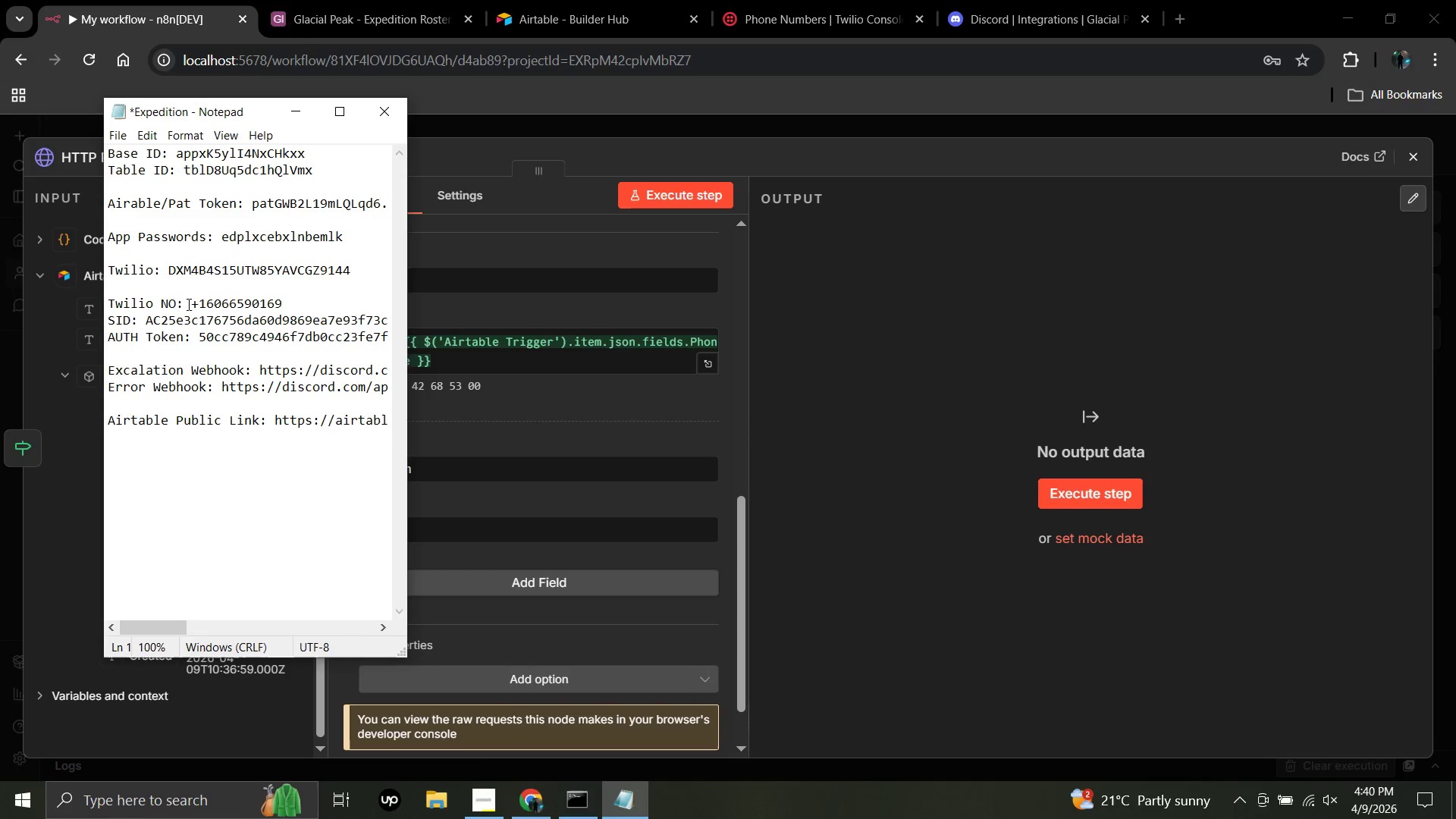 
left_click_drag(start_coordinate=[190, 302], to_coordinate=[316, 303])
 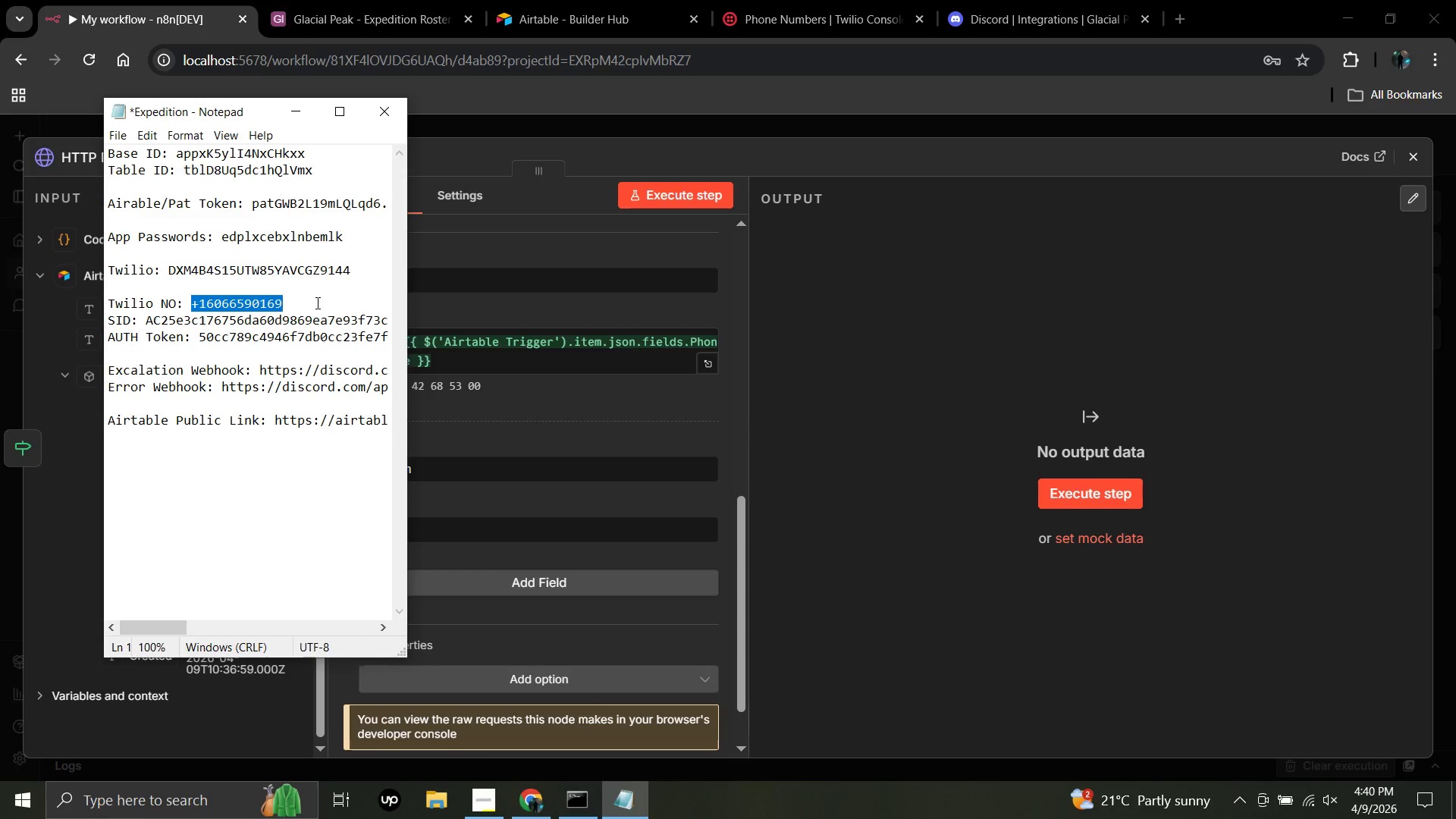 
key(Control+C)
 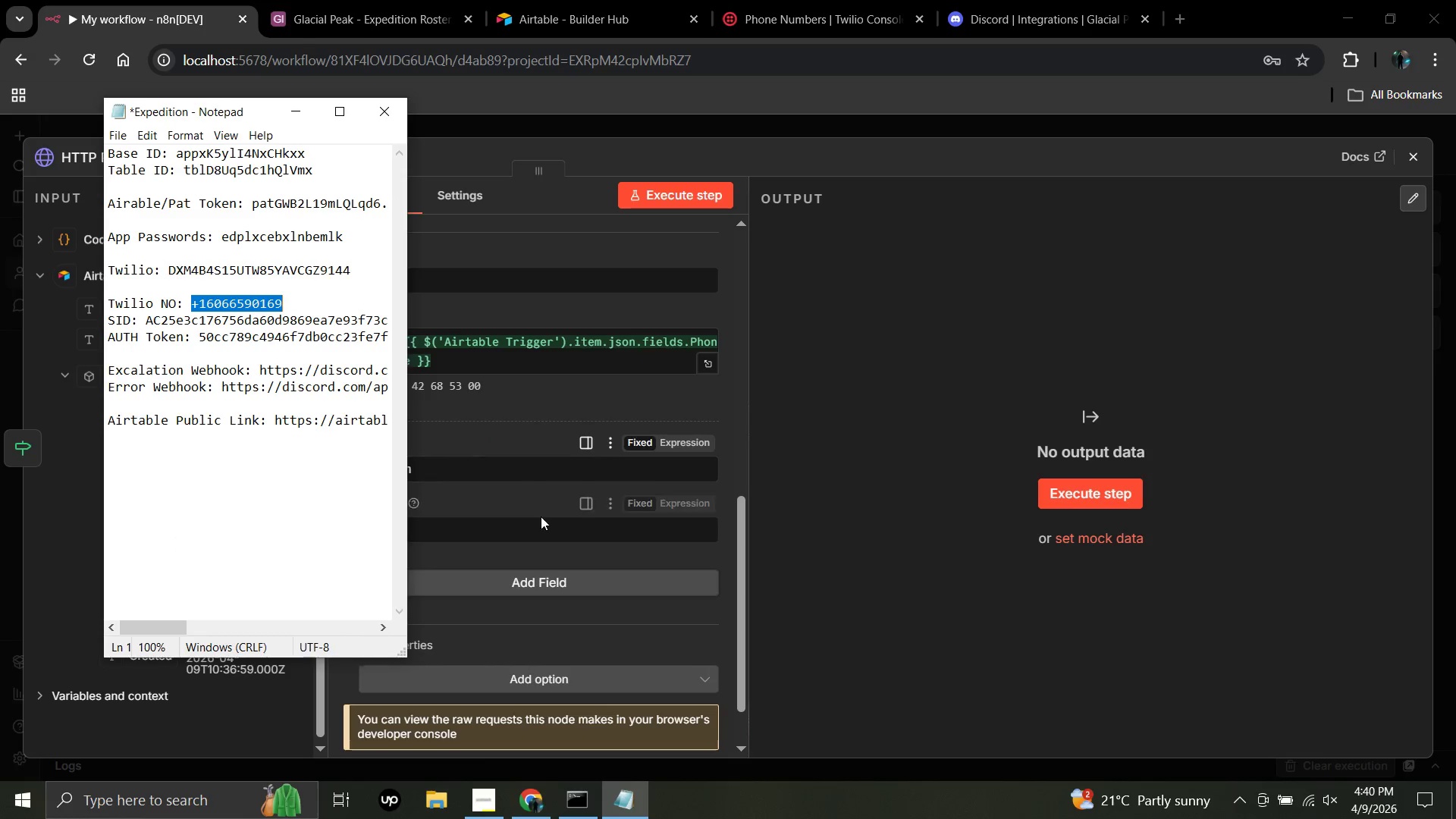 
left_click([541, 551])
 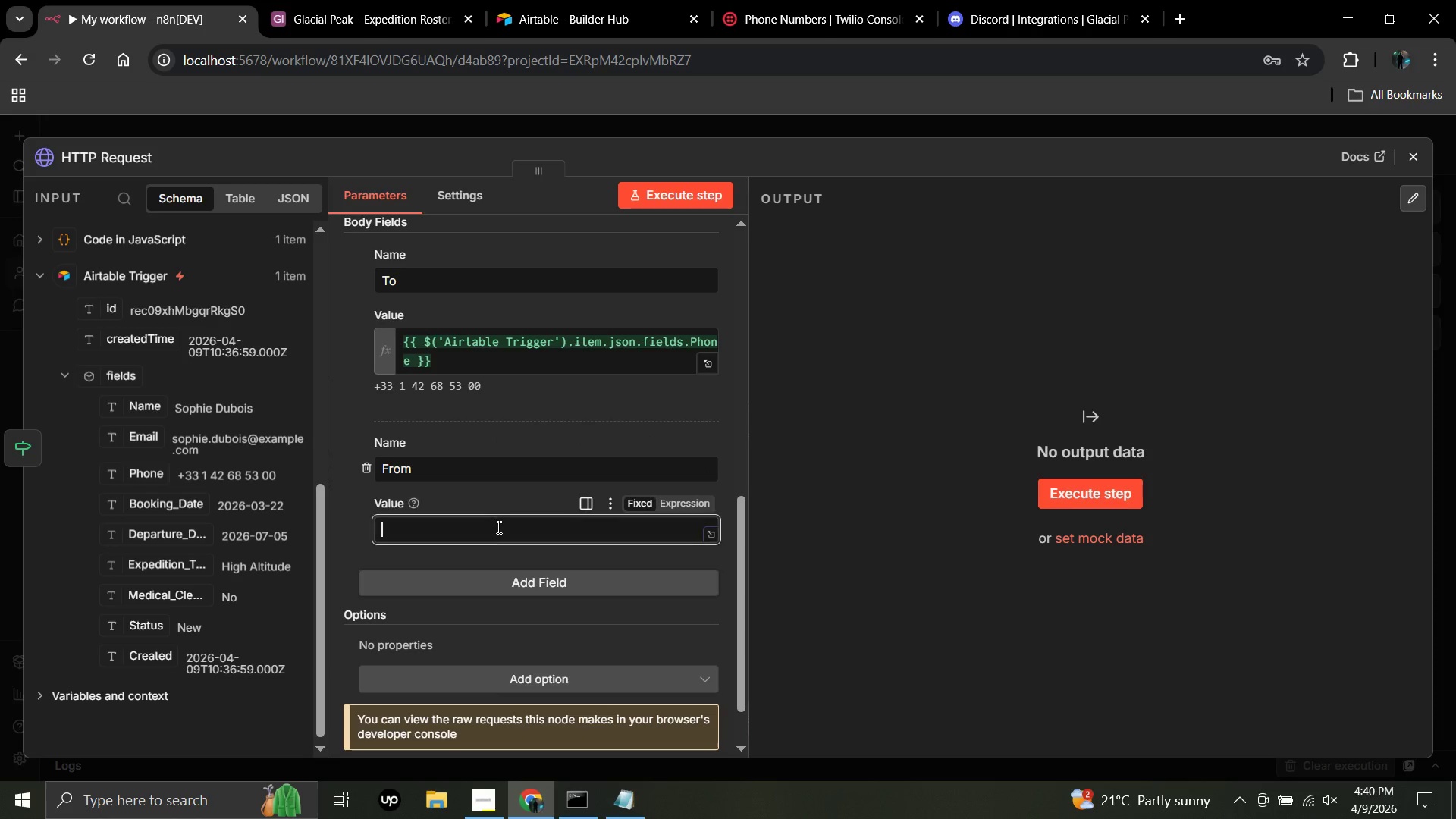 
left_click([497, 527])
 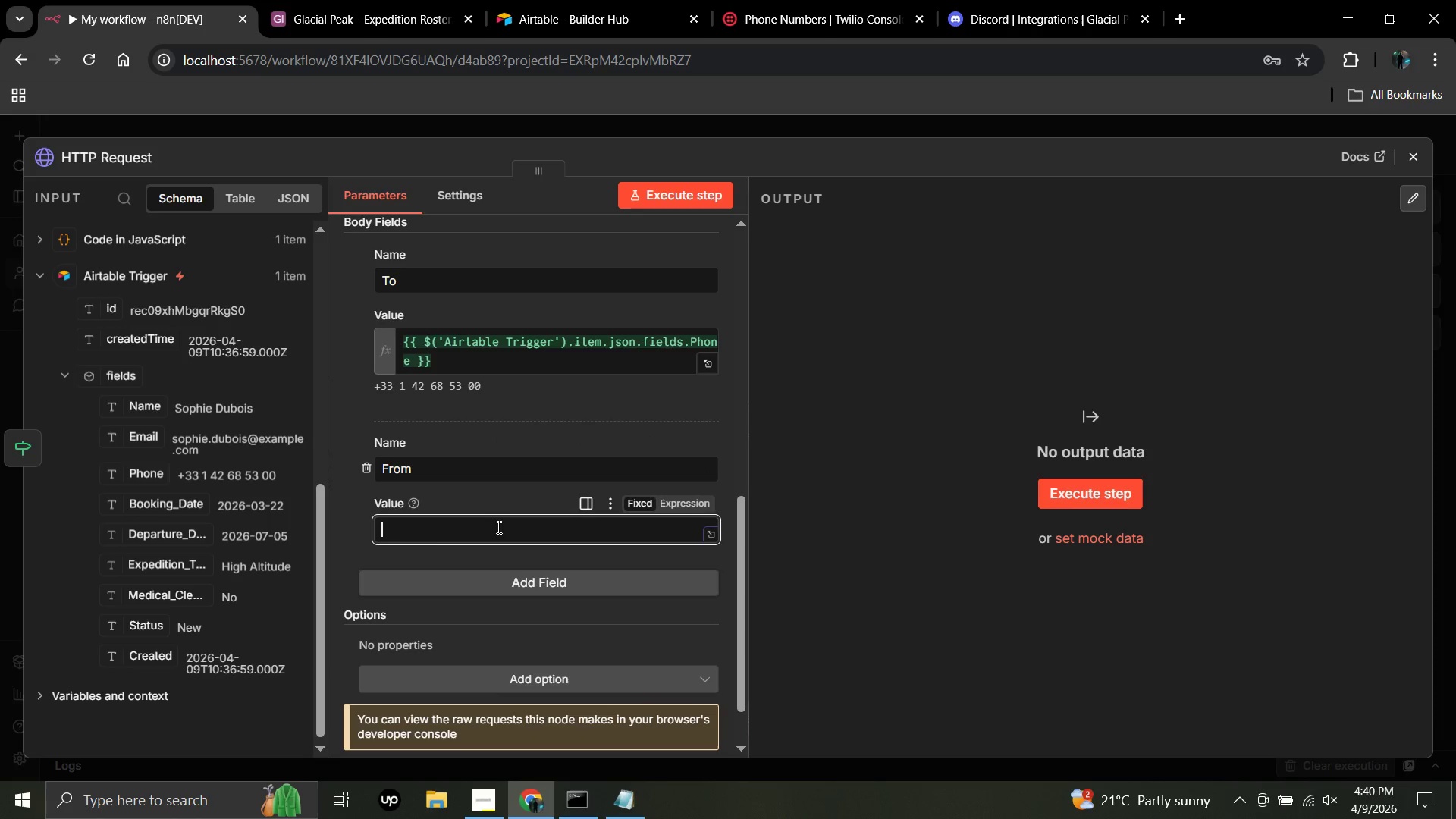 
key(Control+V)
 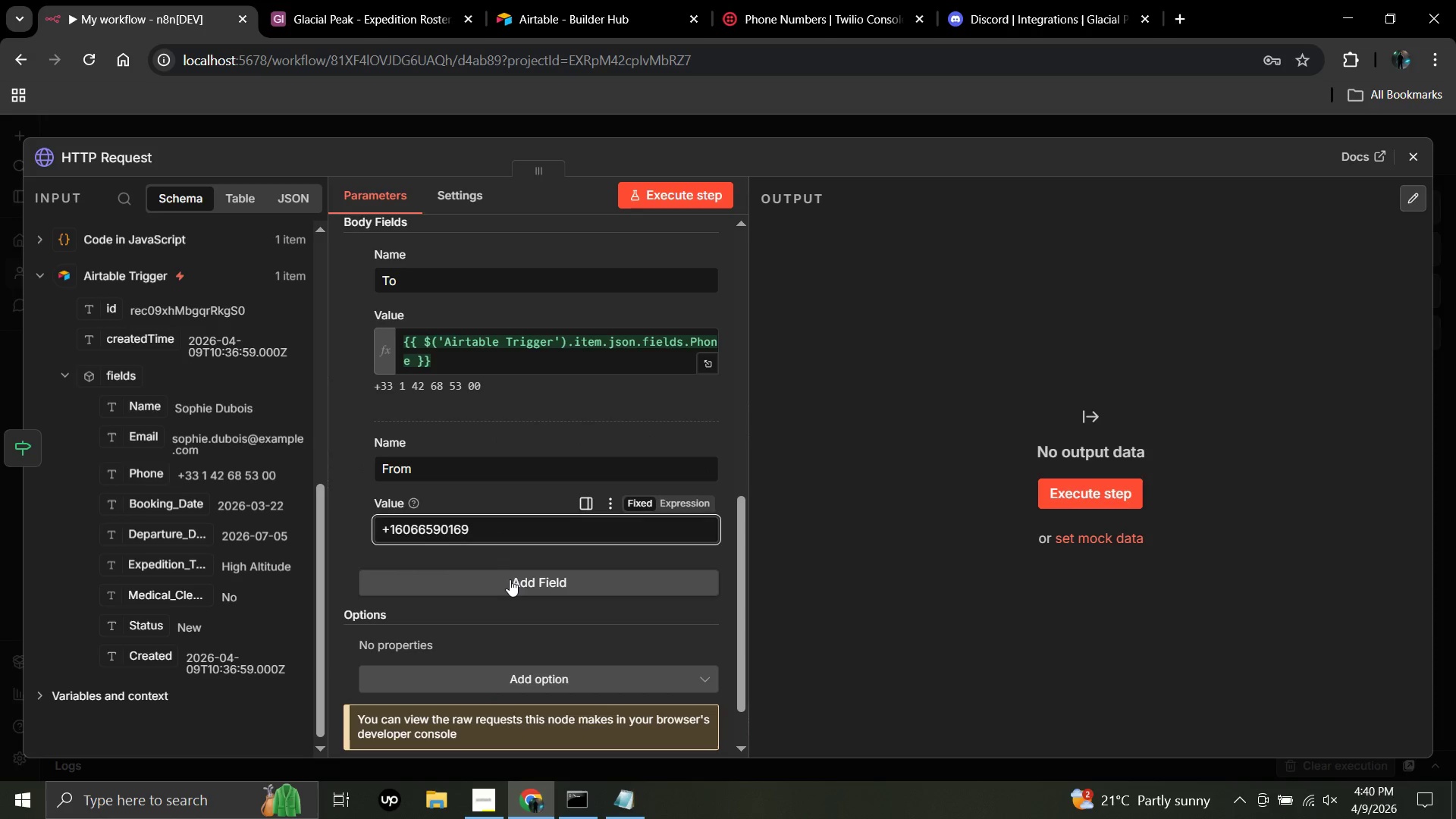 
left_click([510, 579])
 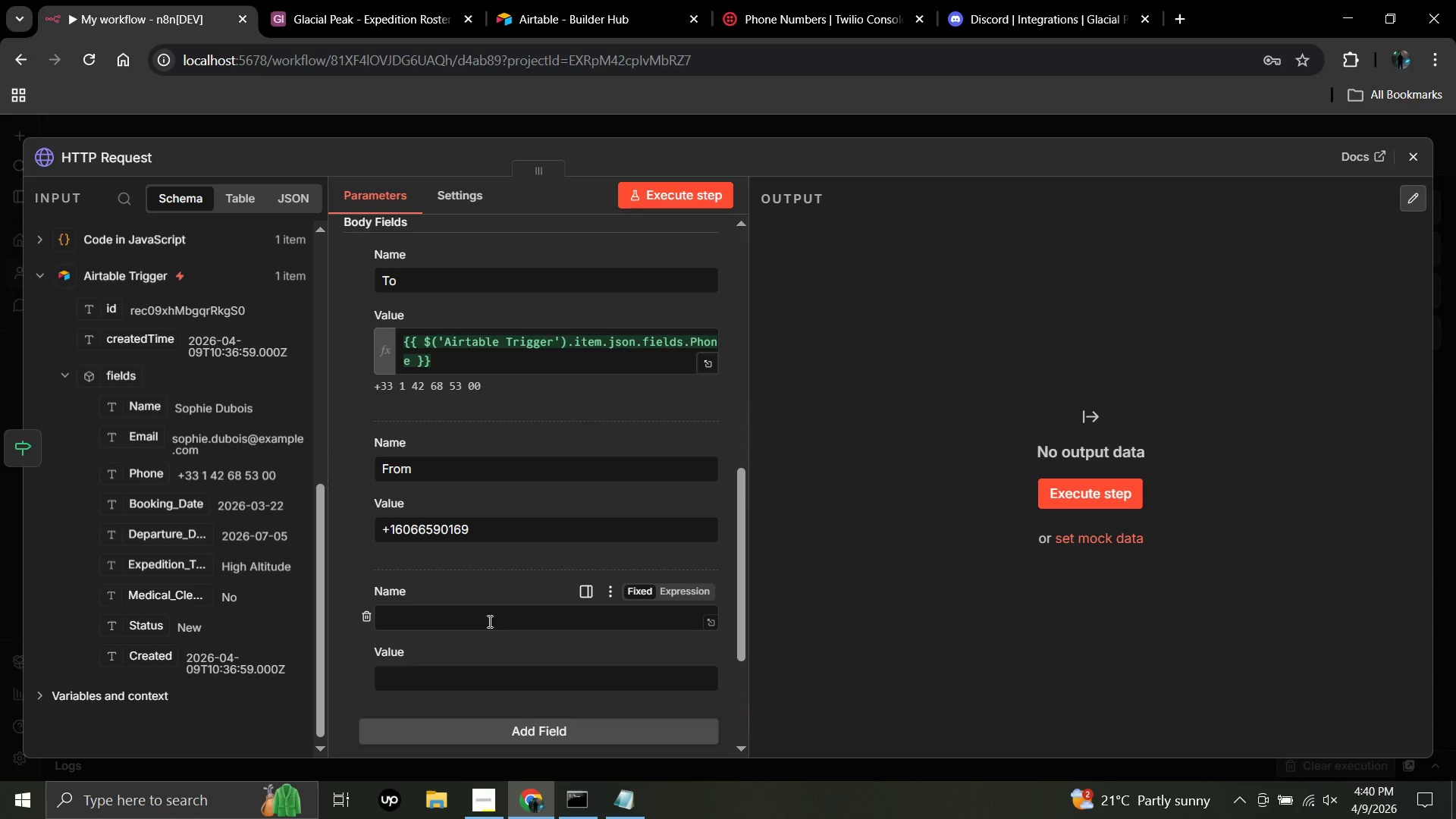 
left_click([488, 623])
 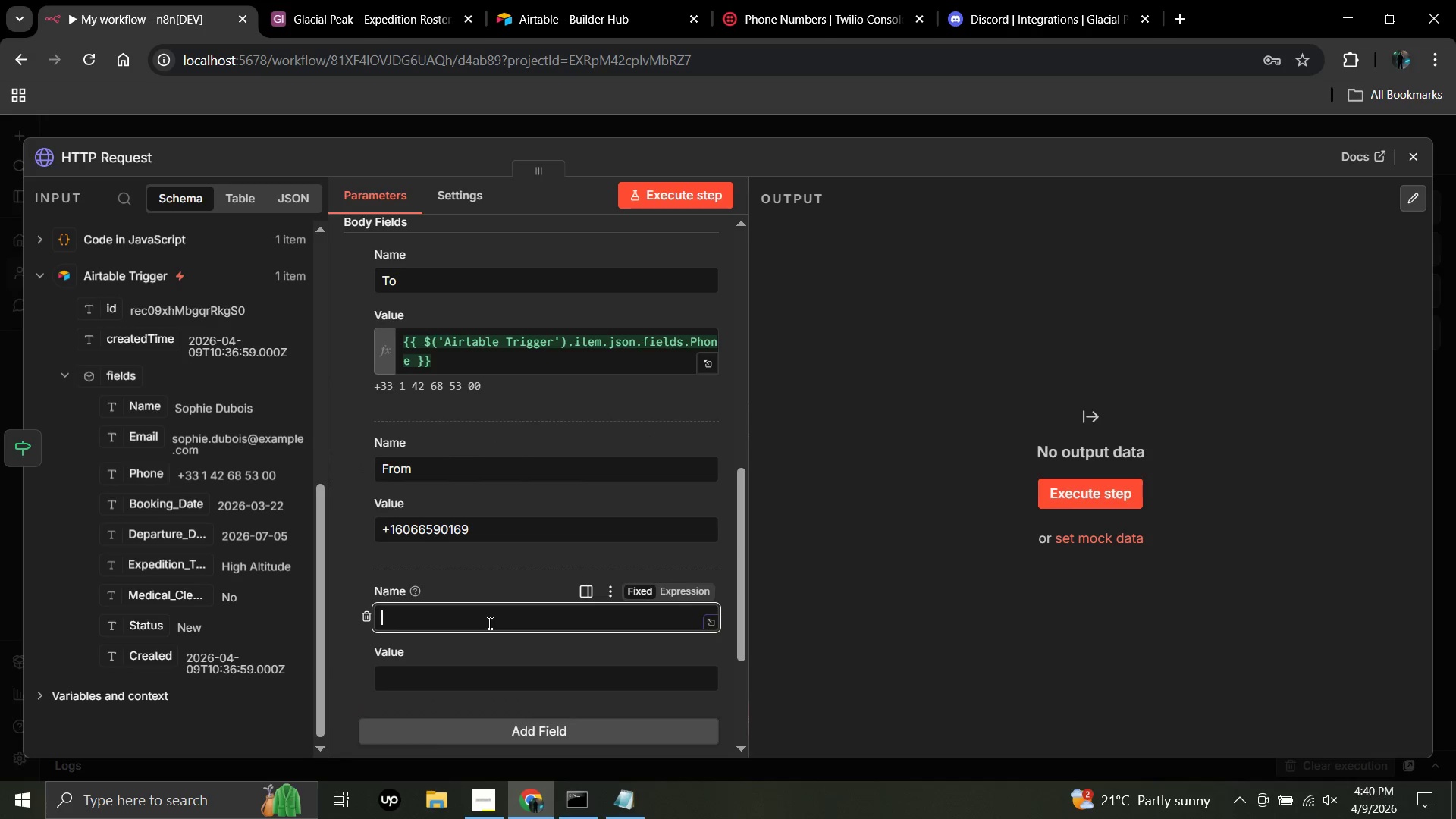 
type(Body)
 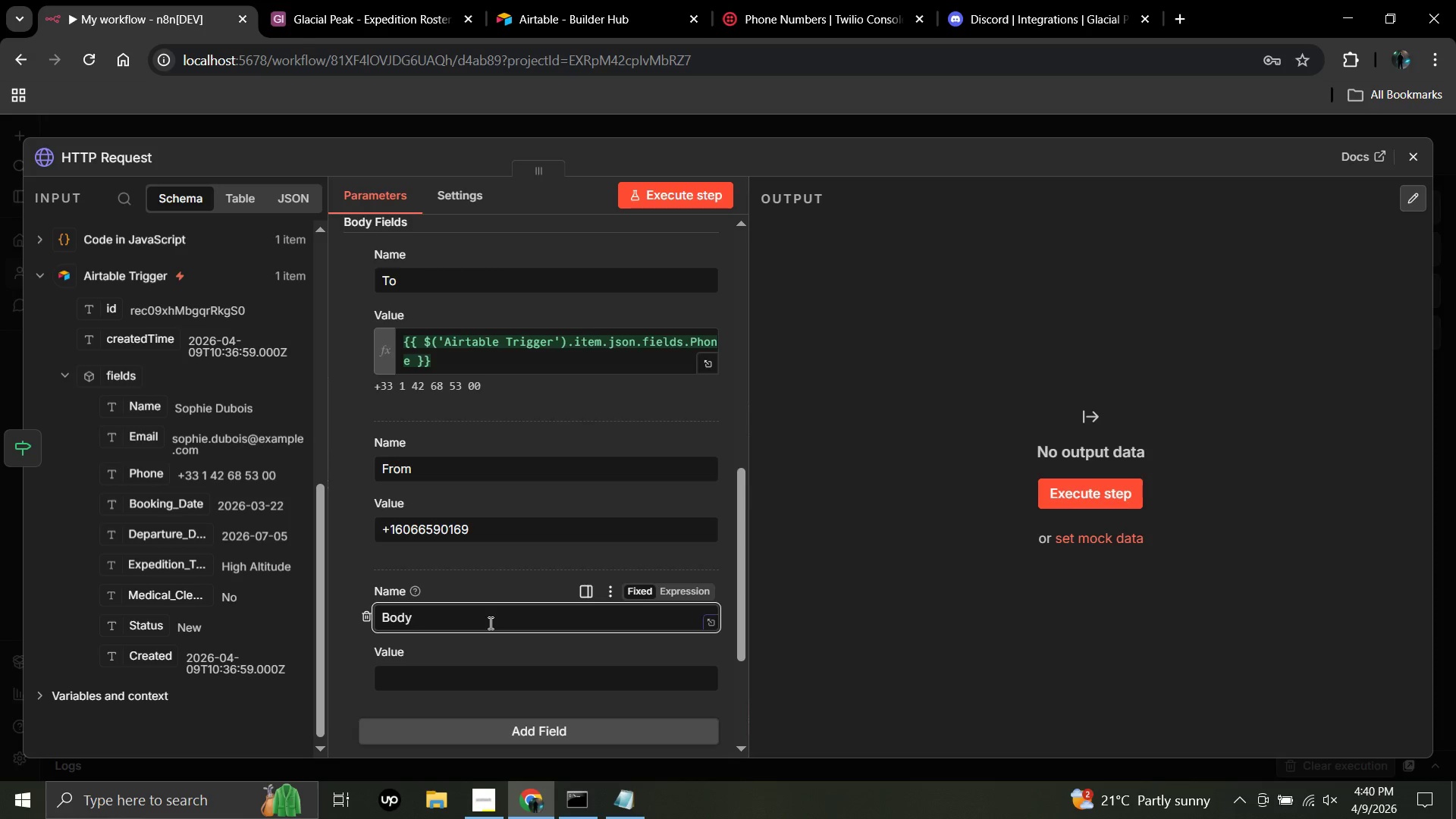 
scroll: coordinate [489, 623], scroll_direction: down, amount: 2.0
 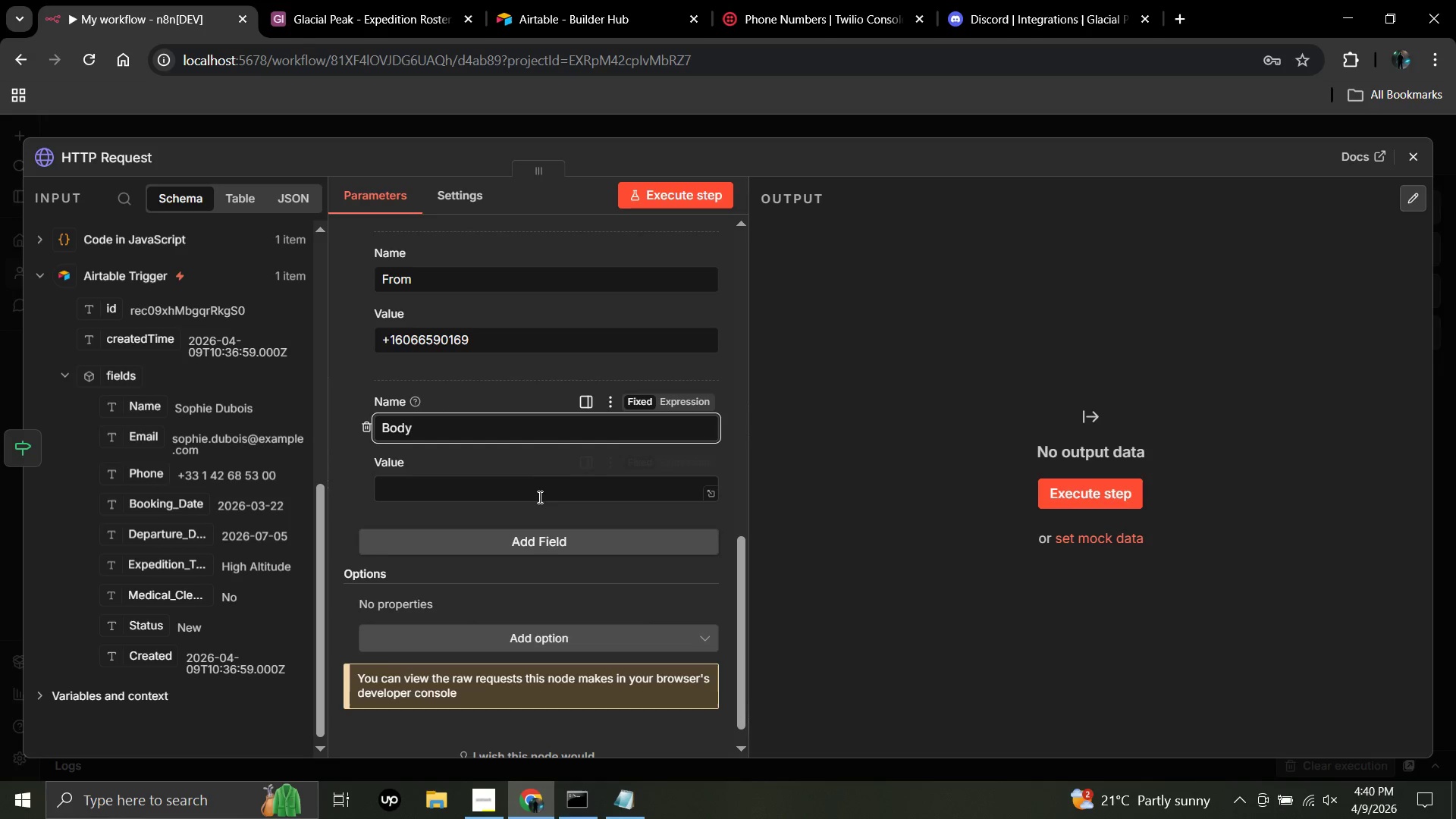 
left_click([544, 488])
 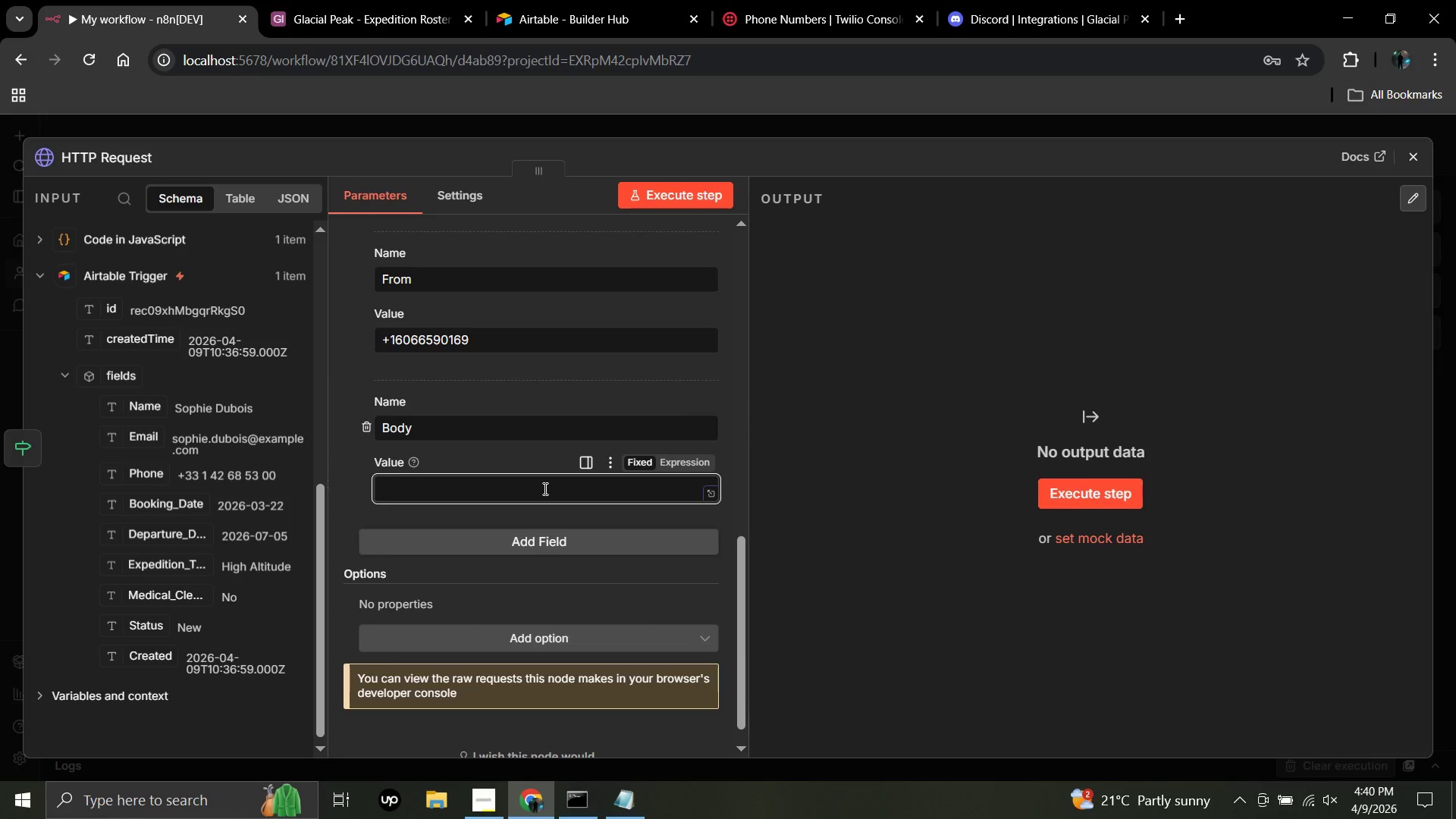 
type(URD)
key(Backspace)
type(GENT: Hi)
 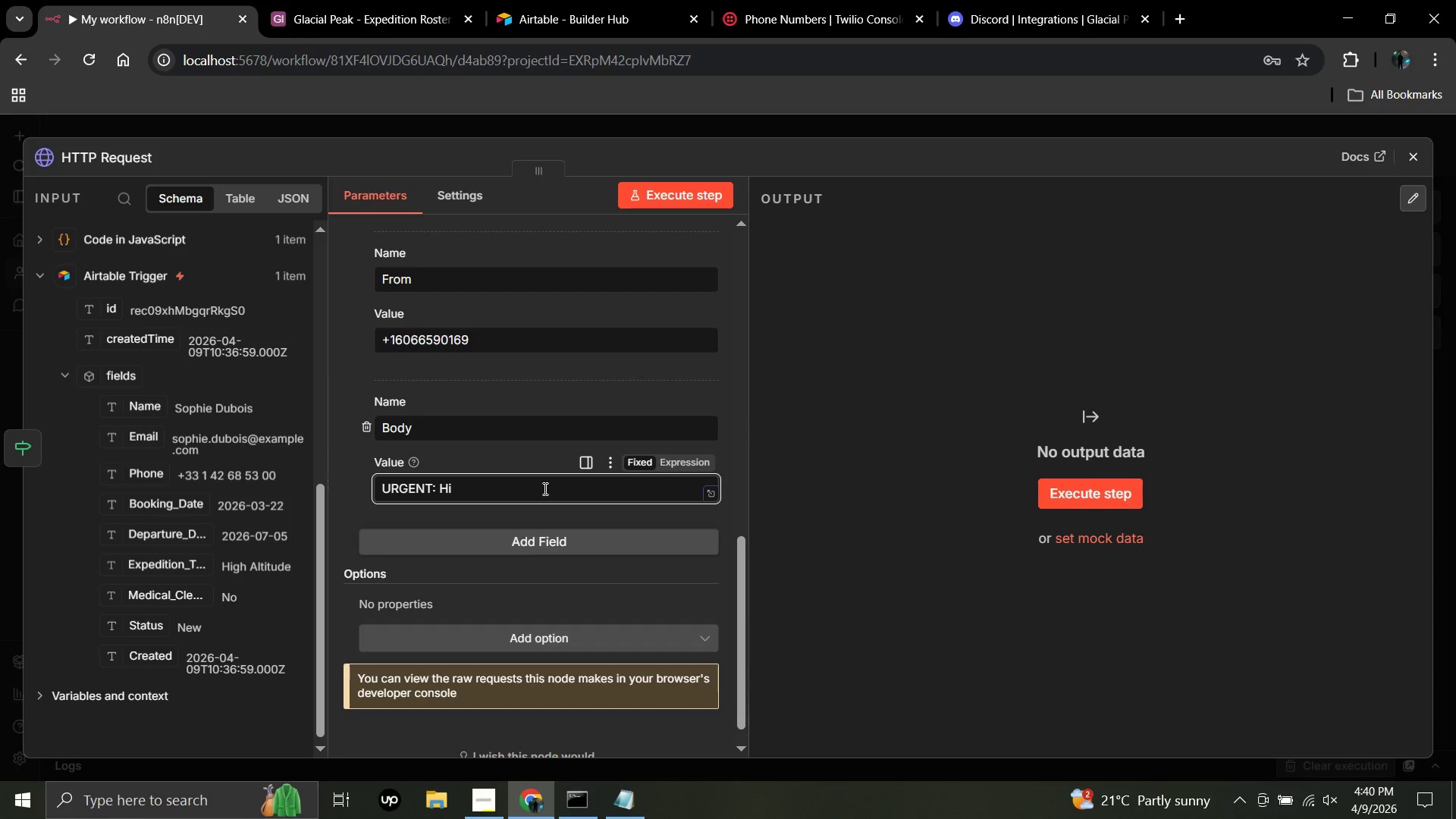 
key(Shift+Enter)
 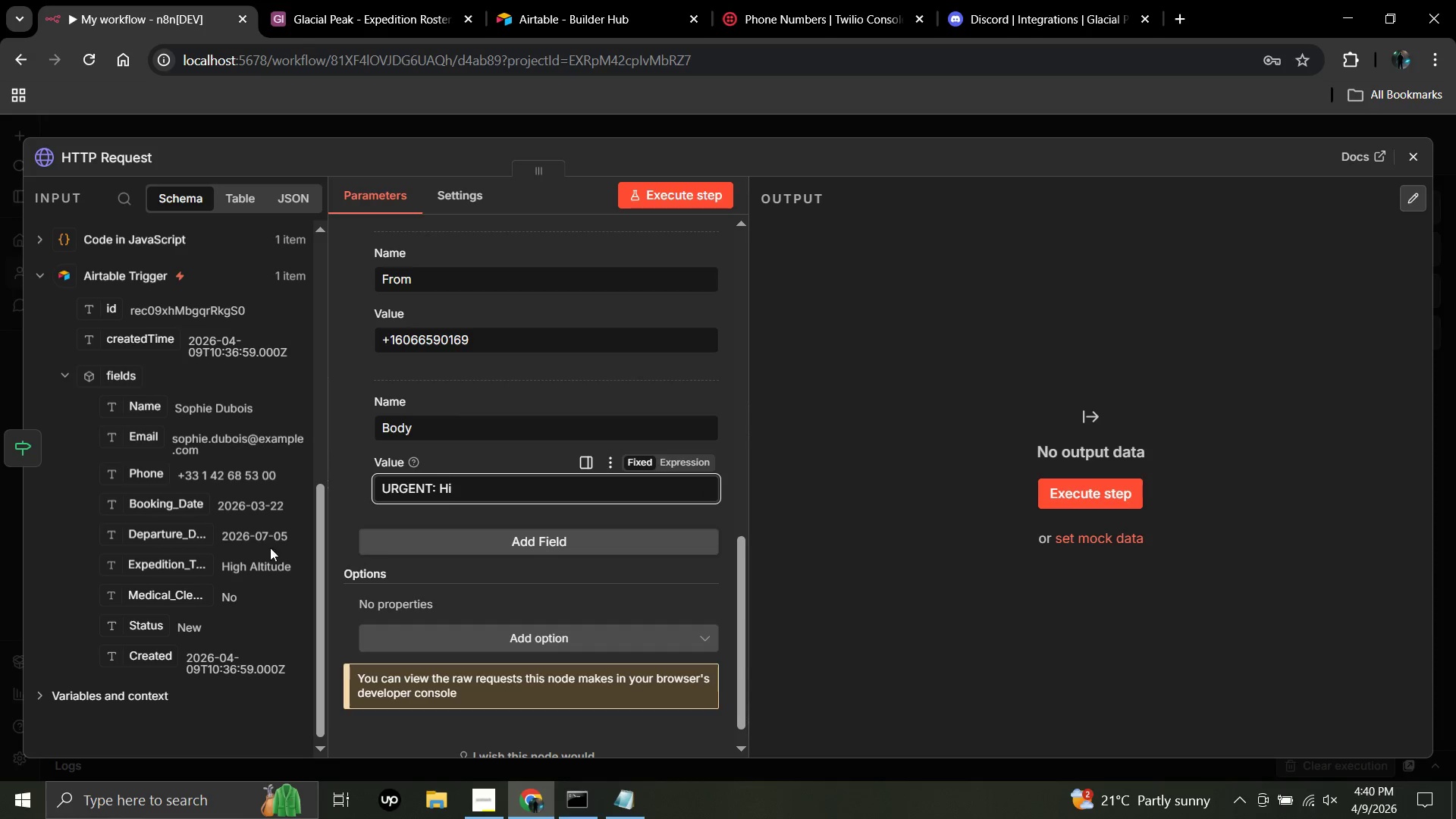 
left_click_drag(start_coordinate=[140, 406], to_coordinate=[505, 498])
 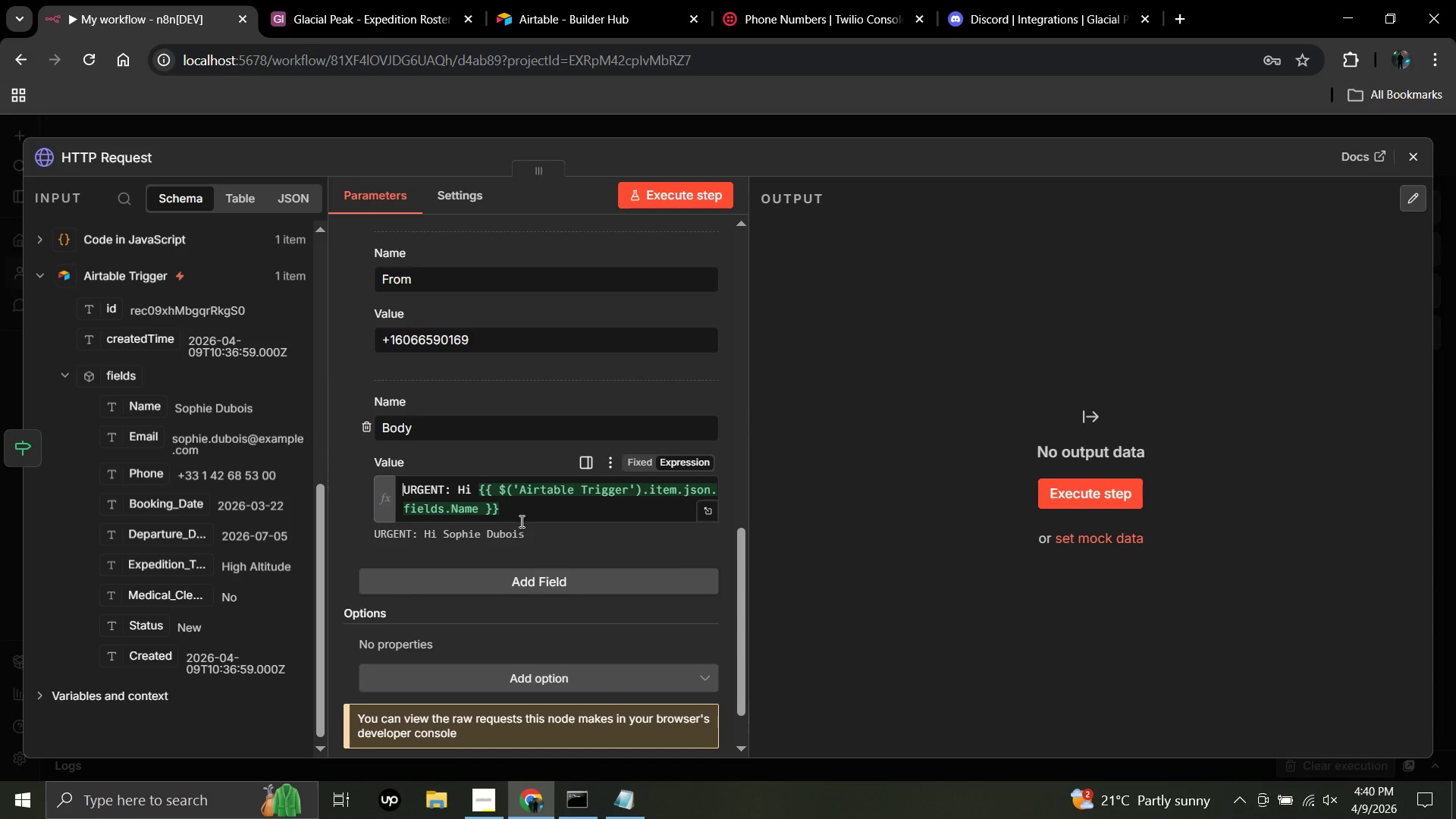 
left_click([522, 521])
 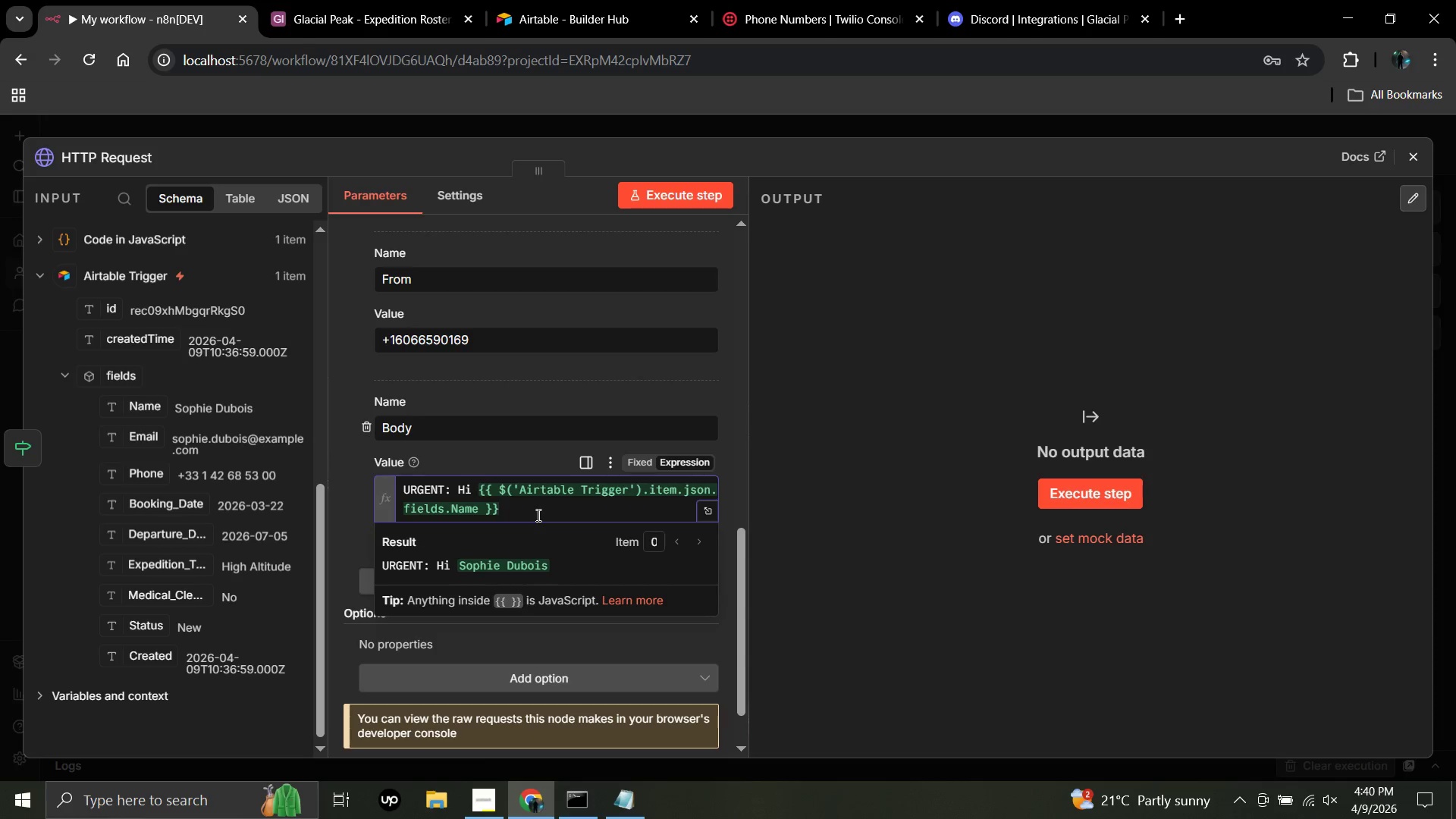 
type( your )
 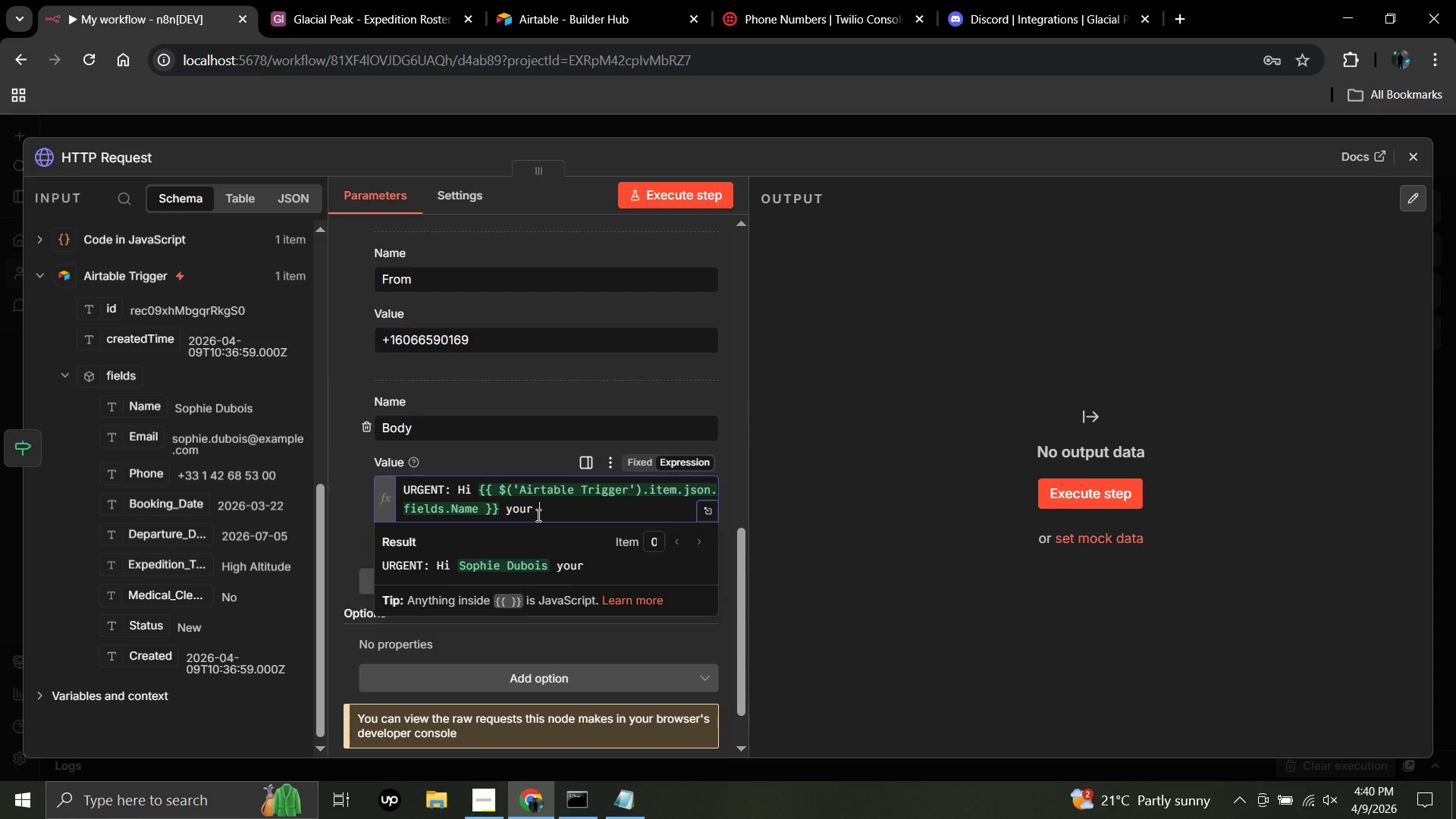 
type(mdeical clearance for Glacial Peak is still pending. Please submit it ASAP!)
 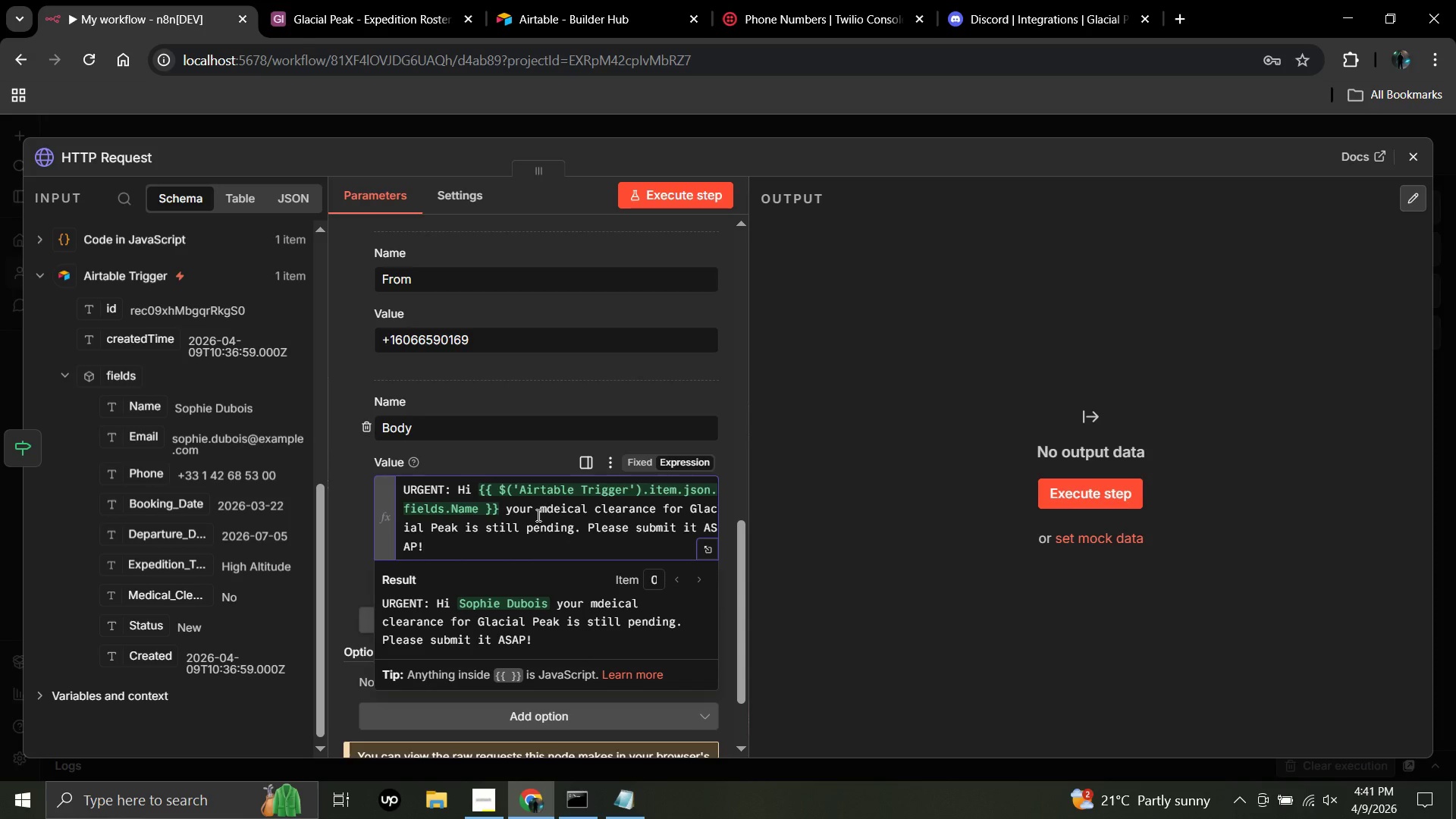 
left_click([881, 664])
 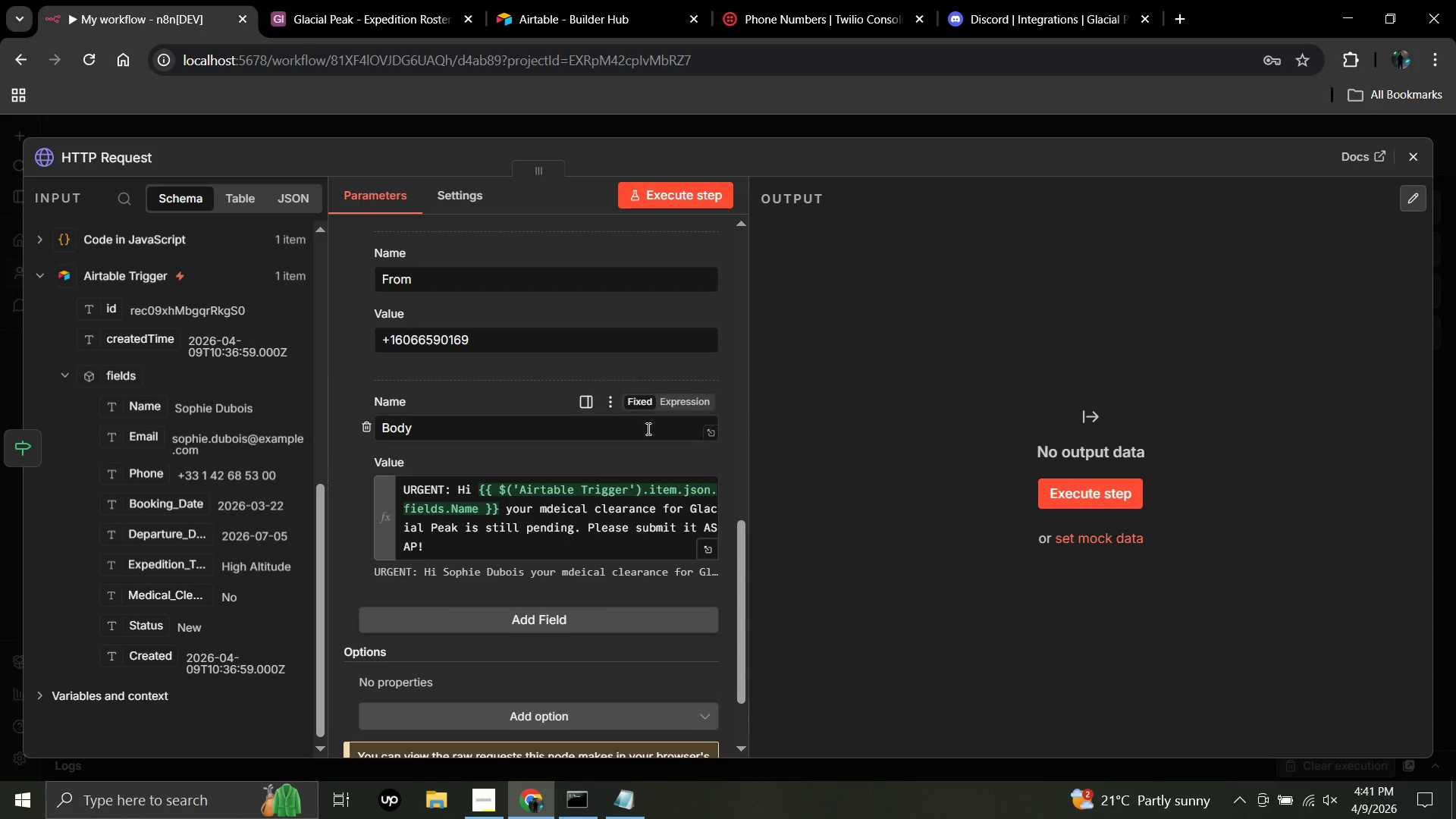 
scroll: coordinate [647, 429], scroll_direction: up, amount: 4.0
 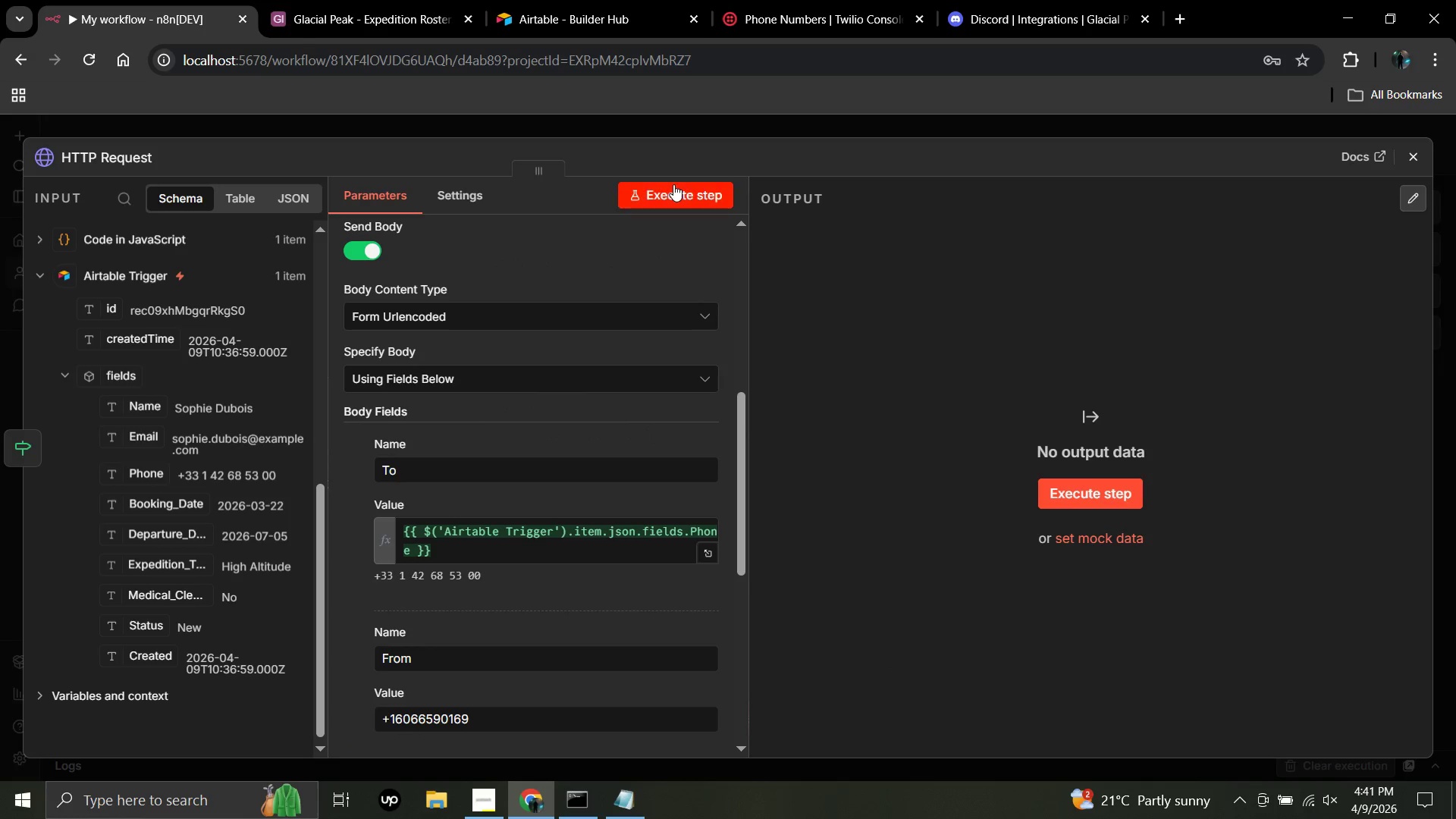 
left_click([673, 184])
 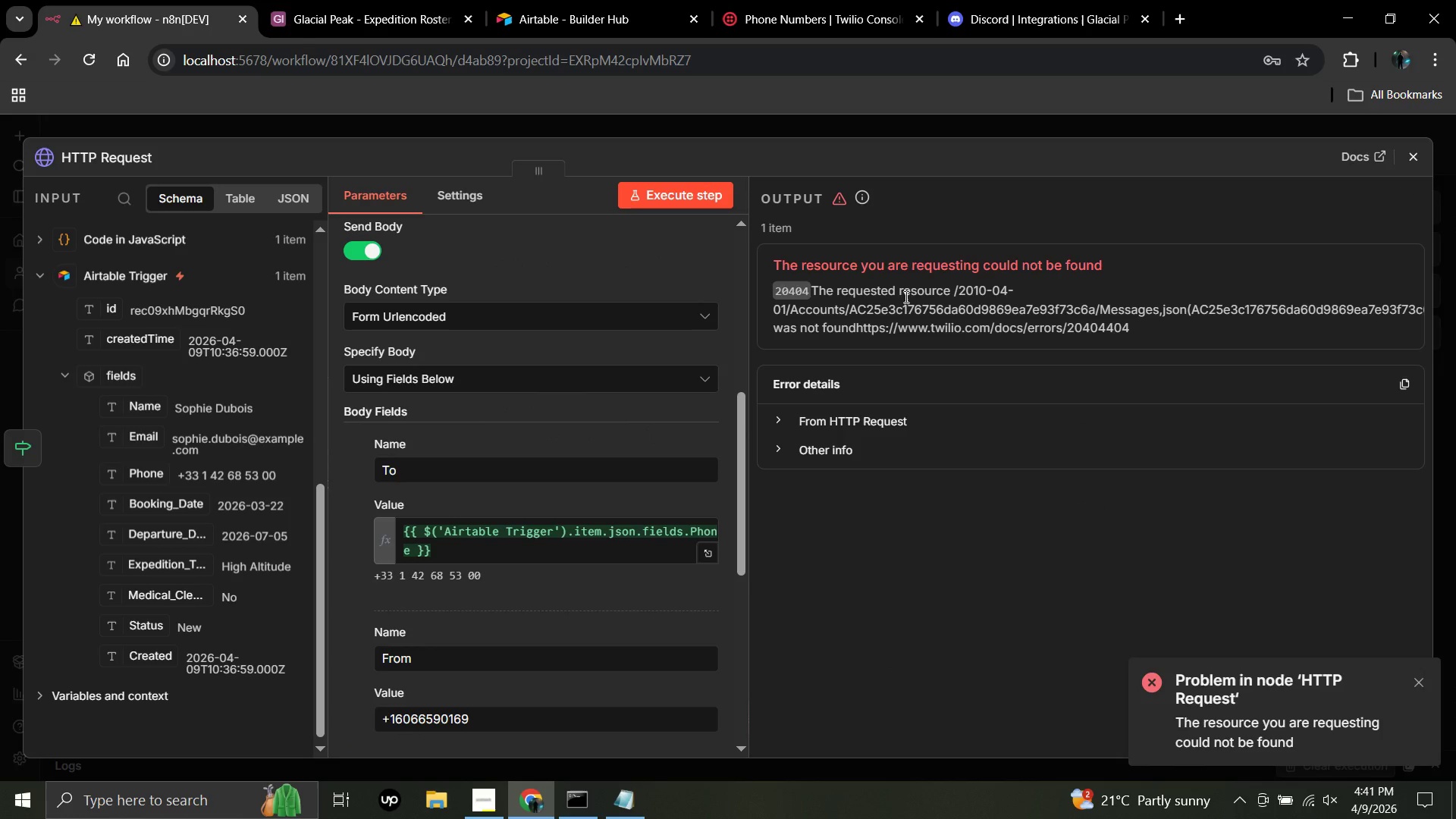 
wait(7.23)
 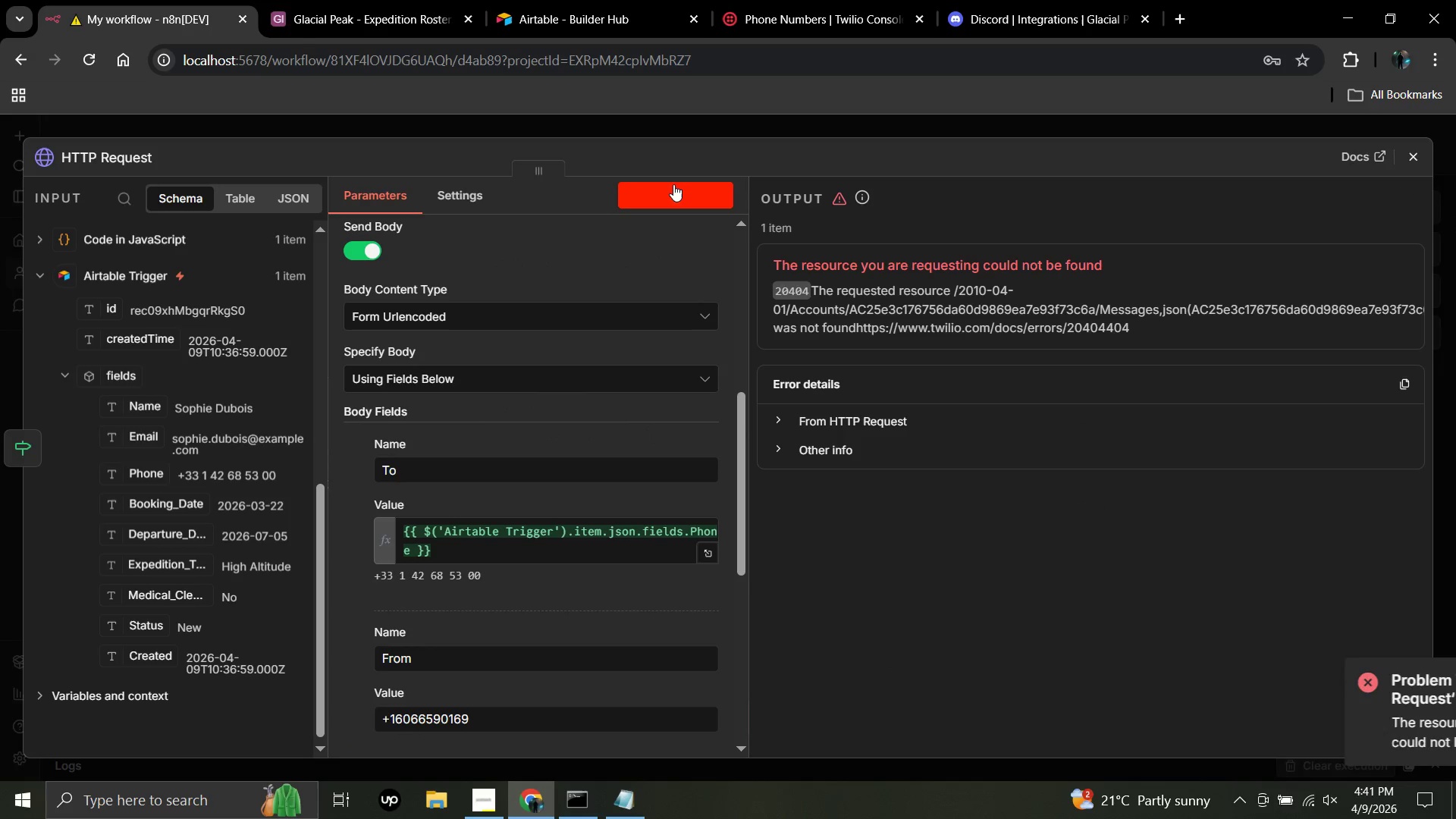 
scroll: coordinate [607, 442], scroll_direction: up, amount: 4.0
 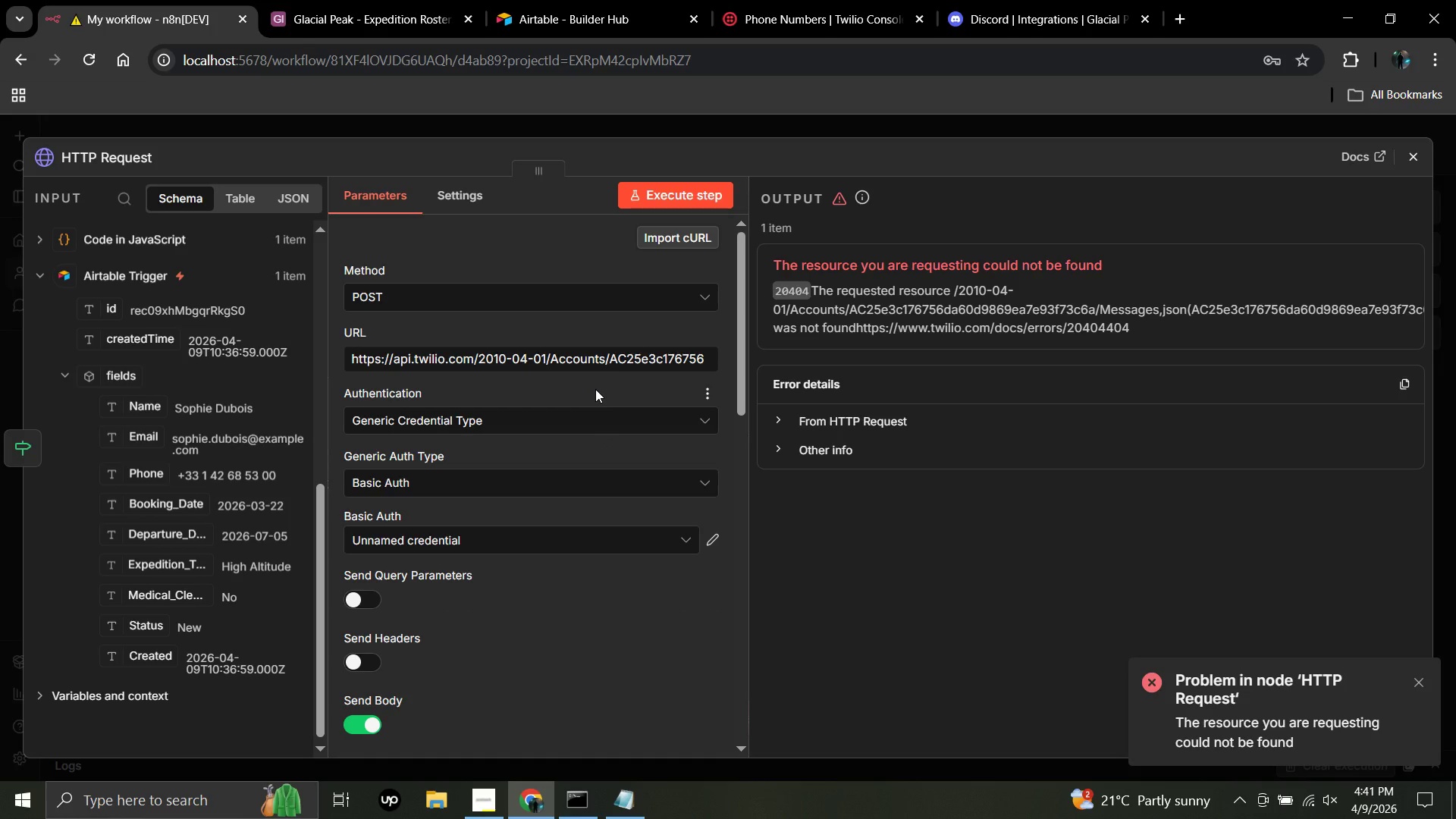 
wait(16.53)
 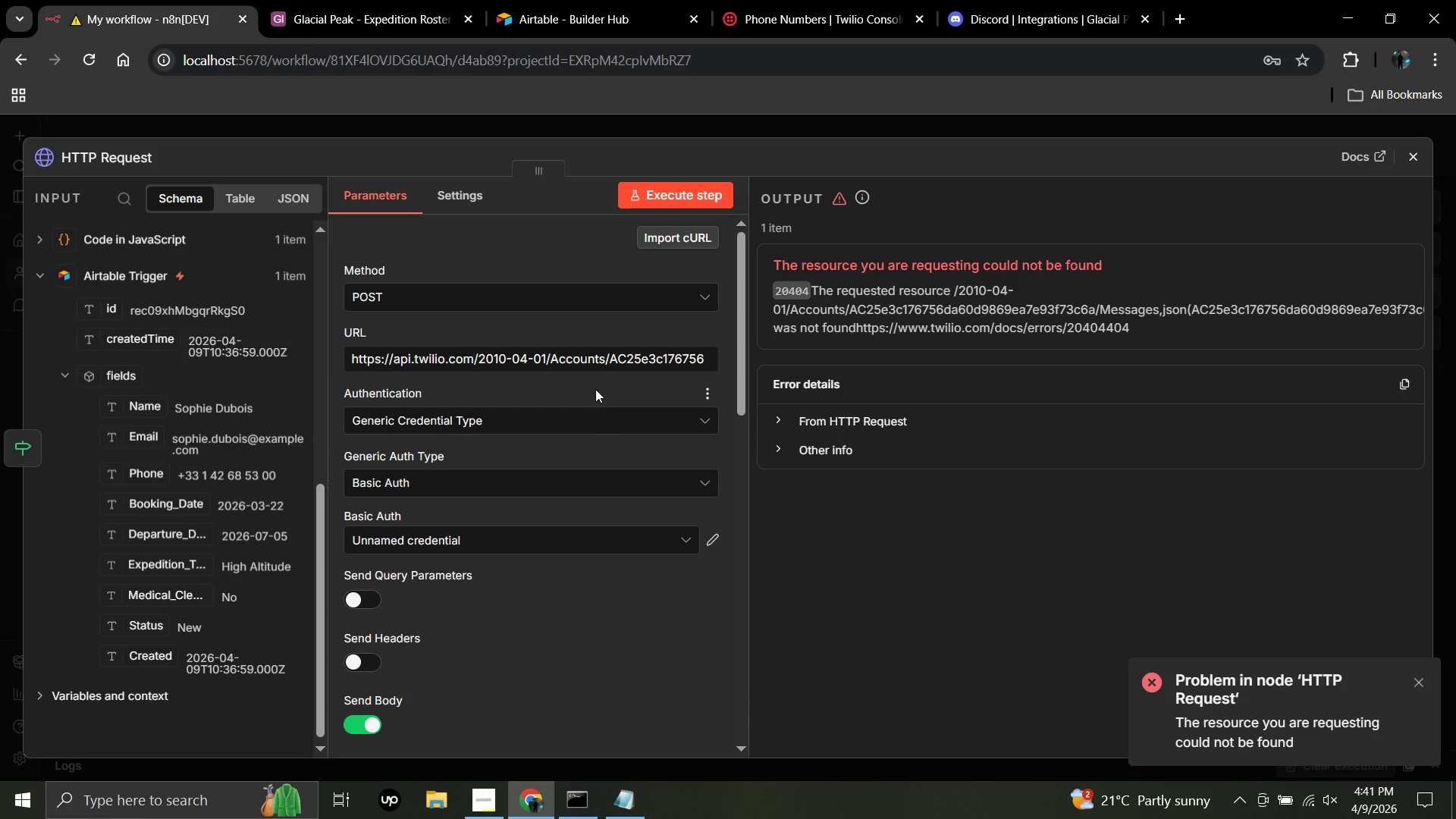 
scroll: coordinate [578, 587], scroll_direction: up, amount: 2.0
 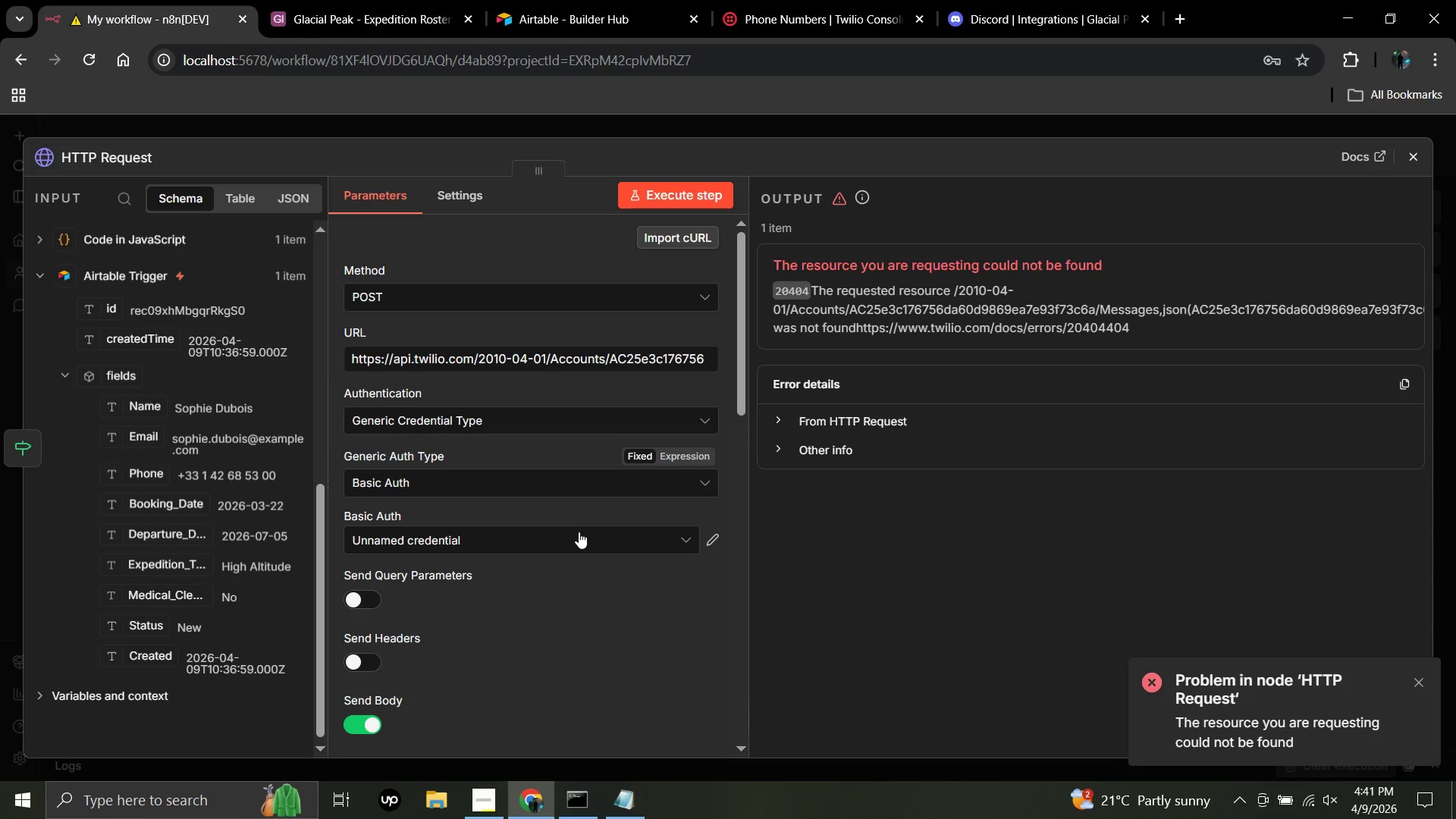 
left_click([579, 532])
 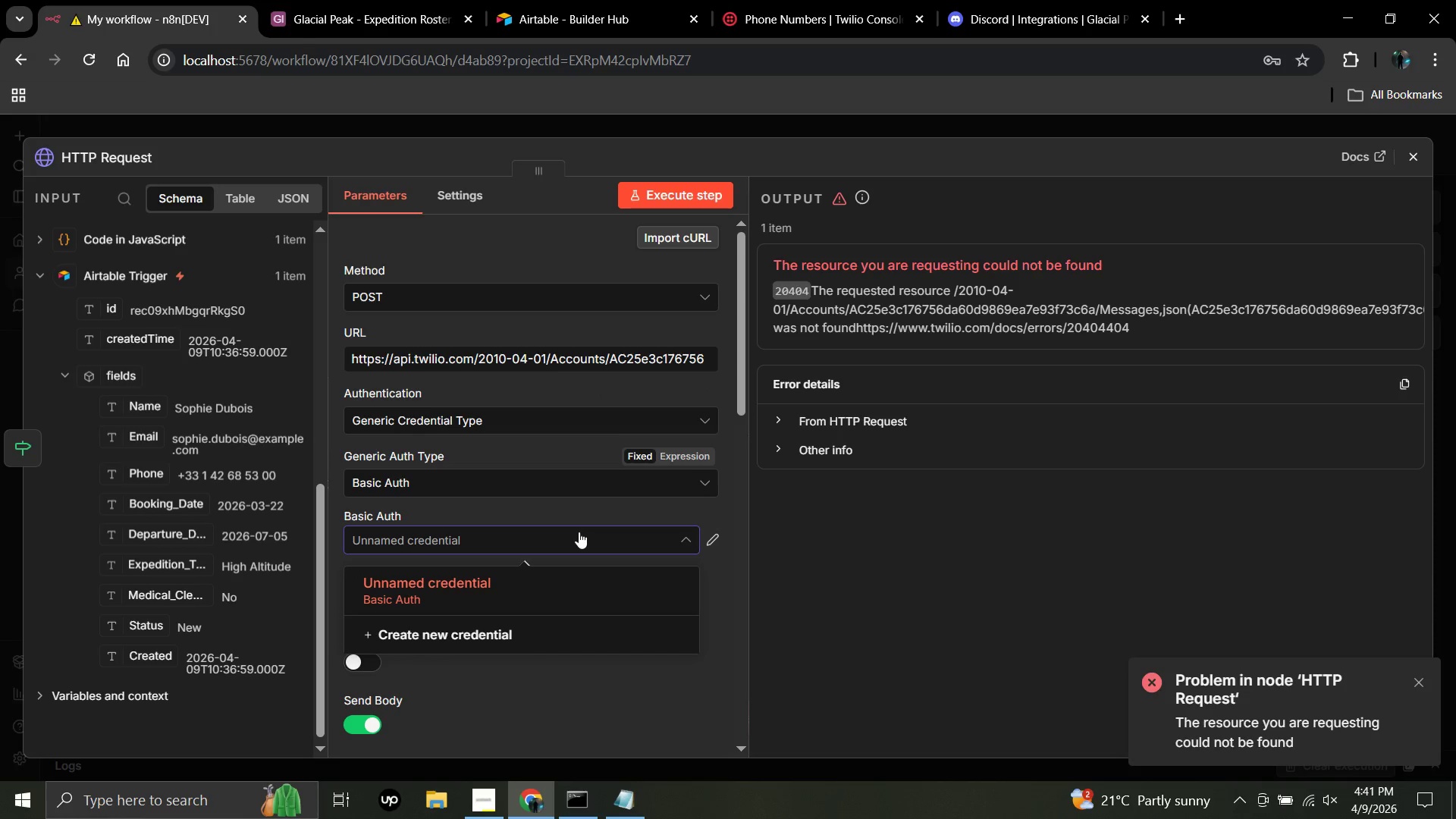 
left_click([579, 532])
 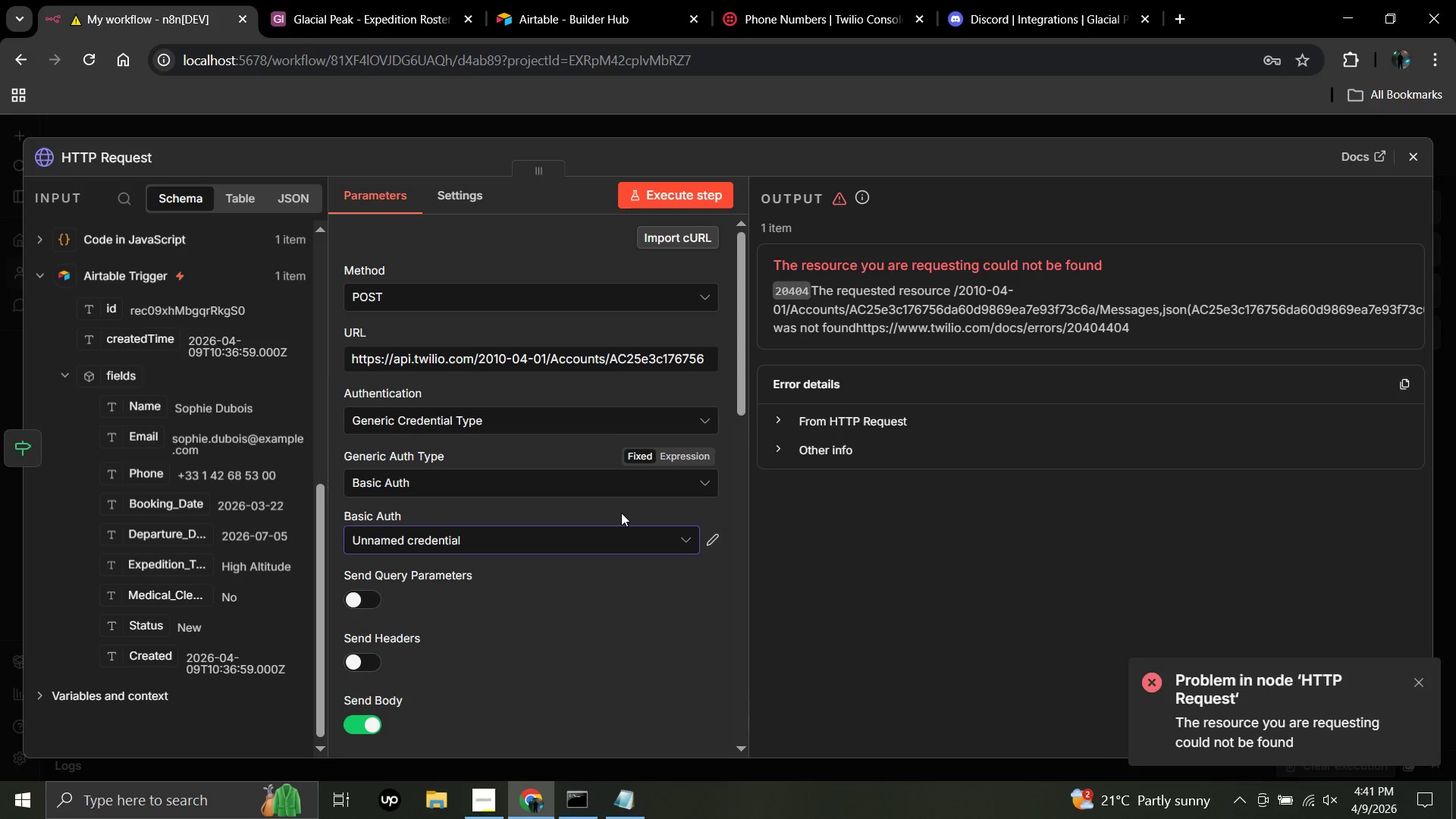 
wait(20.41)
 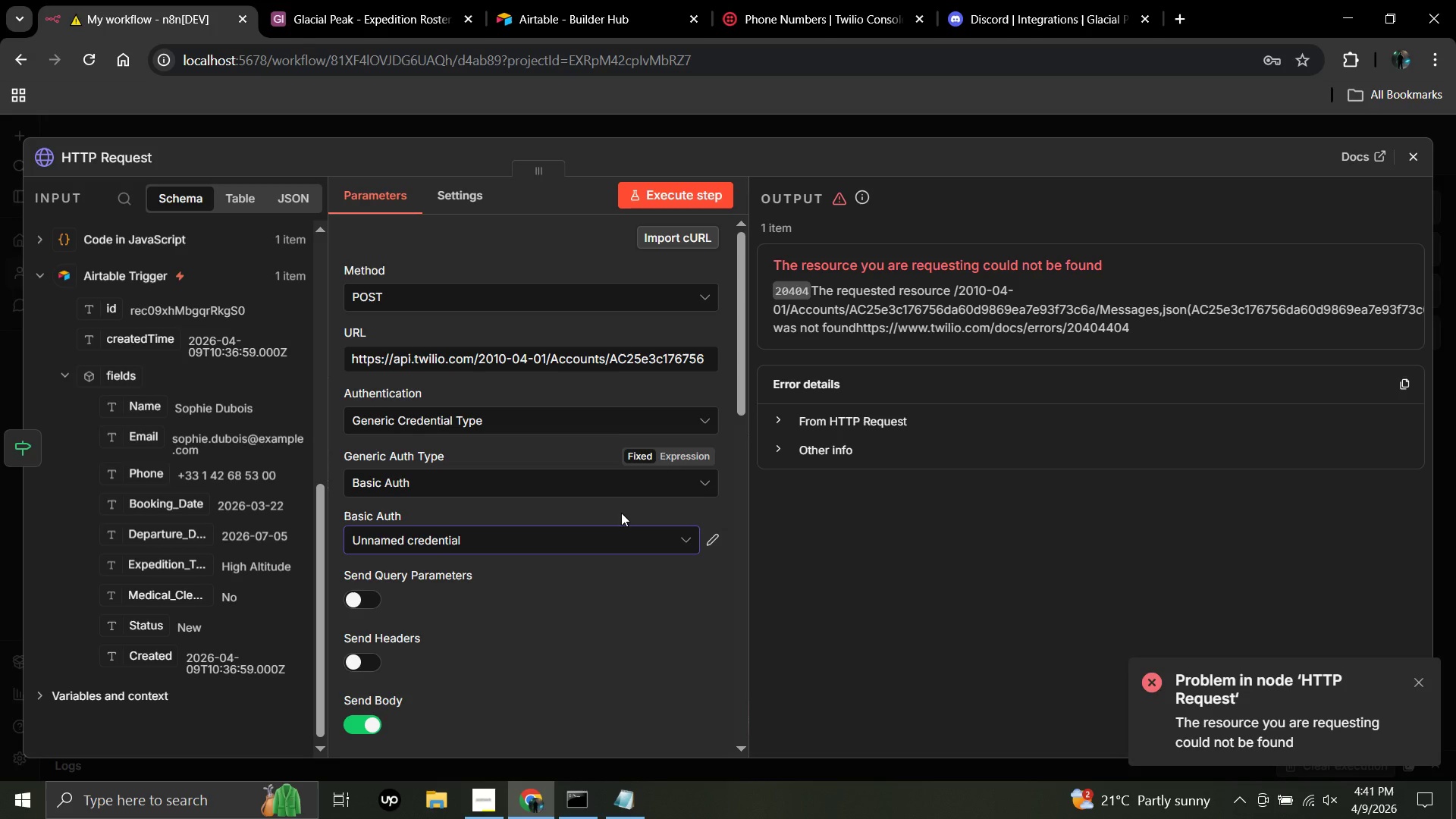 
scroll: coordinate [621, 513], scroll_direction: up, amount: 2.0
 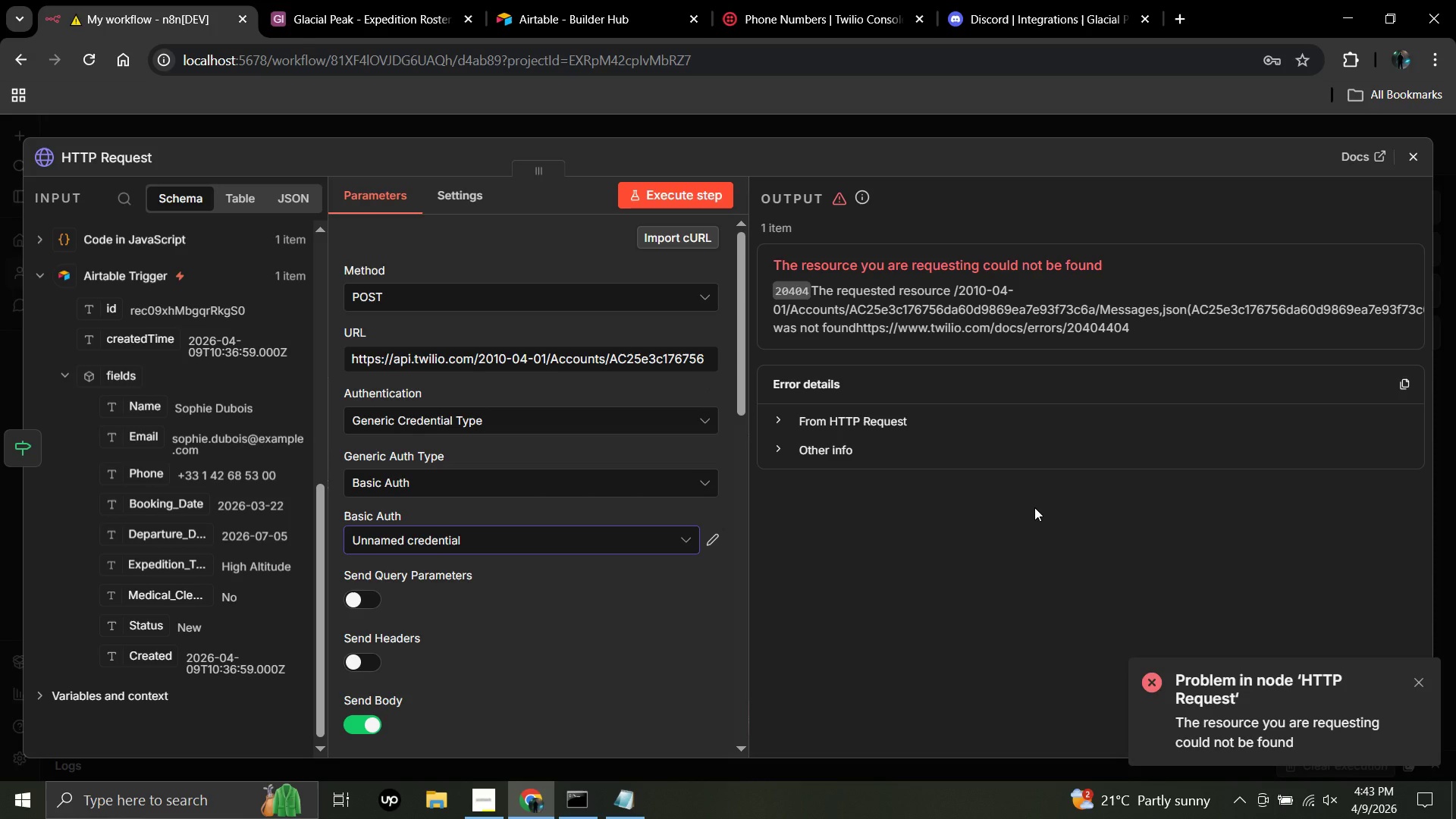 
wait(97.48)
 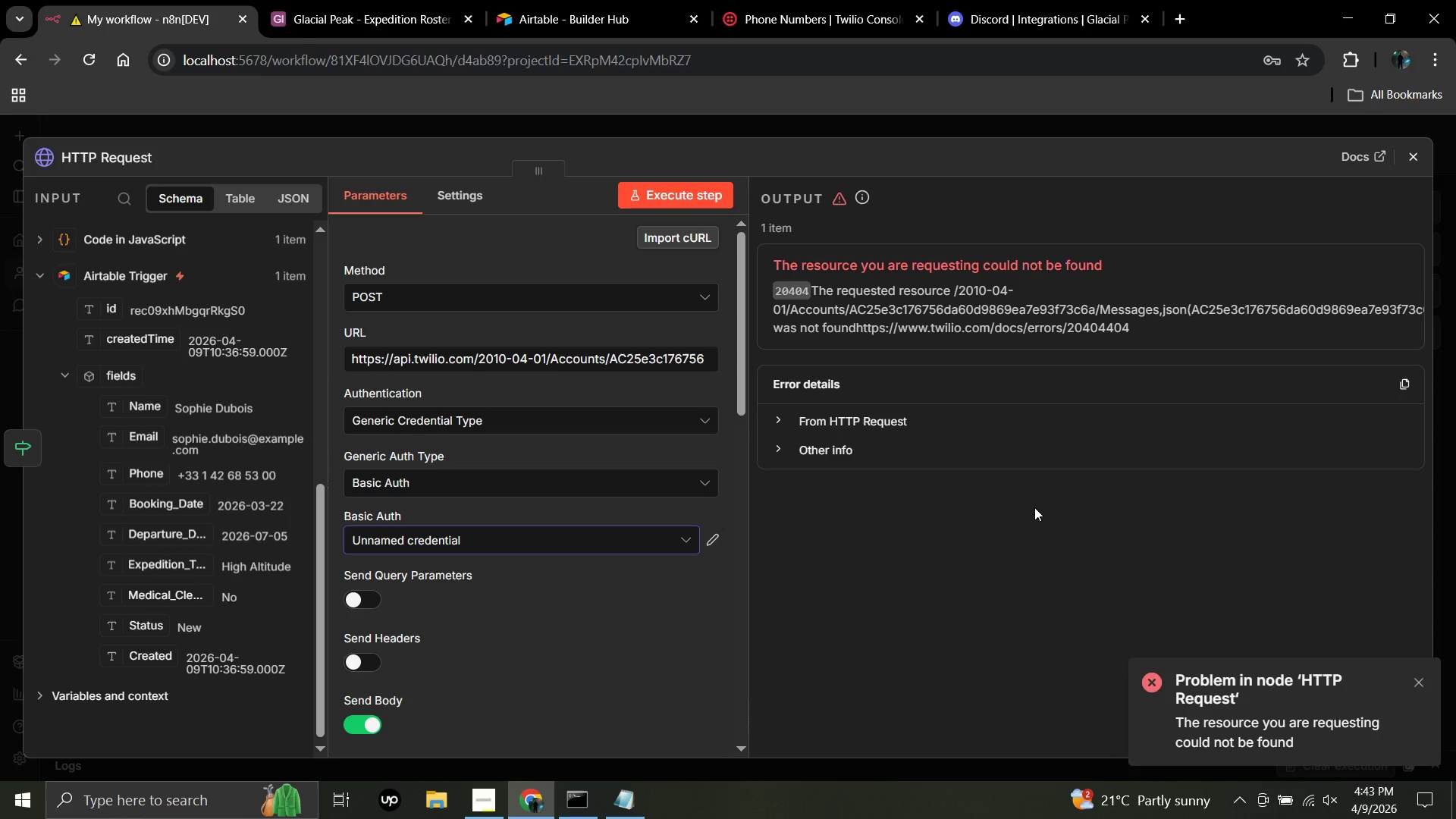 
left_click([698, 359])
 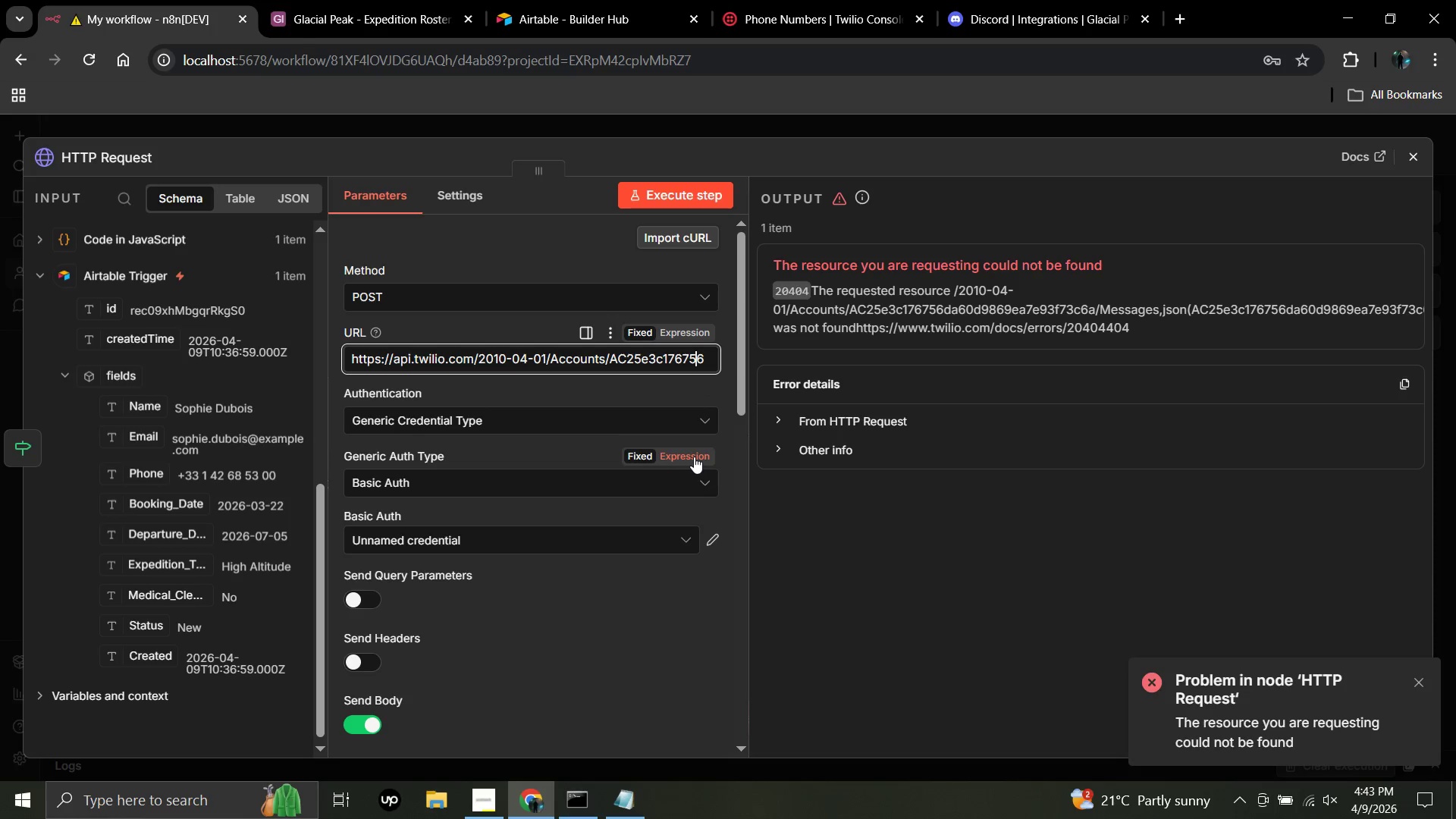 
hold_key(key=ArrowRight, duration=1.52)
 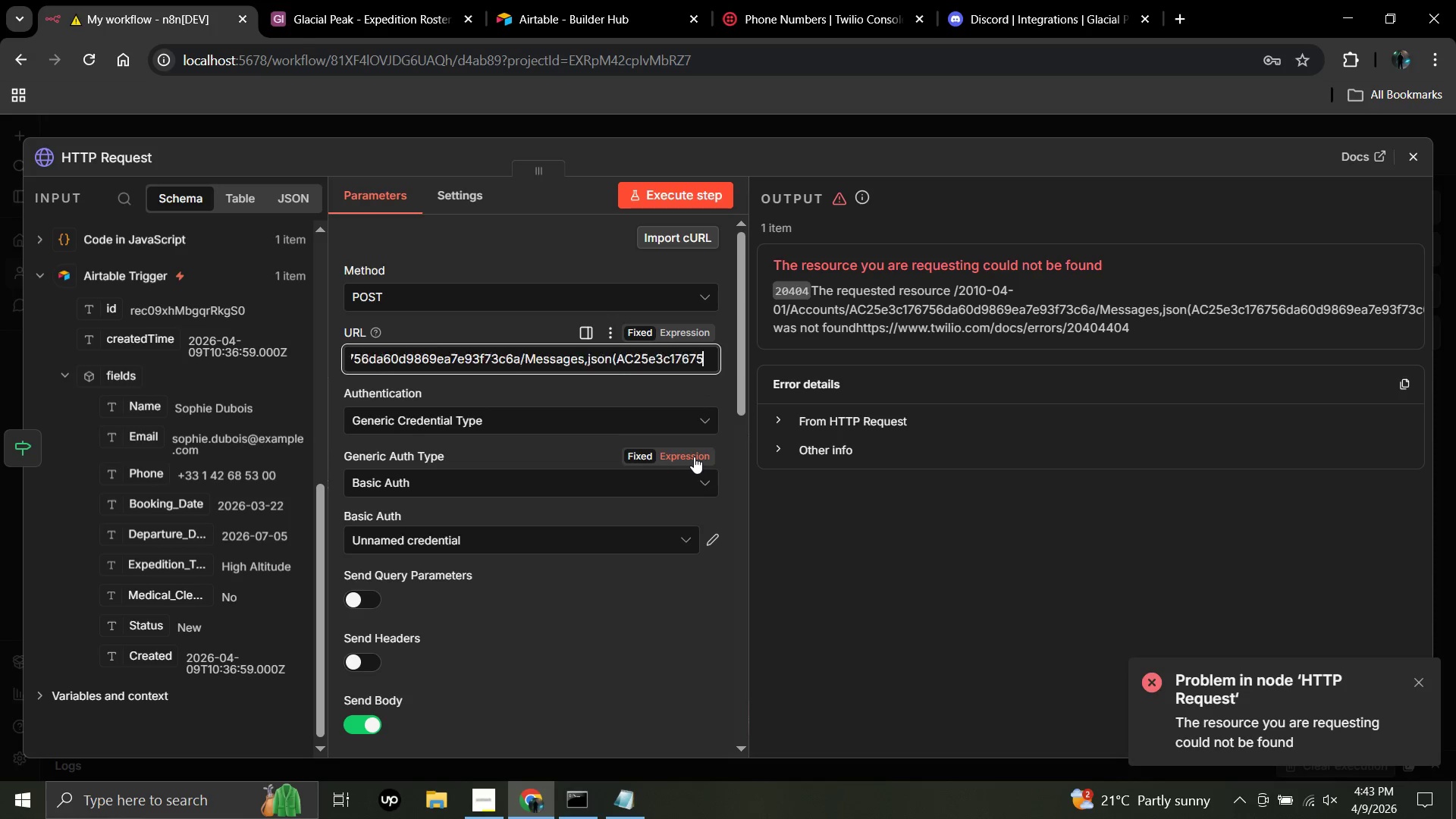 
hold_key(key=ArrowRight, duration=1.5)
 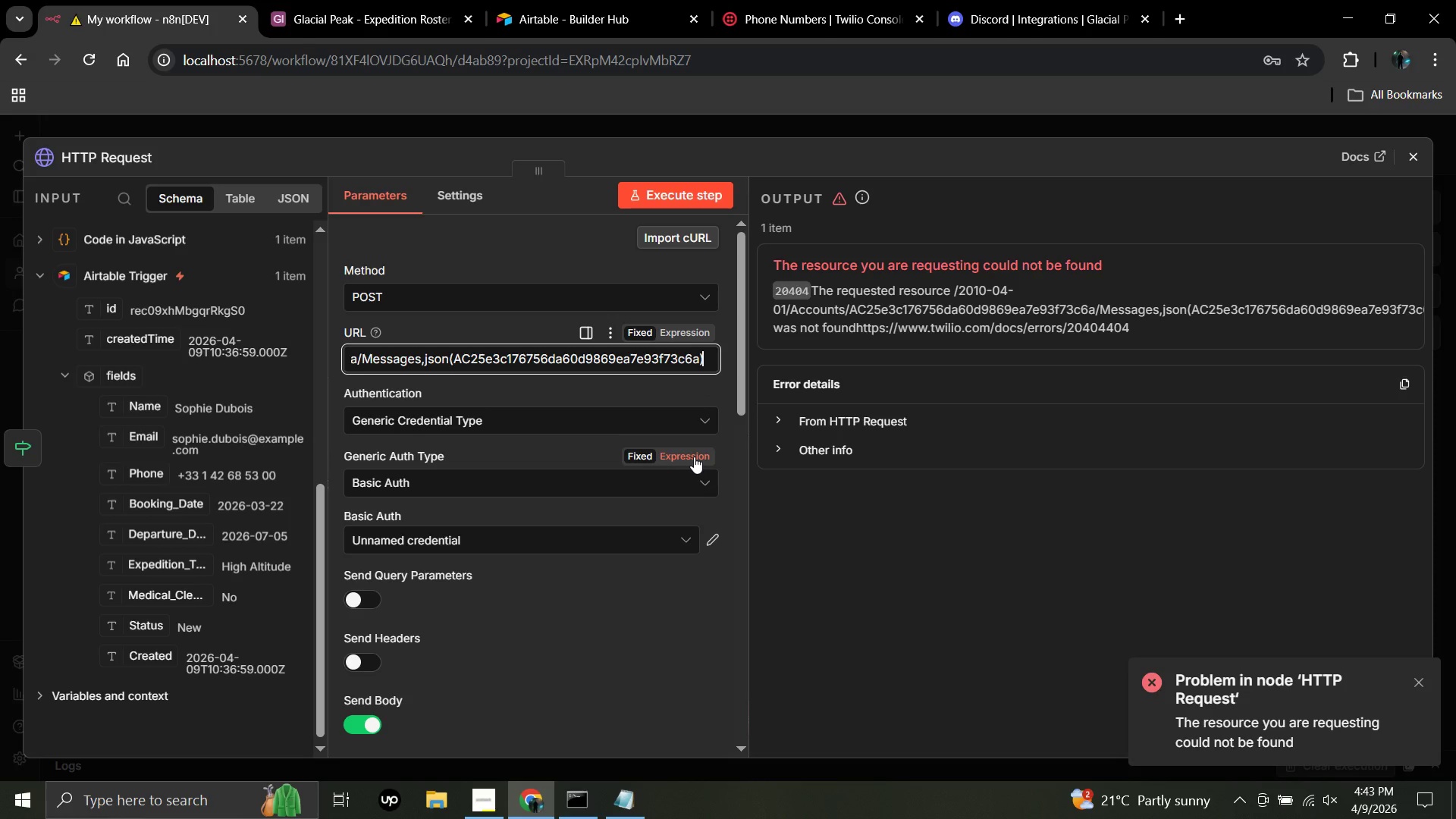 
key(ArrowRight)
 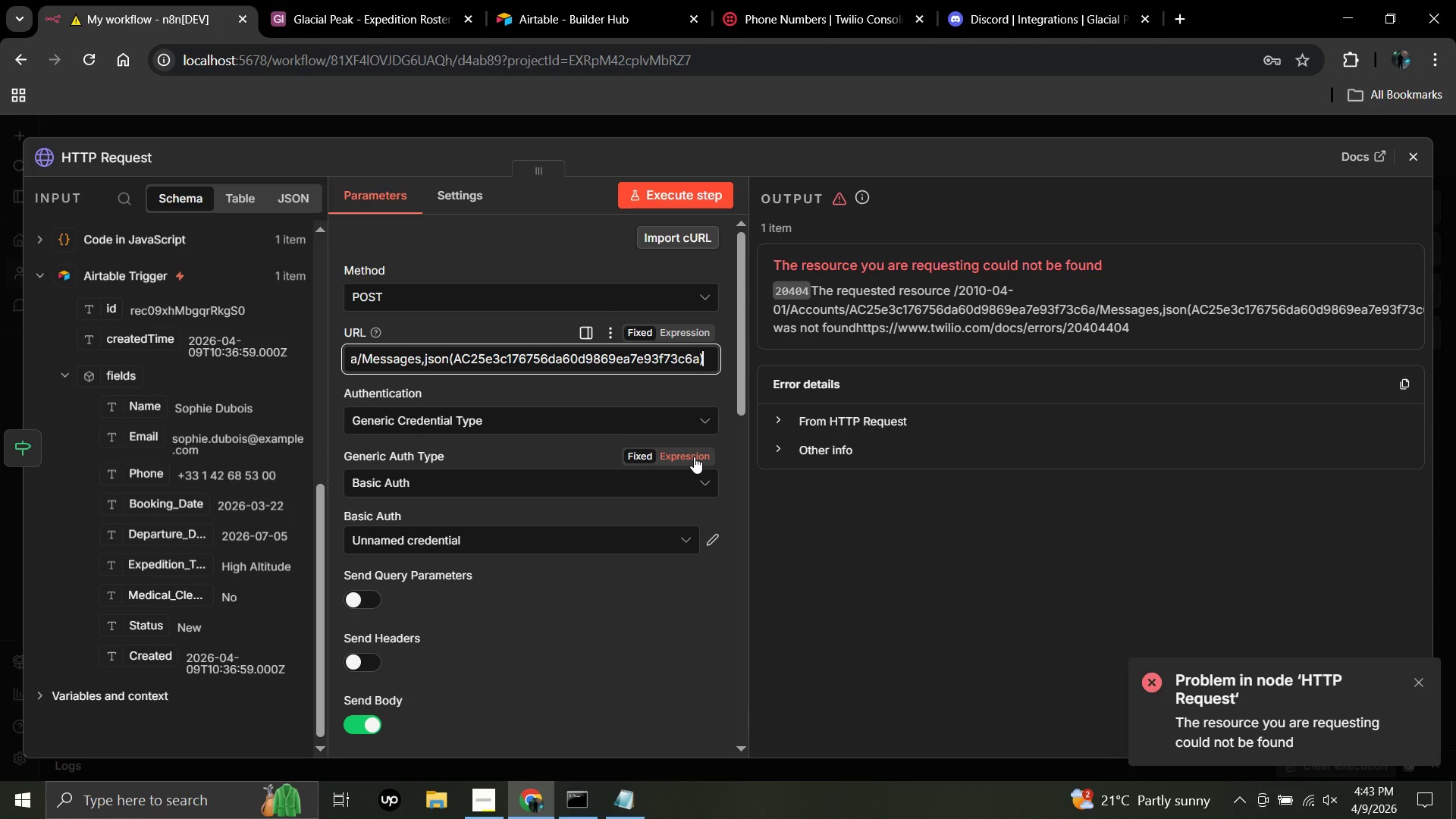 
key(ArrowRight)
 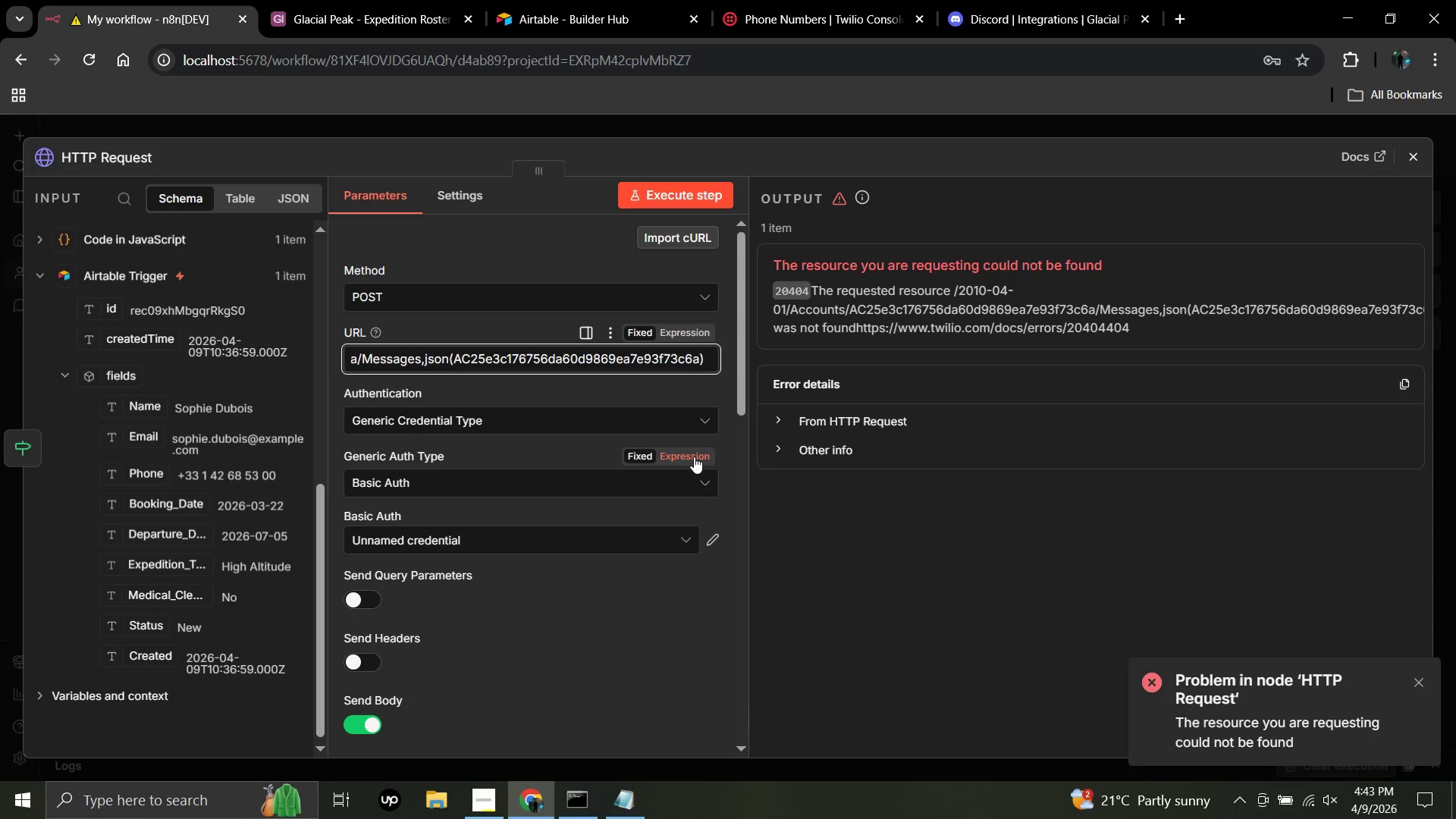 
key(ArrowRight)
 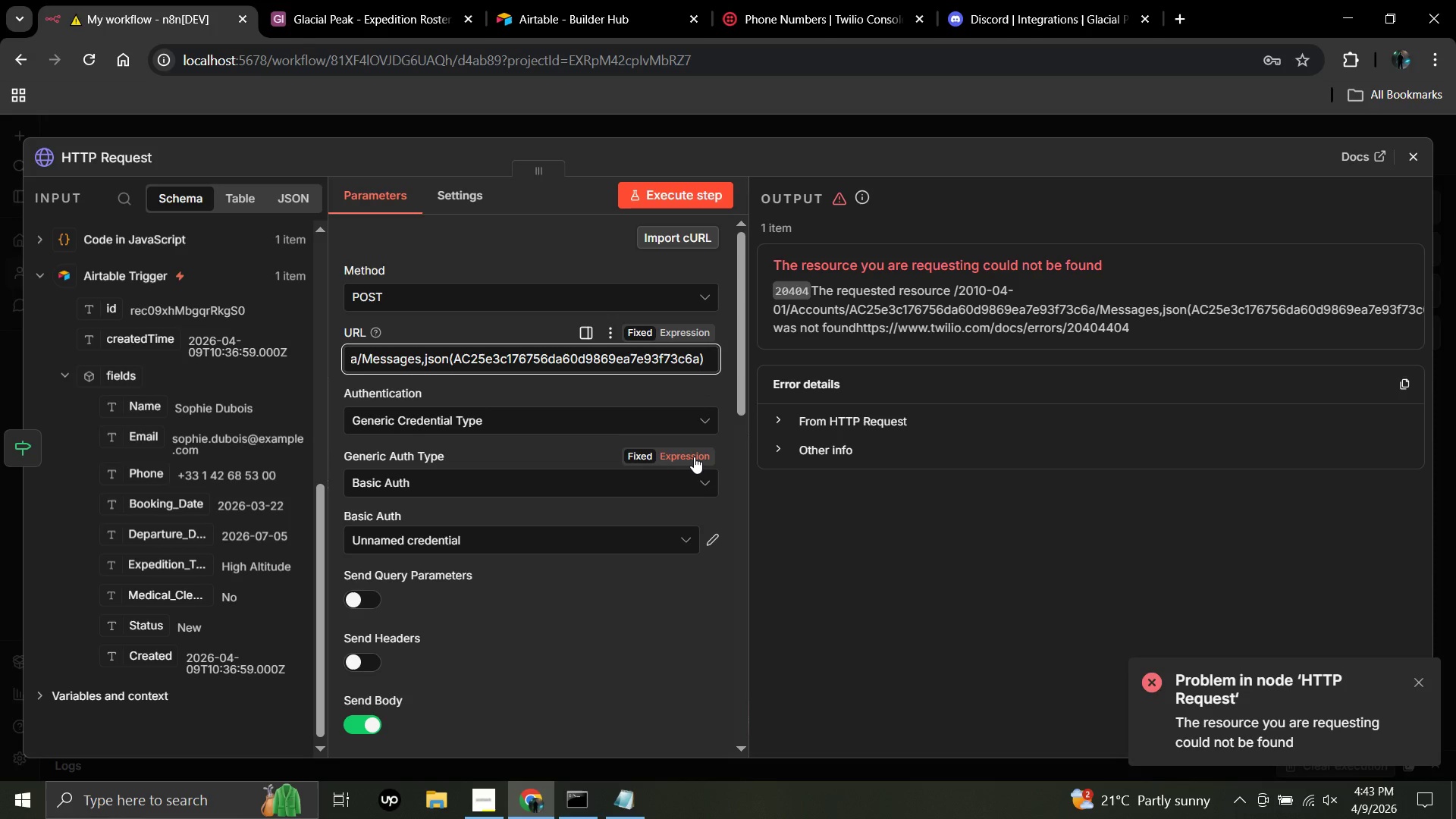 
key(ArrowRight)
 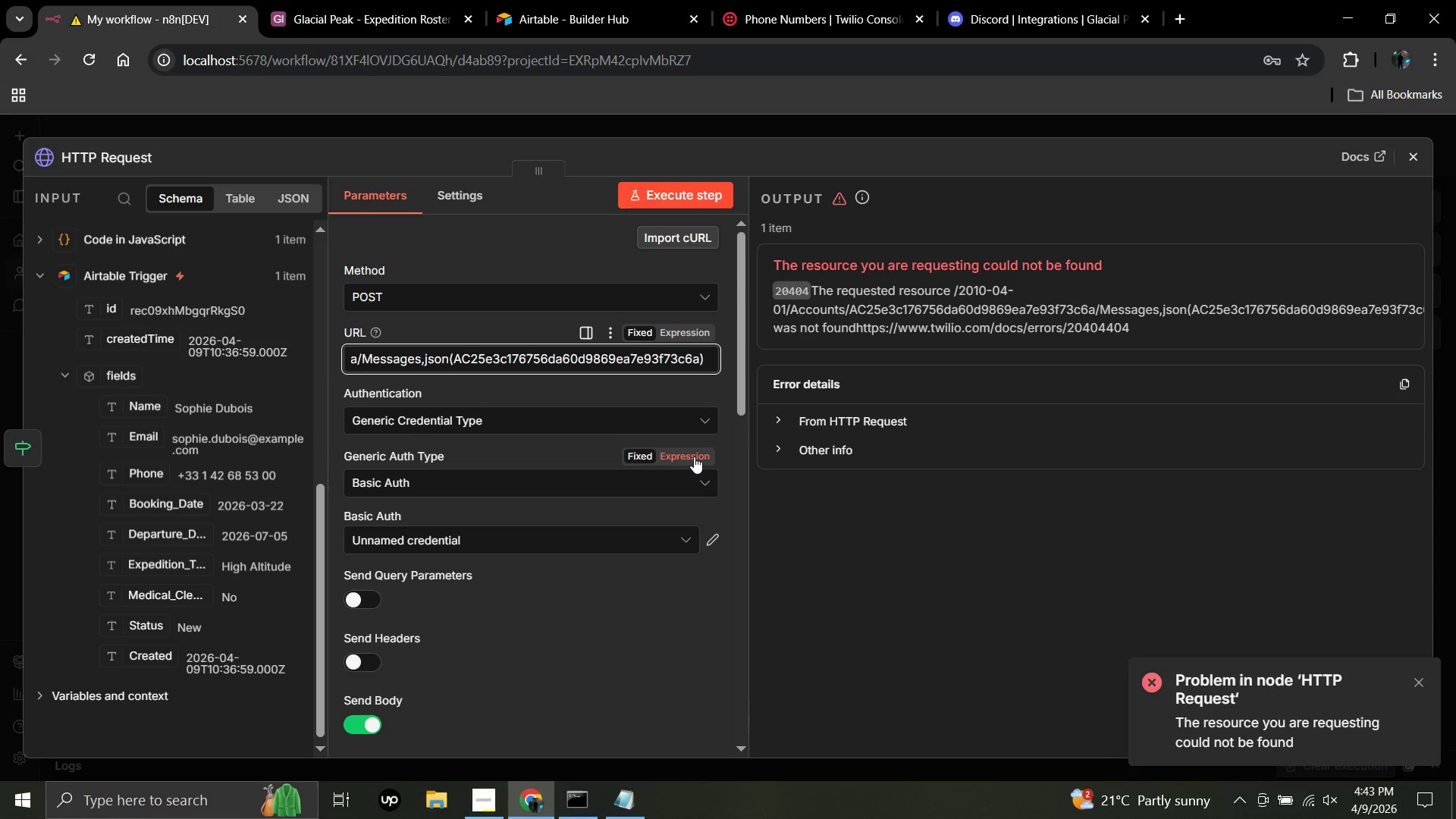 
key(ArrowRight)
 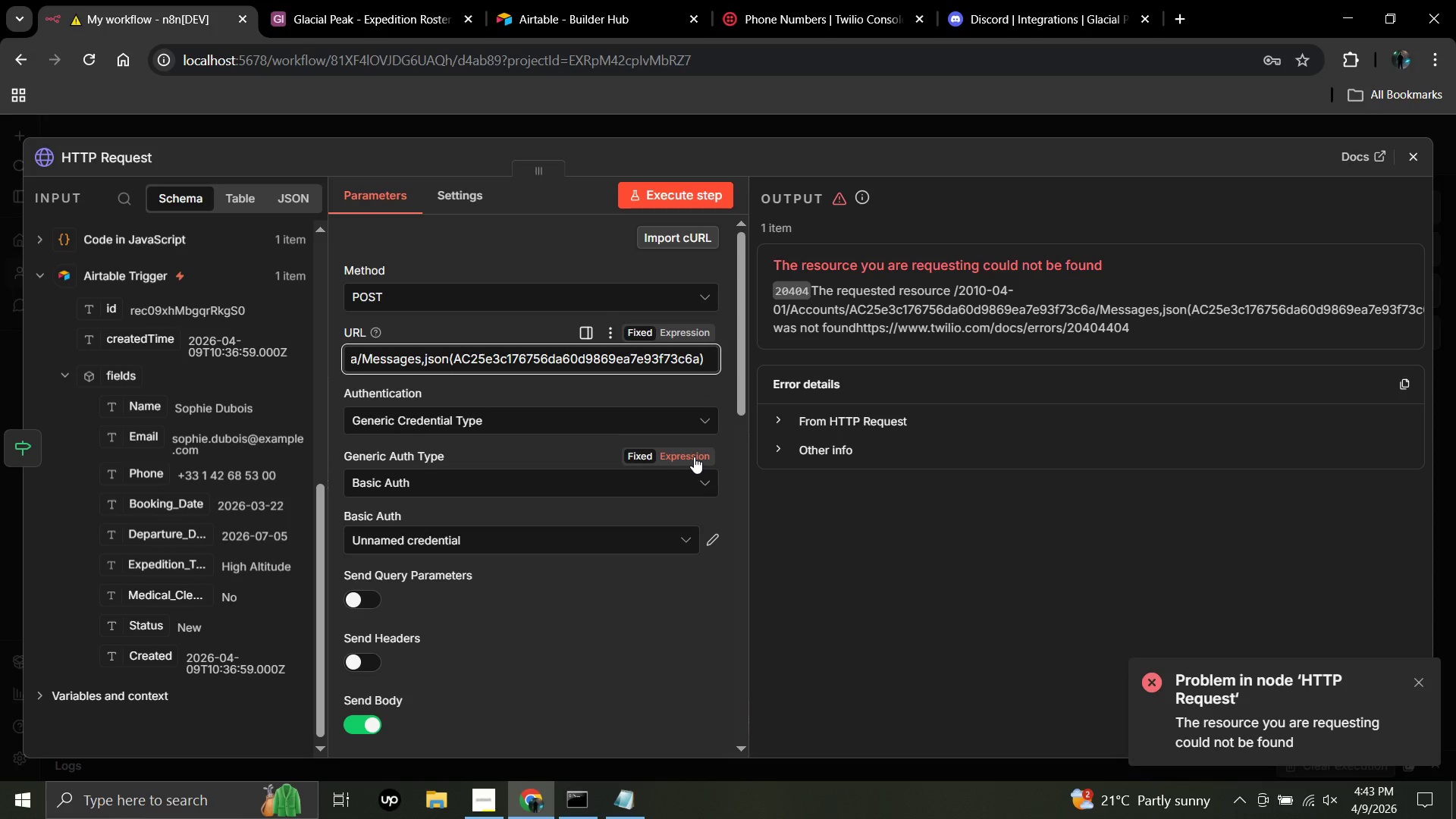 
key(ArrowRight)
 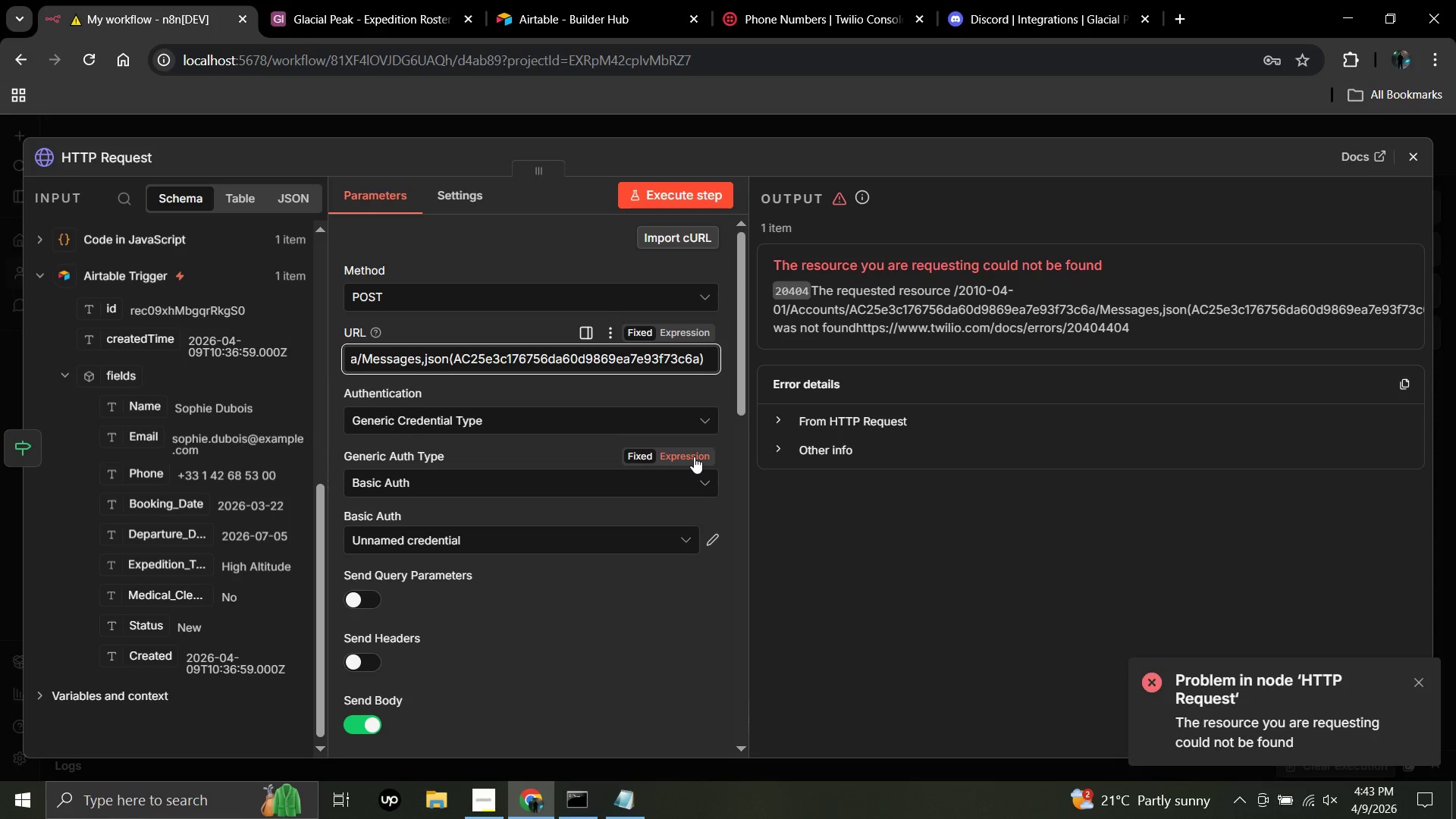 
key(ArrowRight)
 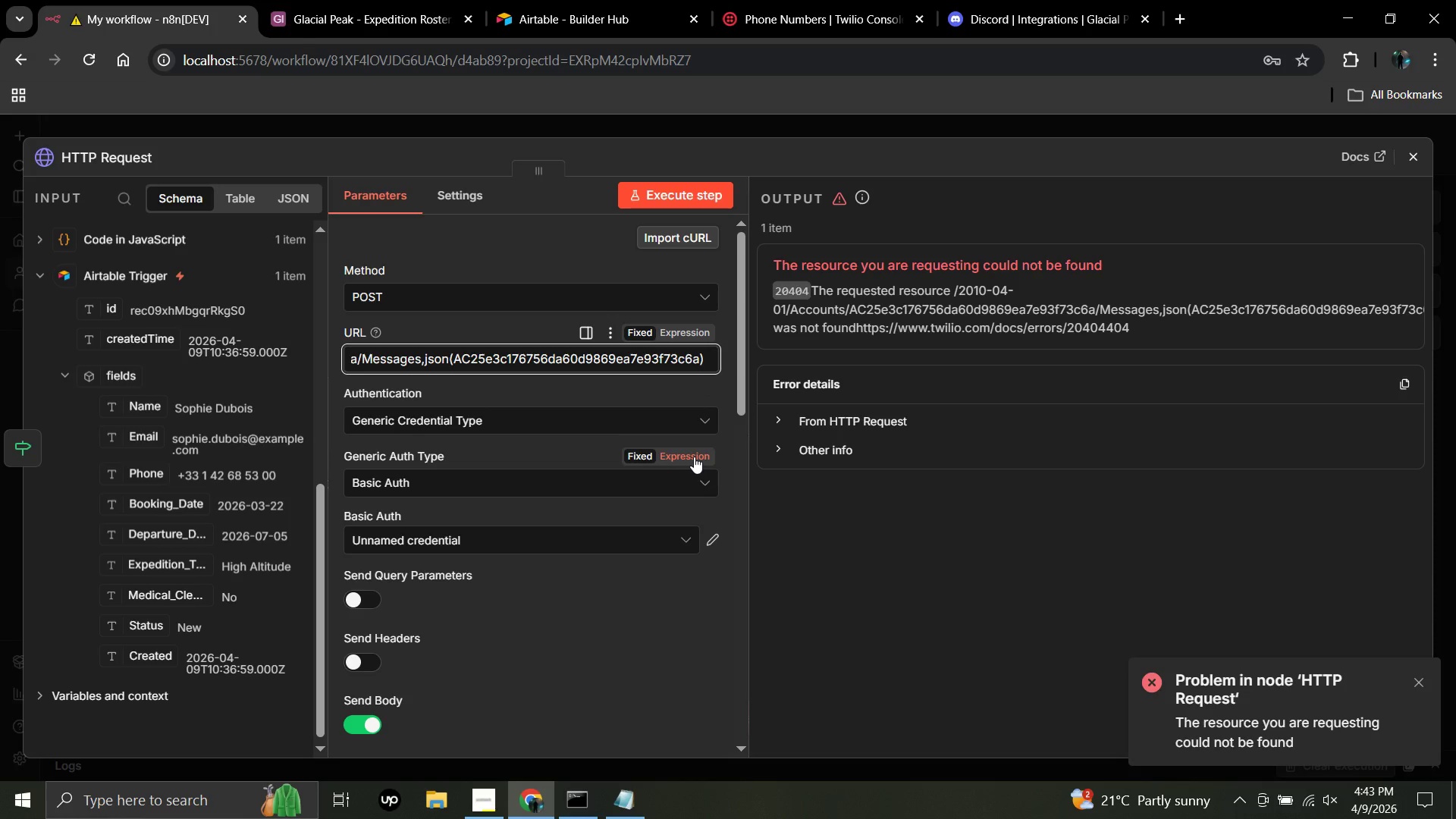 
key(ArrowRight)
 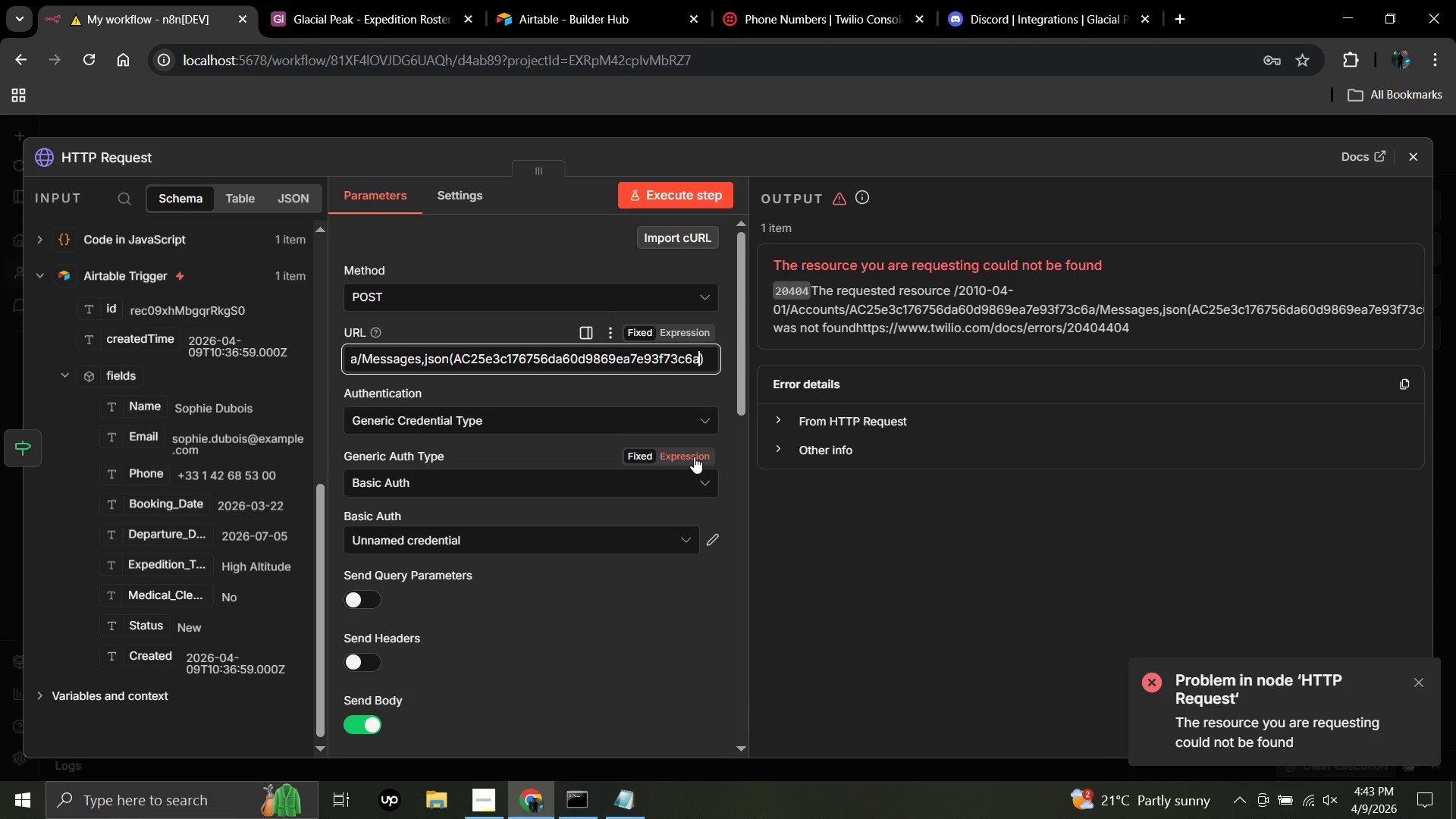 
key(ArrowLeft)
 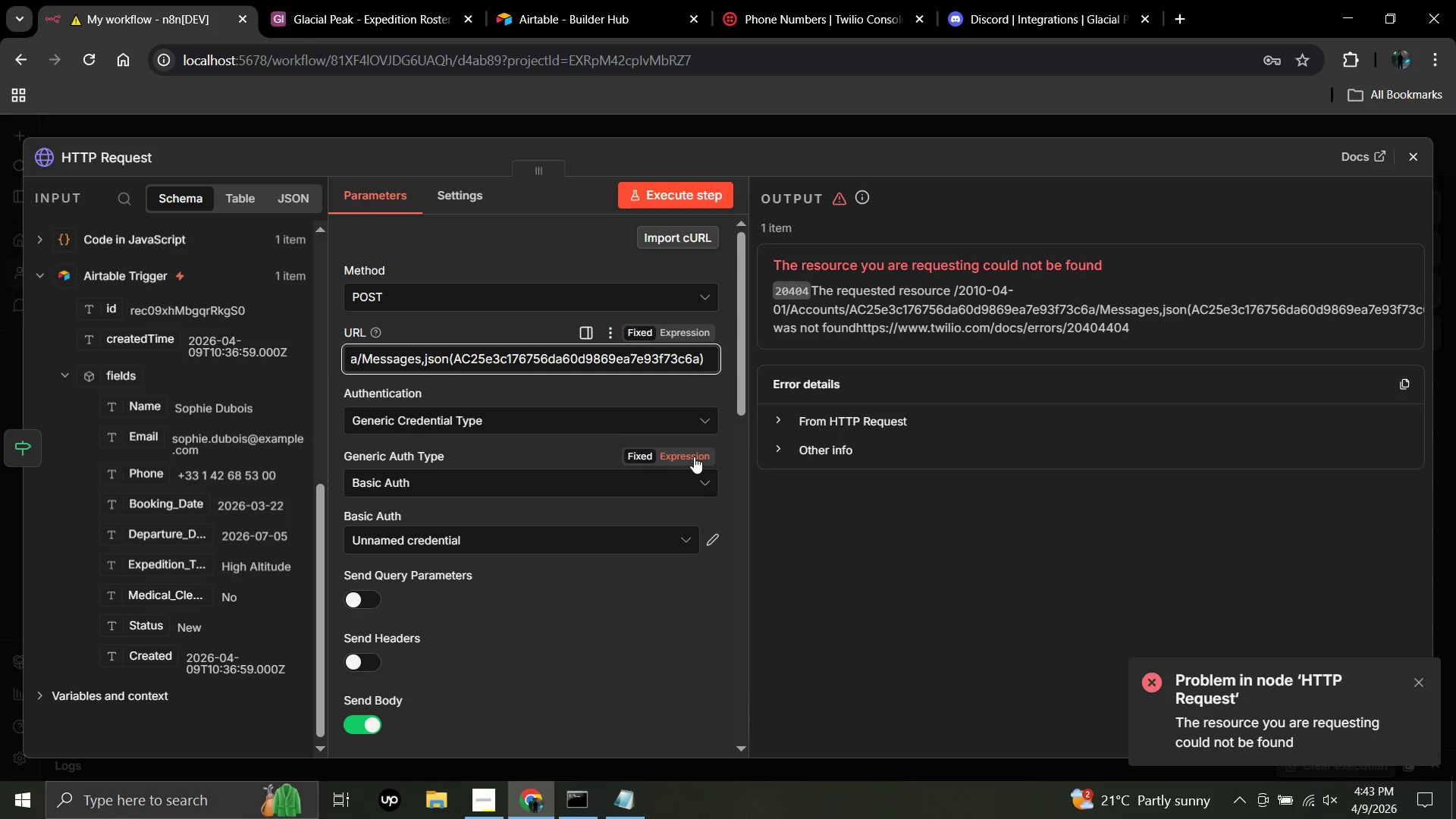 
key(ArrowRight)
 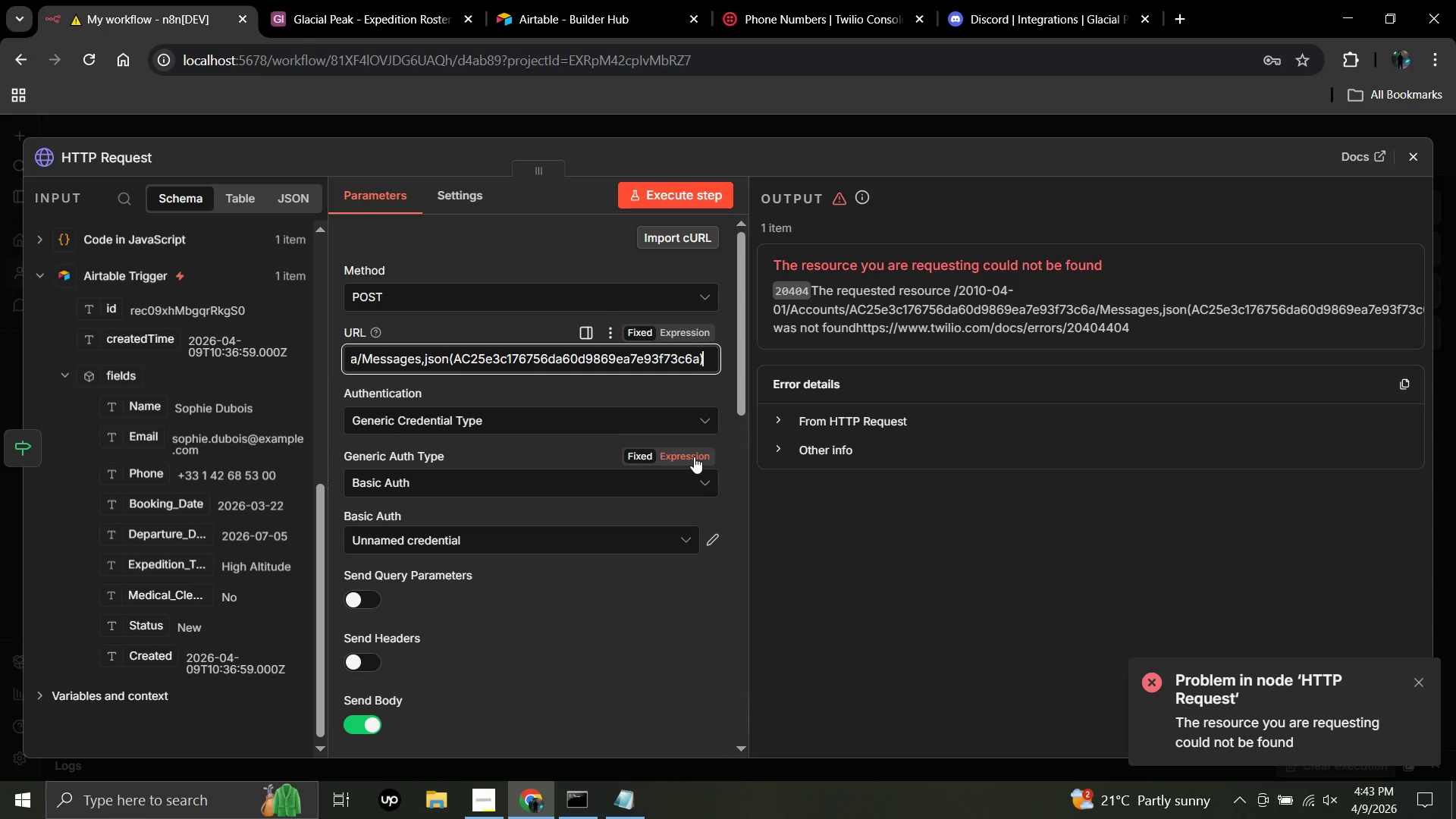 
wait(9.09)
 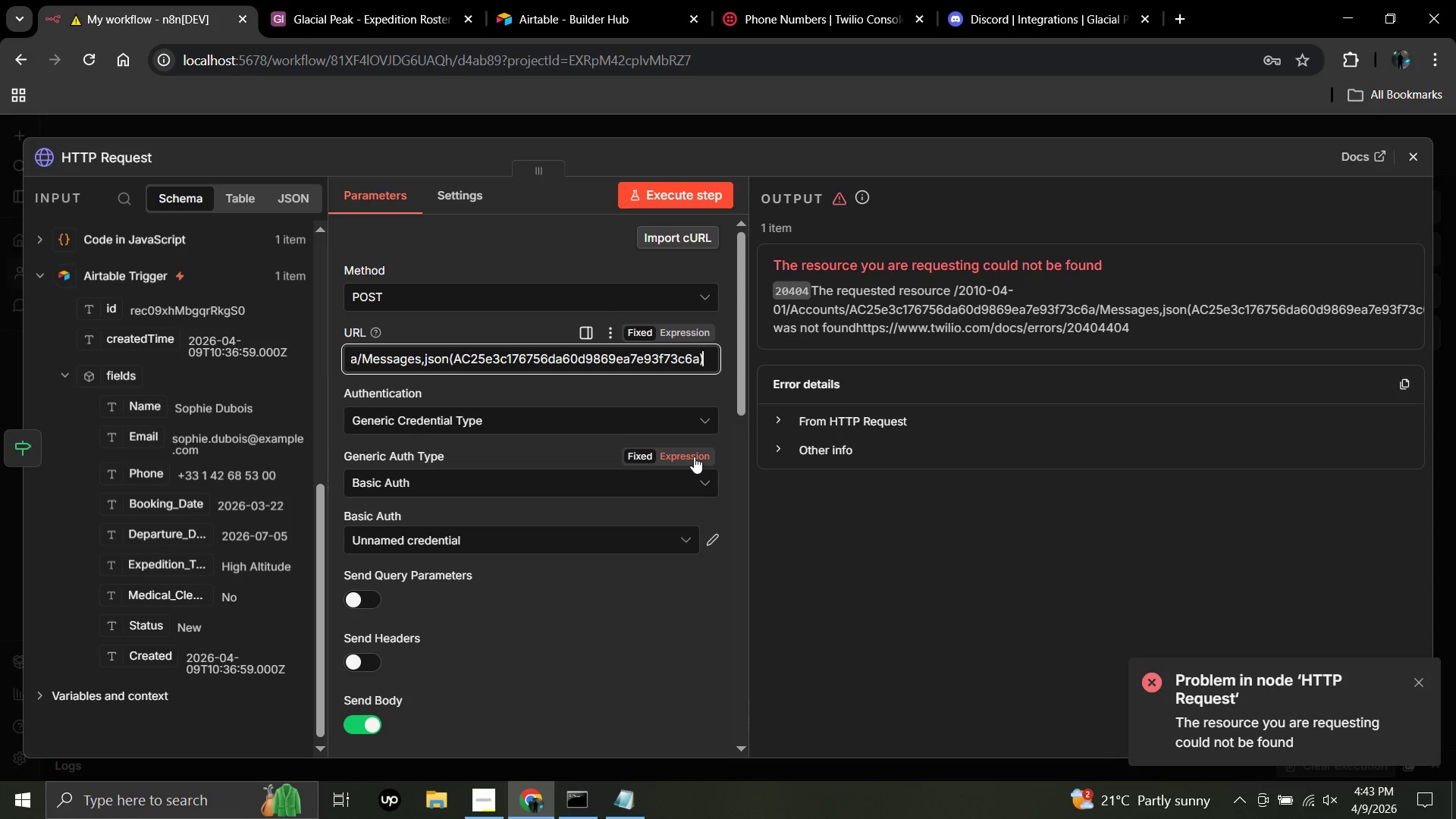 
hold_key(key=Backspace, duration=1.51)
 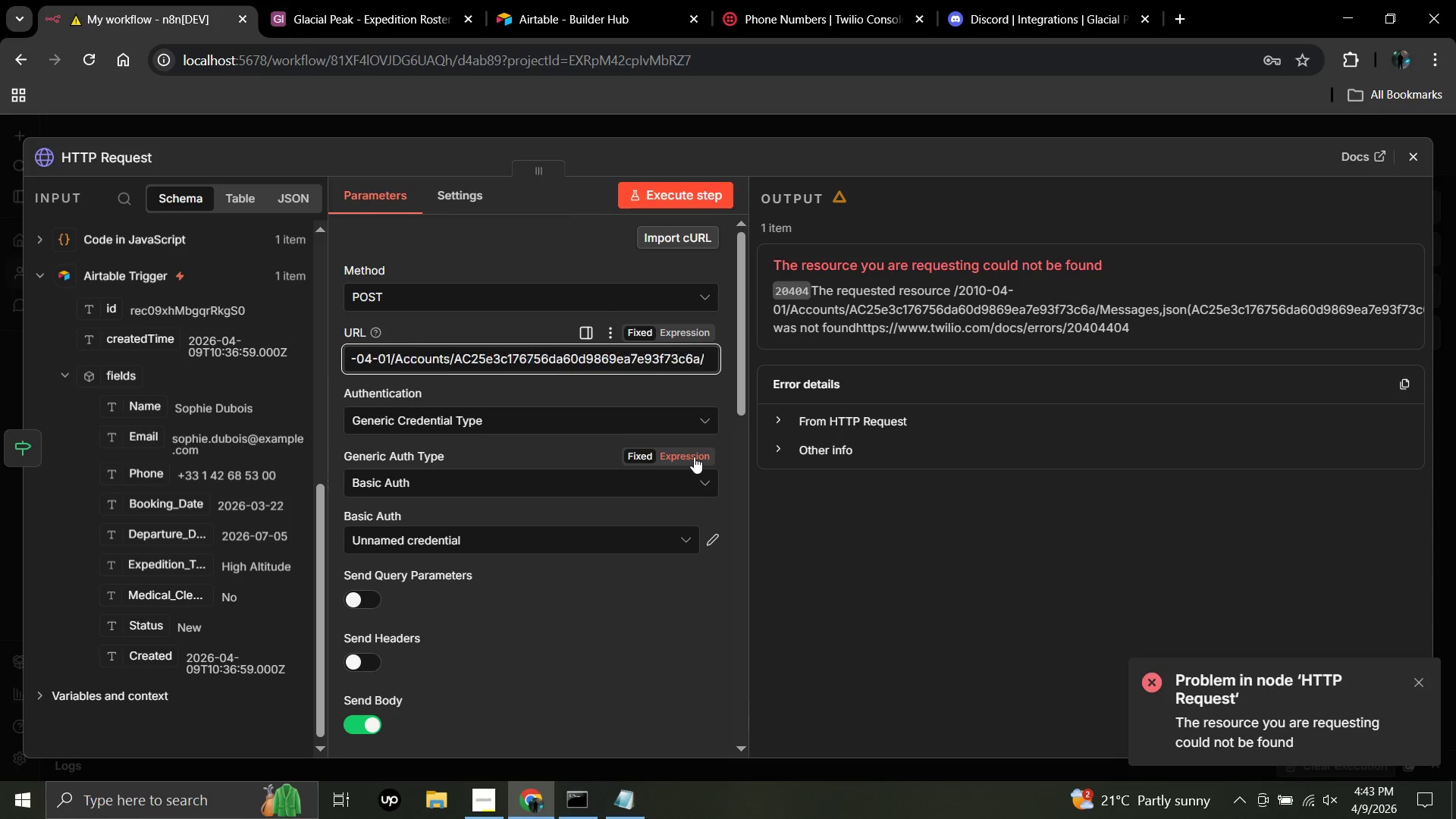 
hold_key(key=Backspace, duration=1.5)
 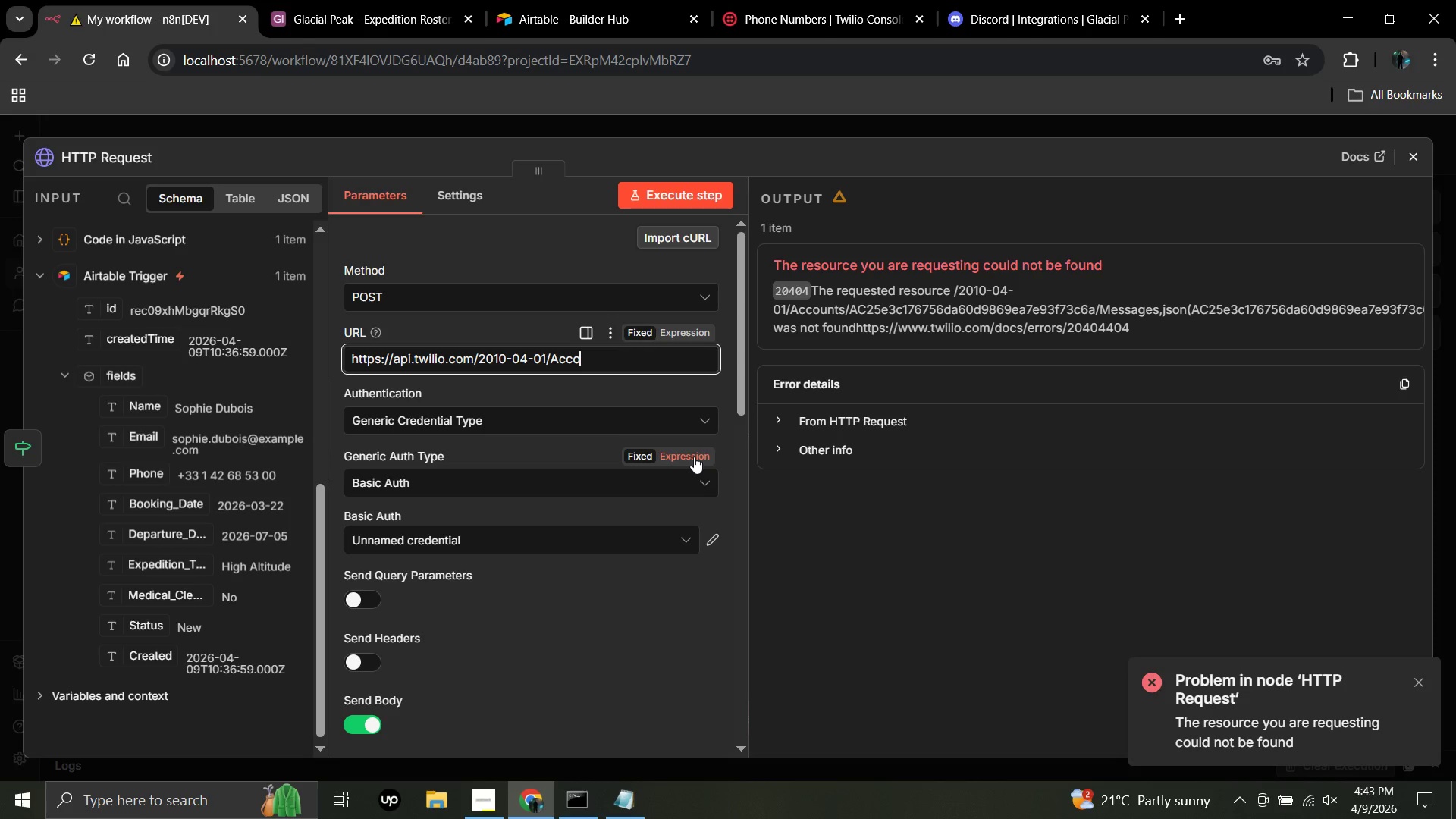 
hold_key(key=Backspace, duration=0.34)
 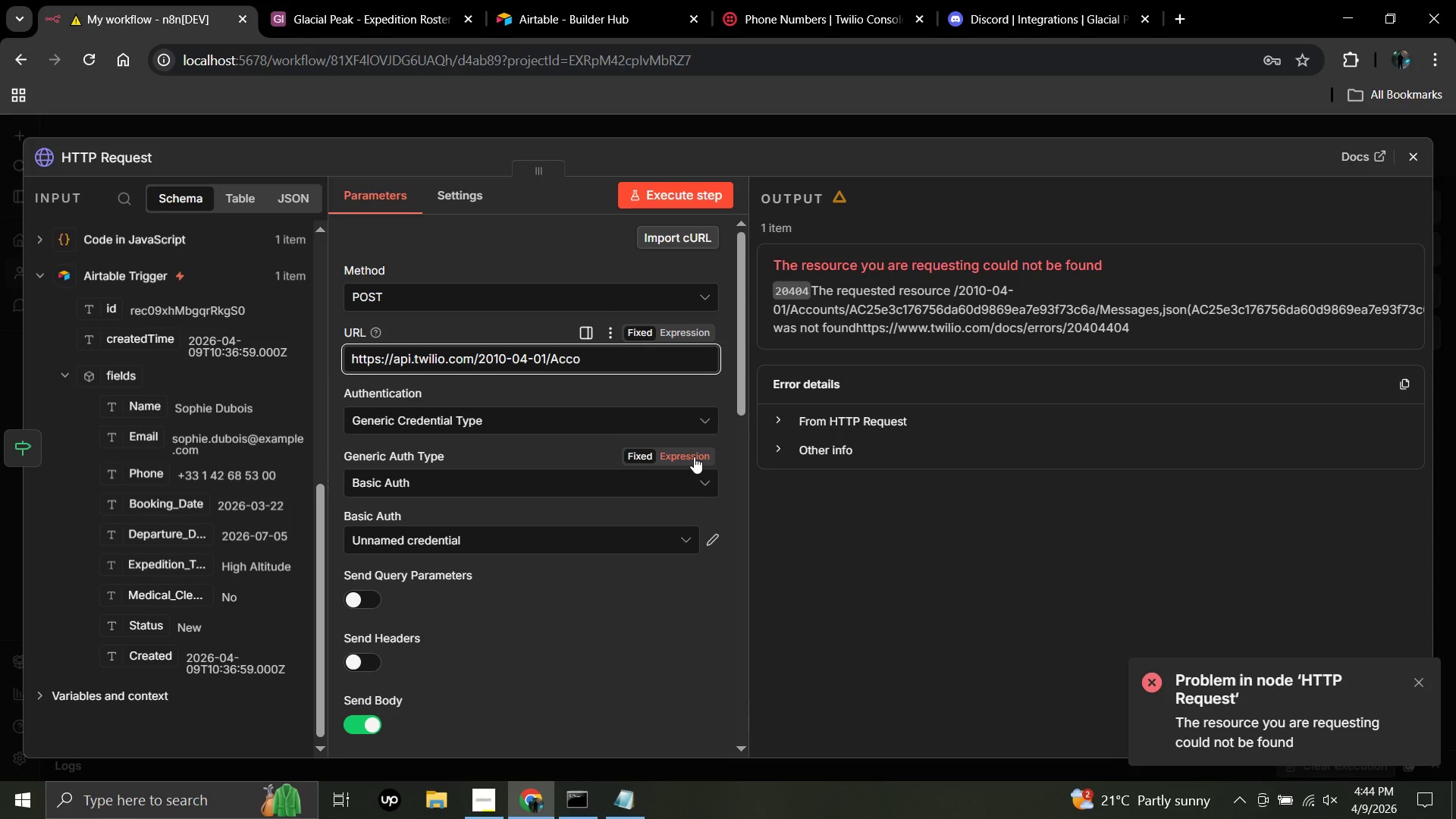 
key(Control+Z)
 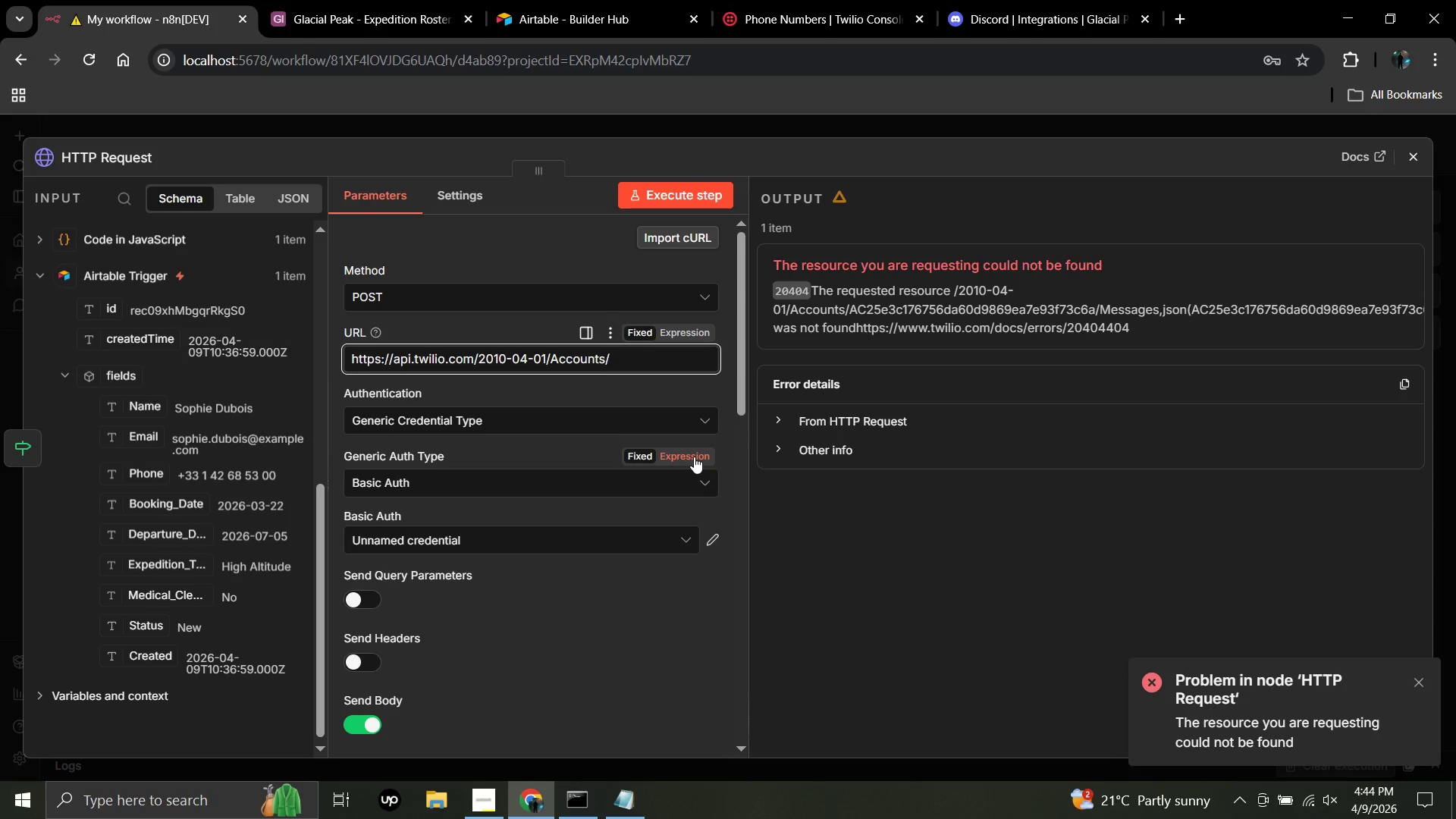 
hold_key(key=ControlLeft, duration=1.28)
 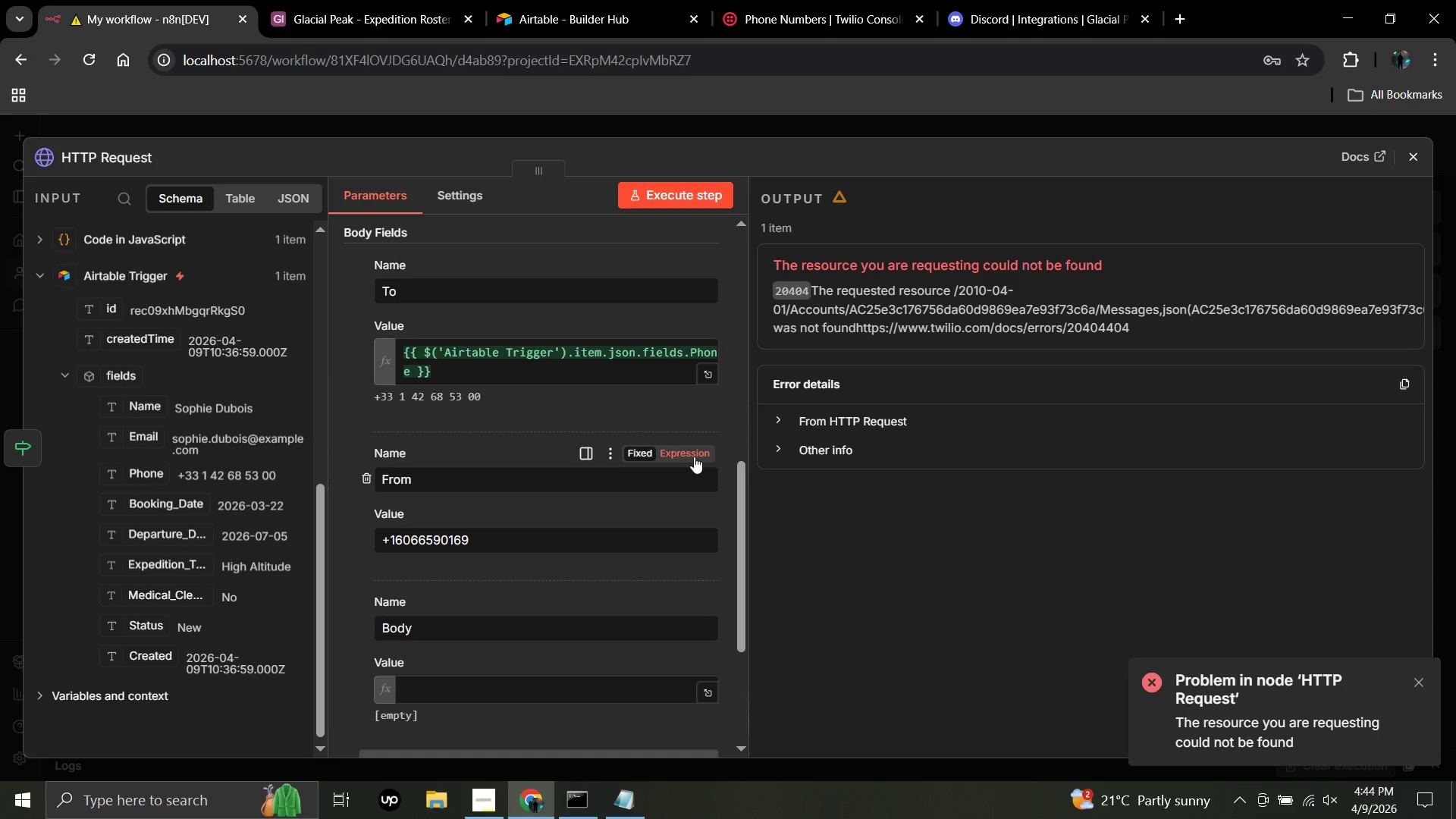 
hold_key(key=Z, duration=1.09)
 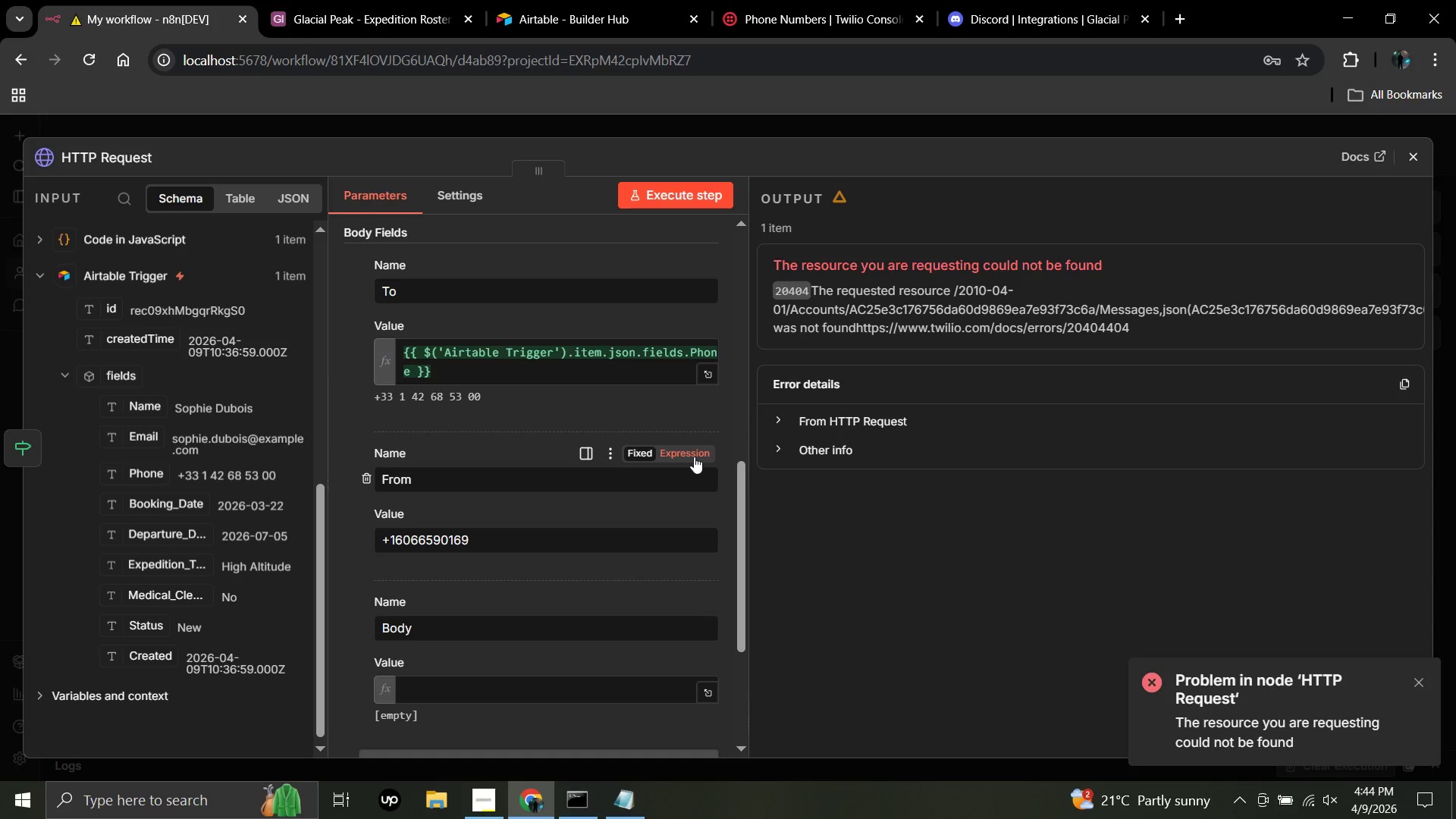 
scroll: coordinate [665, 475], scroll_direction: up, amount: 4.0
 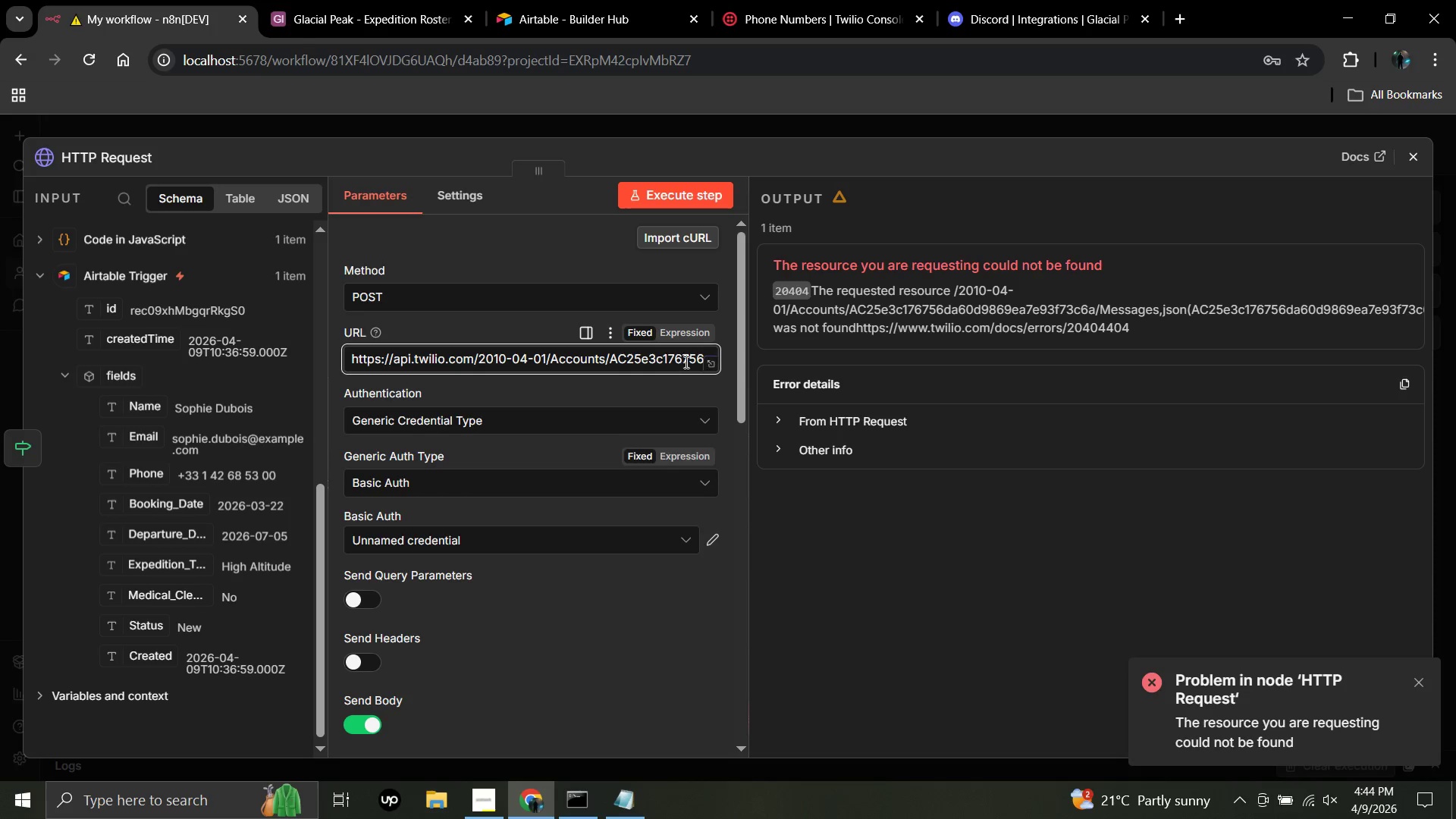 
left_click([692, 355])
 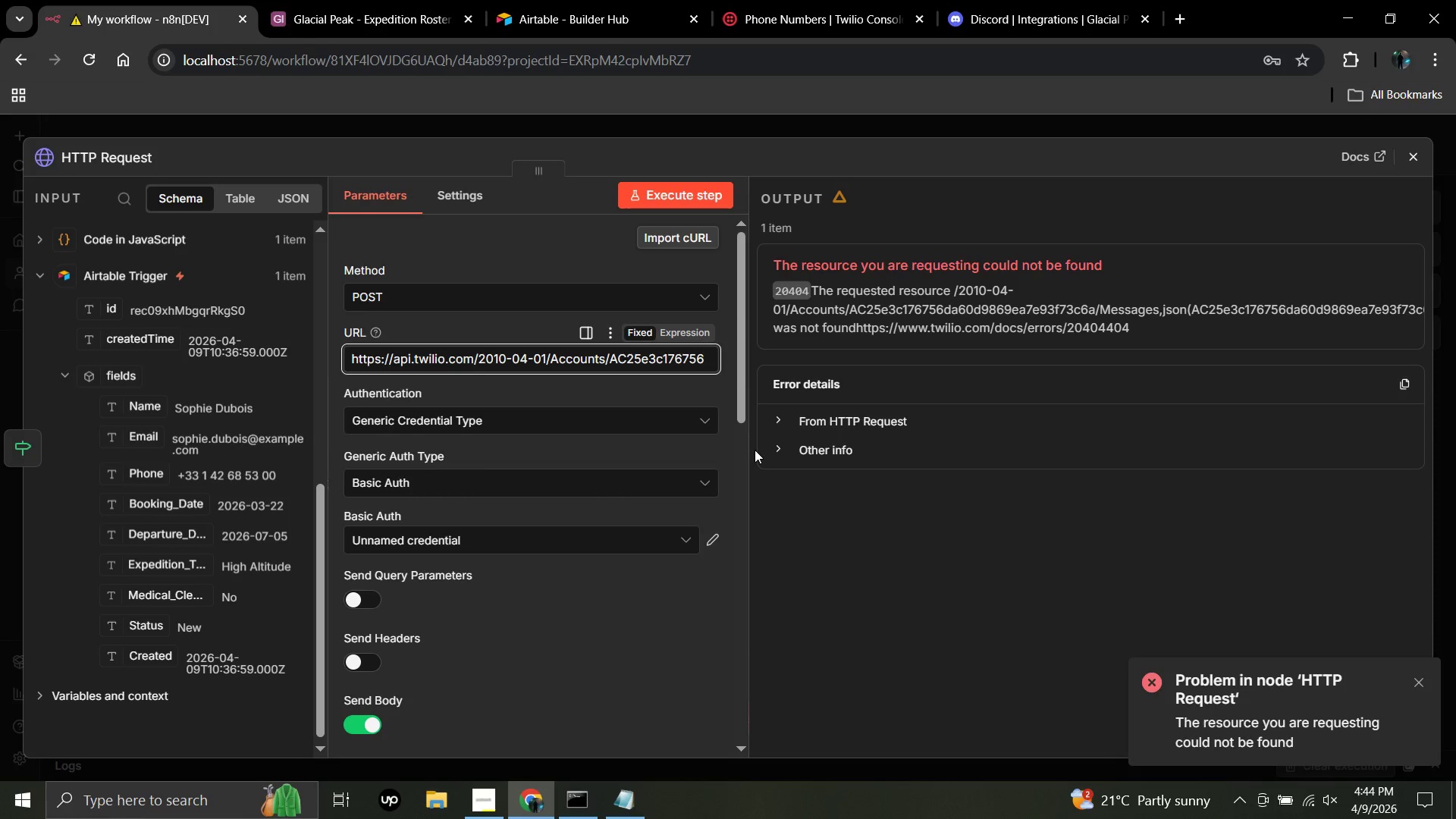 
hold_key(key=ArrowRight, duration=1.52)
 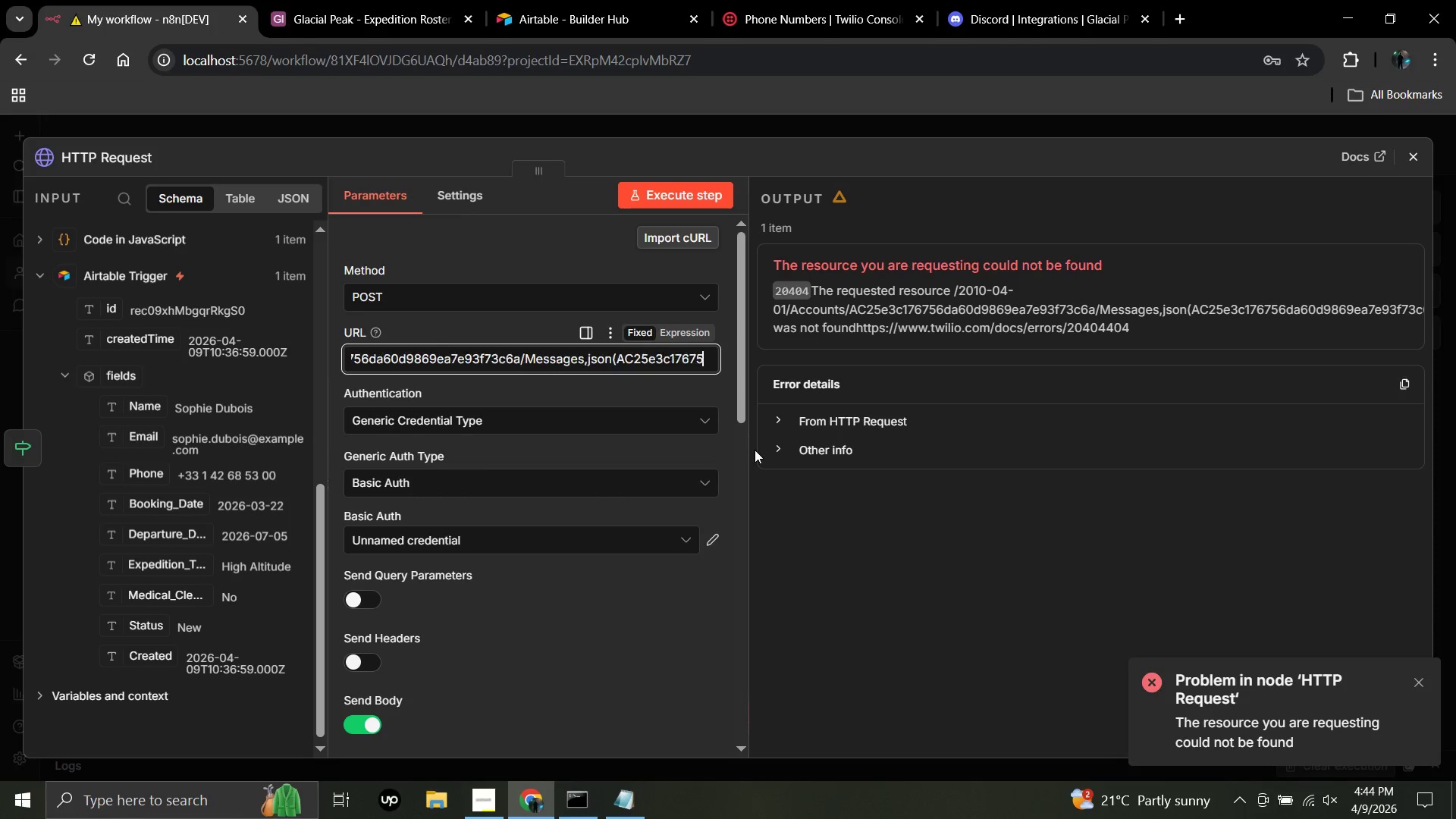 
hold_key(key=ArrowRight, duration=1.52)
 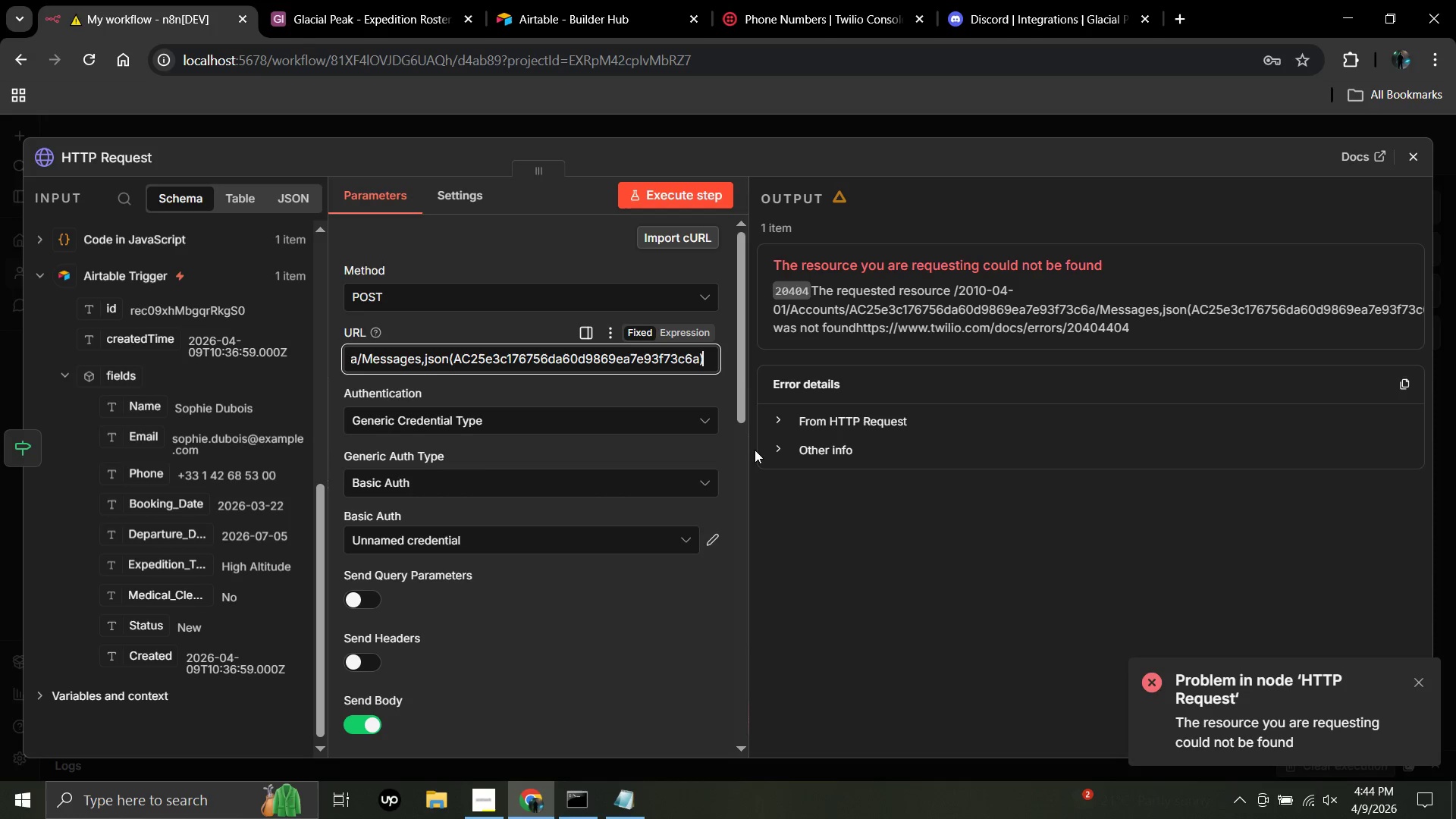 
key(ArrowRight)
 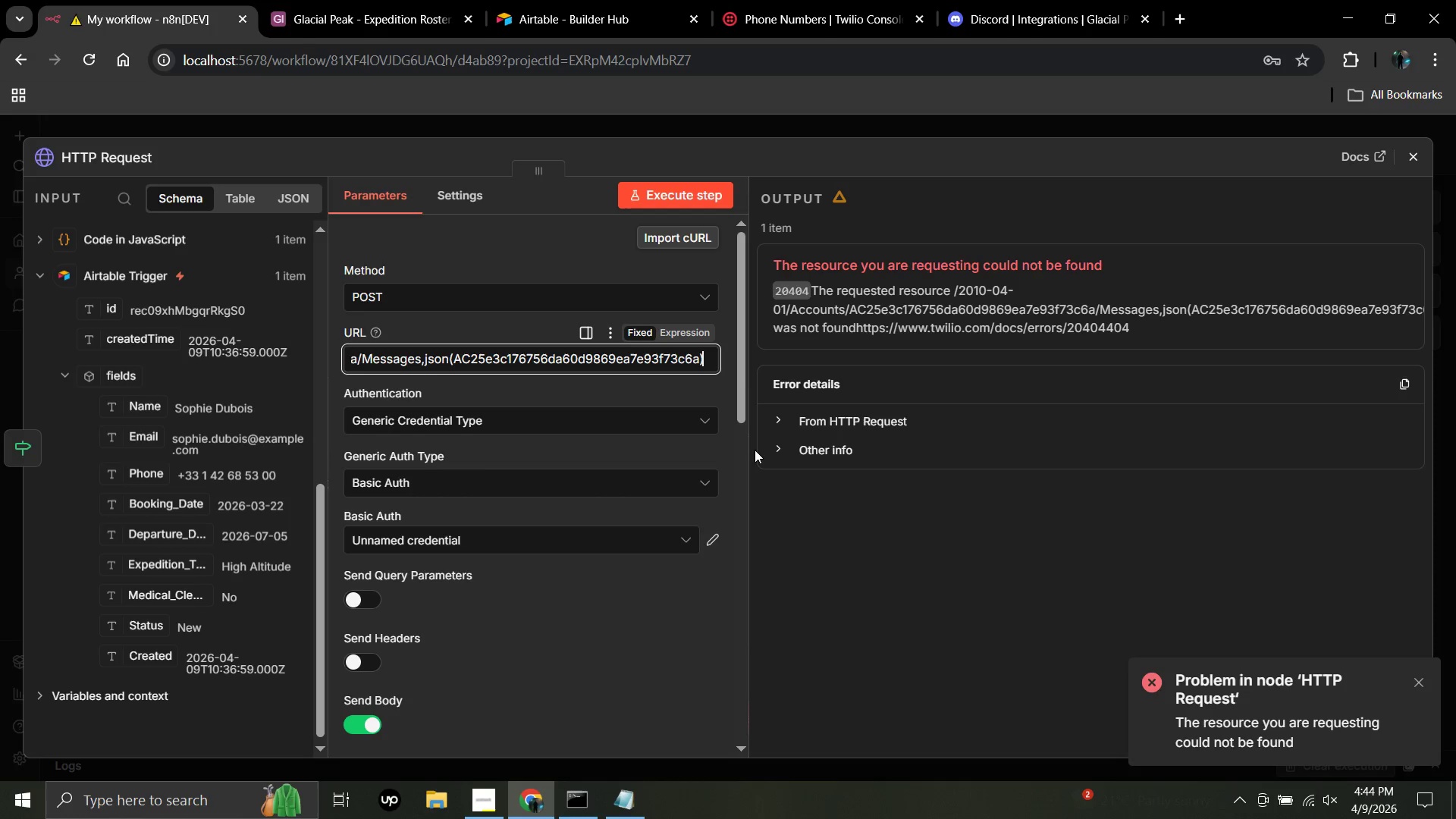 
key(ArrowRight)
 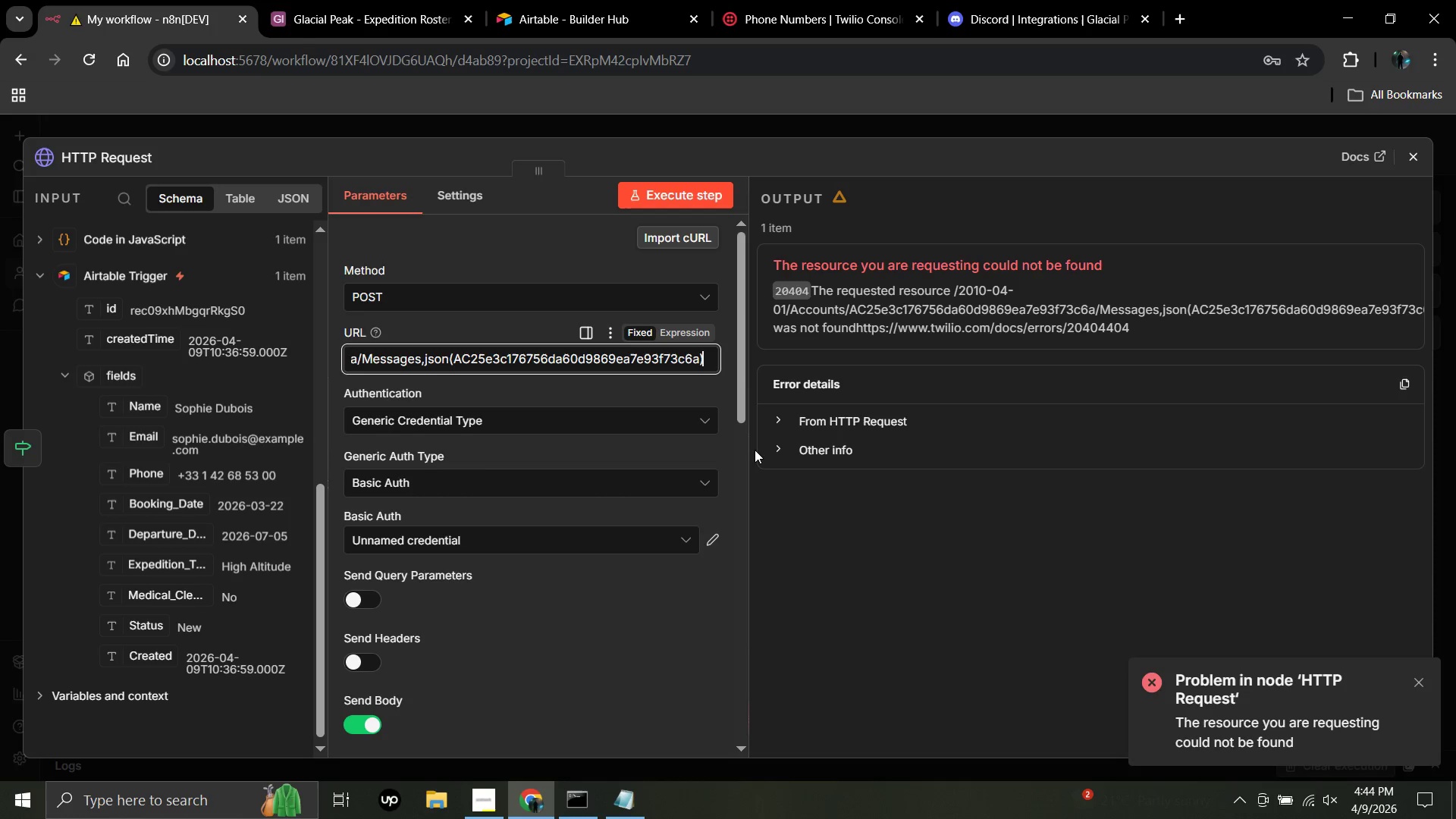 
key(ArrowRight)
 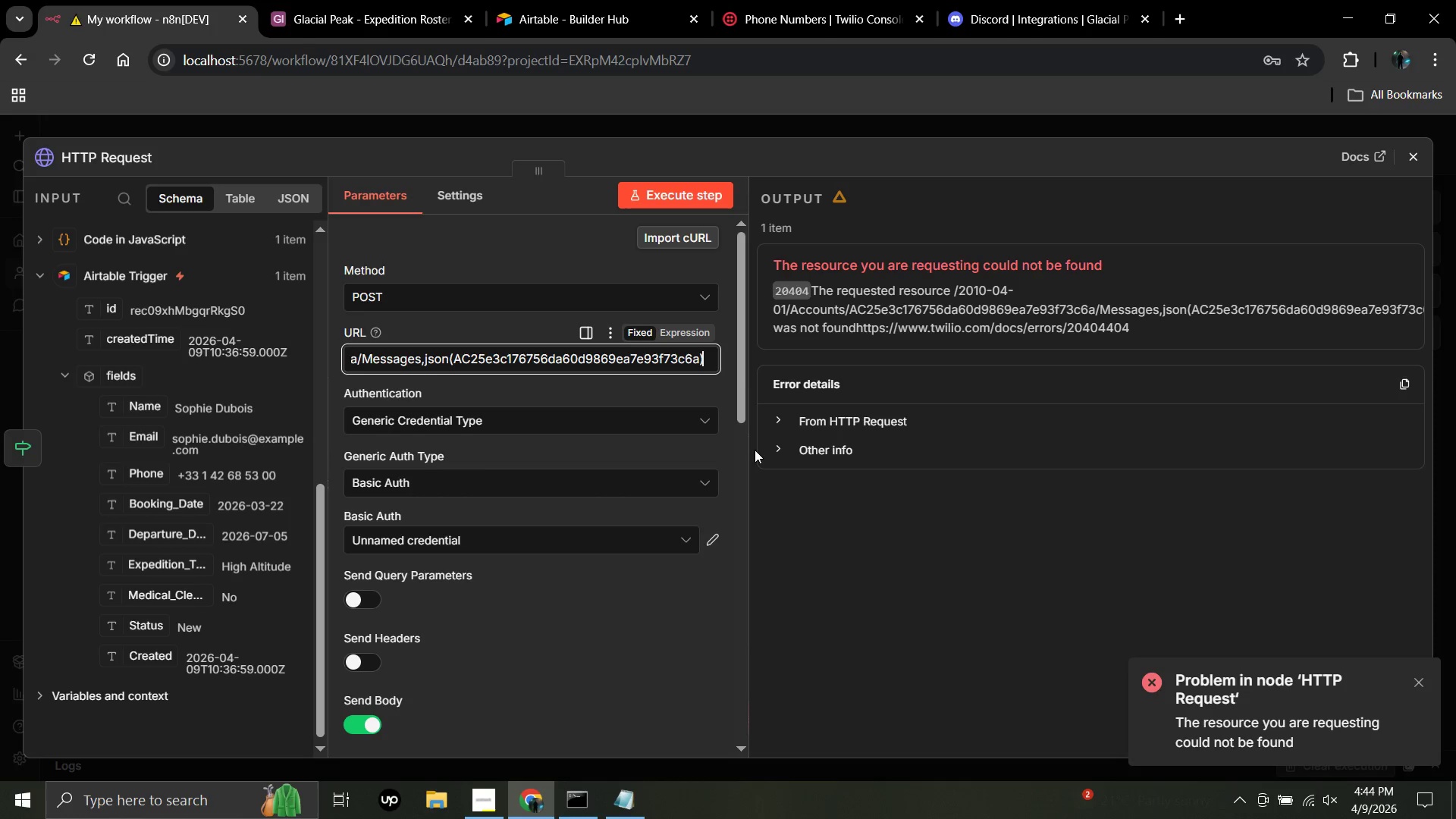 
key(ArrowRight)
 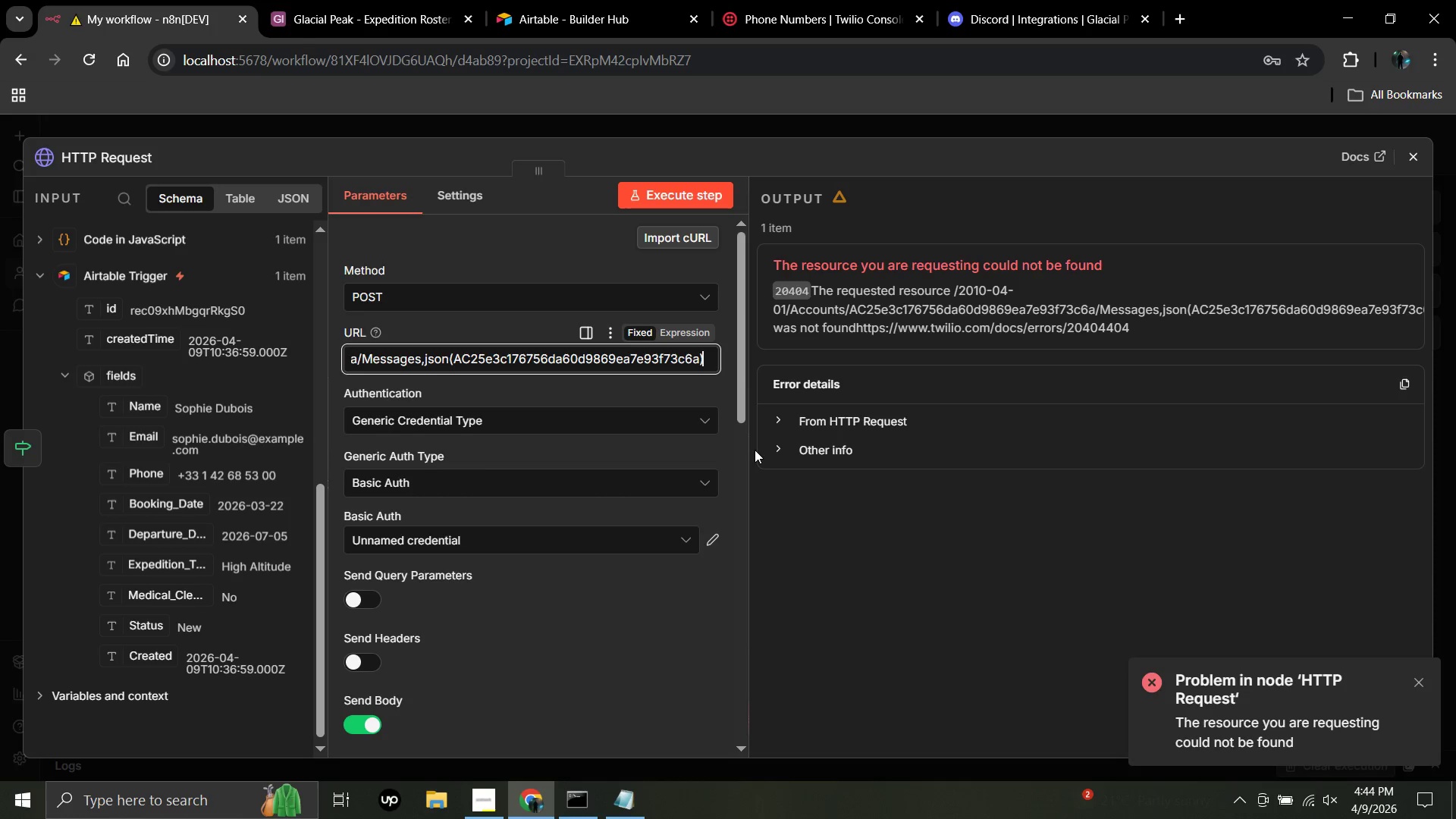 
key(ArrowRight)
 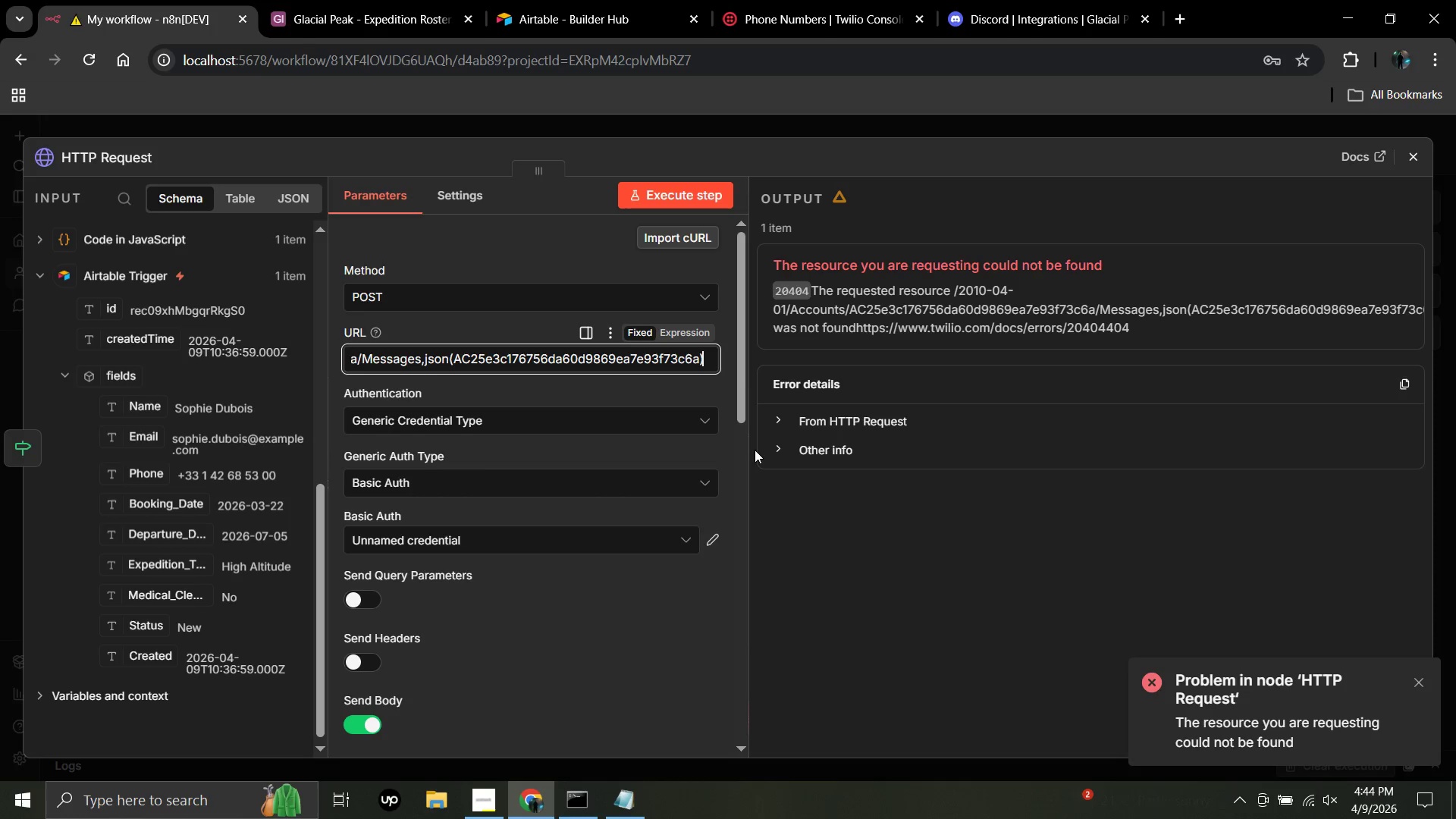 
key(ArrowRight)
 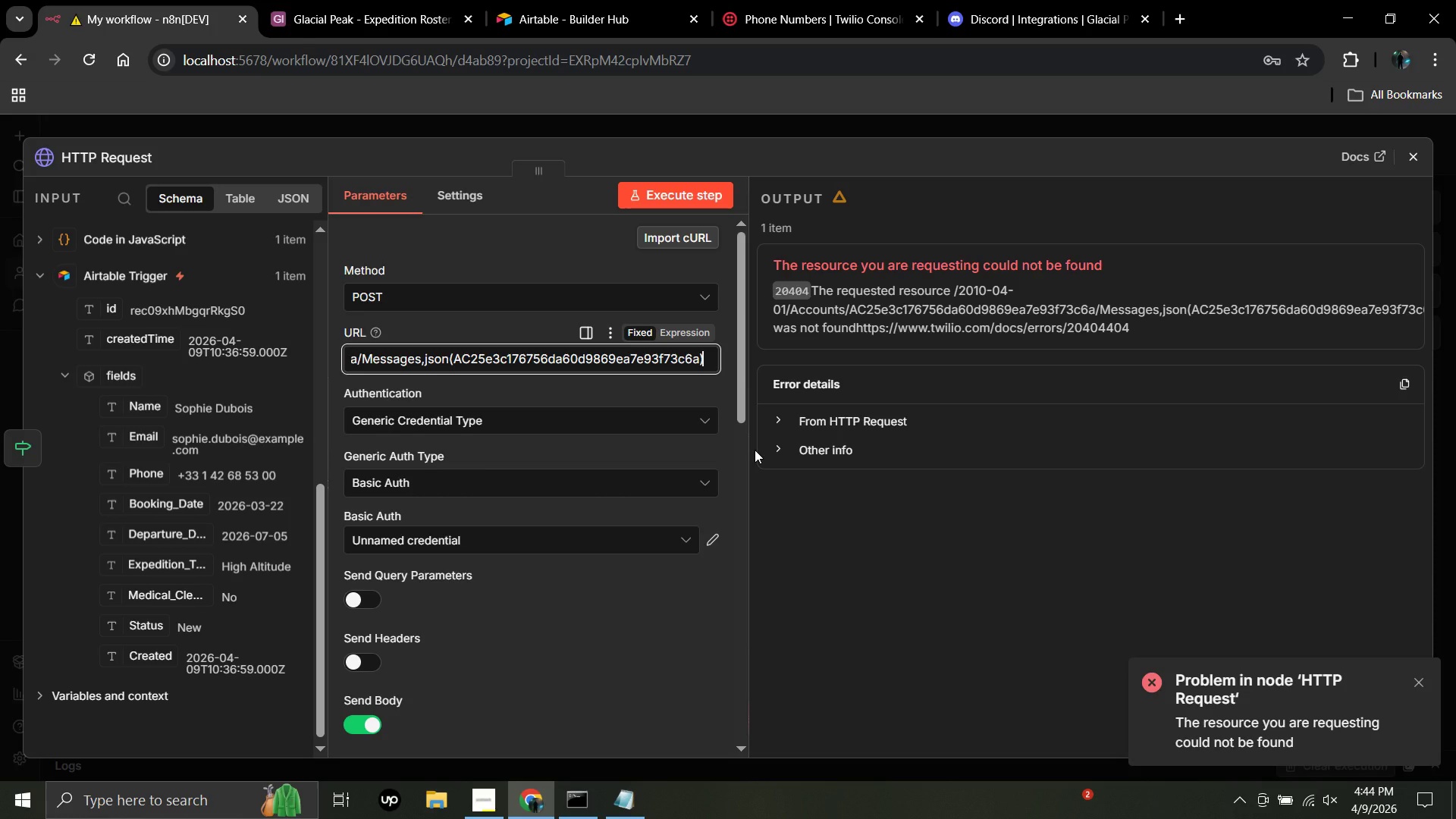 
hold_key(key=Backspace, duration=1.38)
 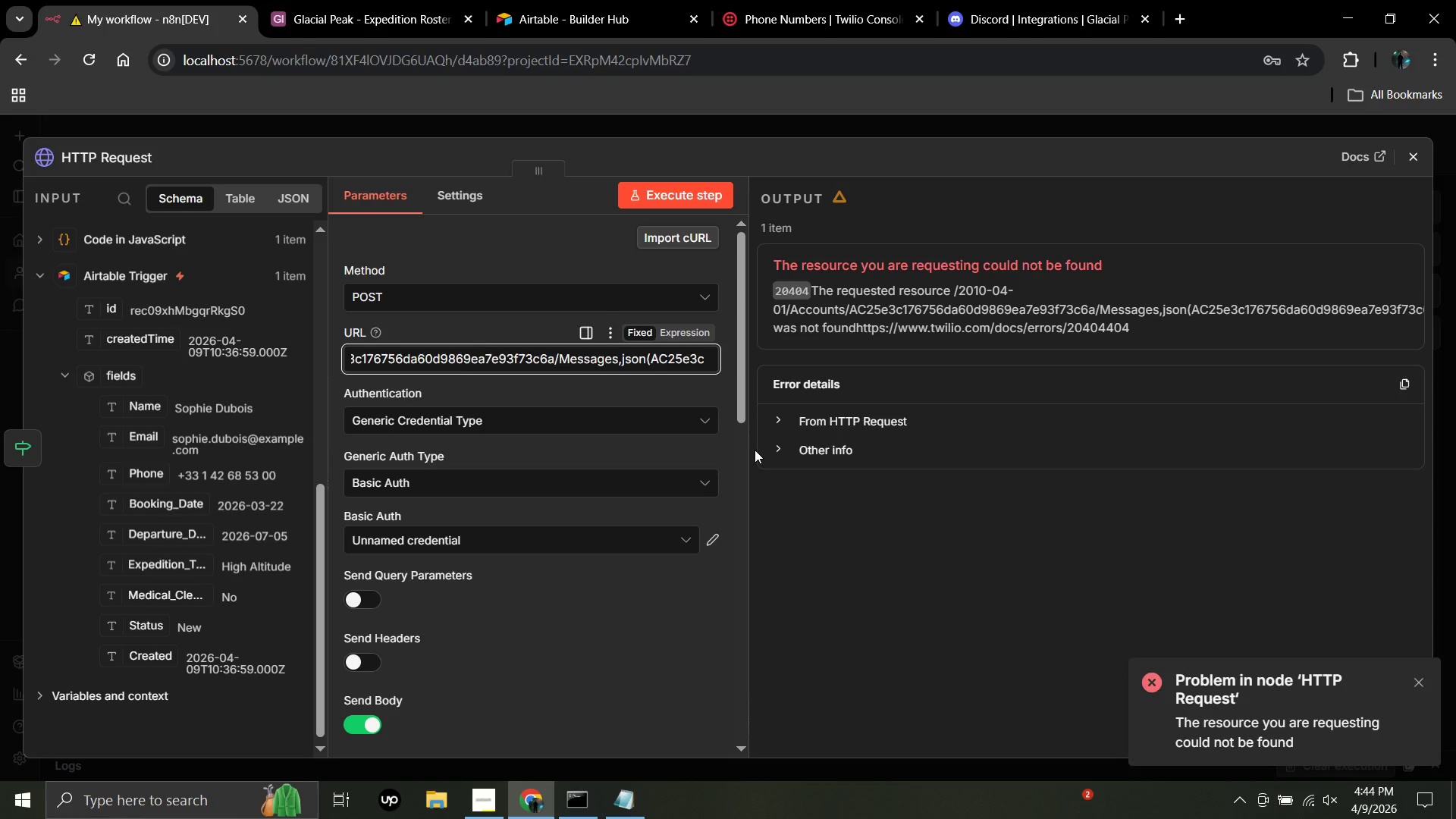 
key(Backspace)
 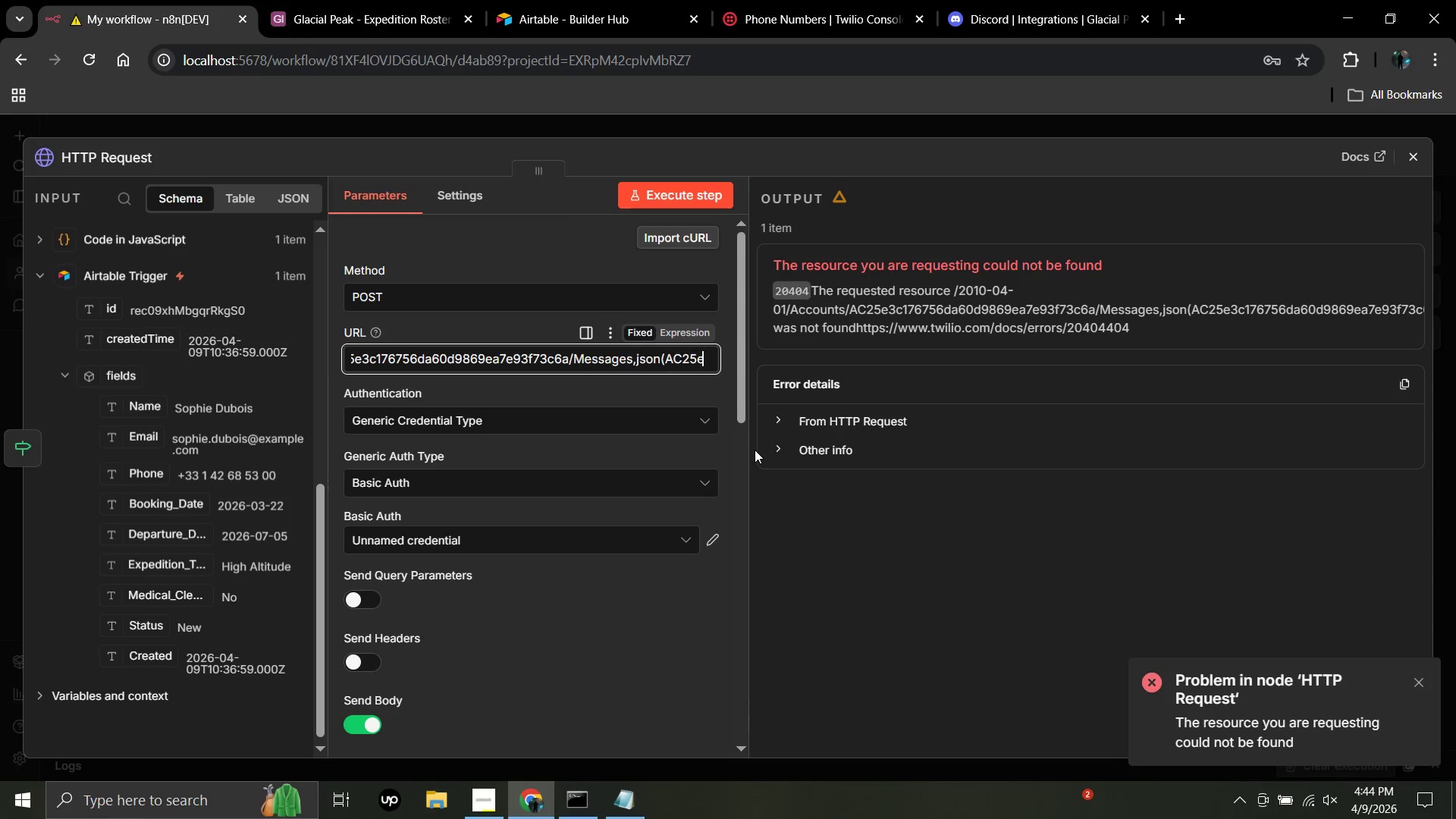 
key(Backspace)
 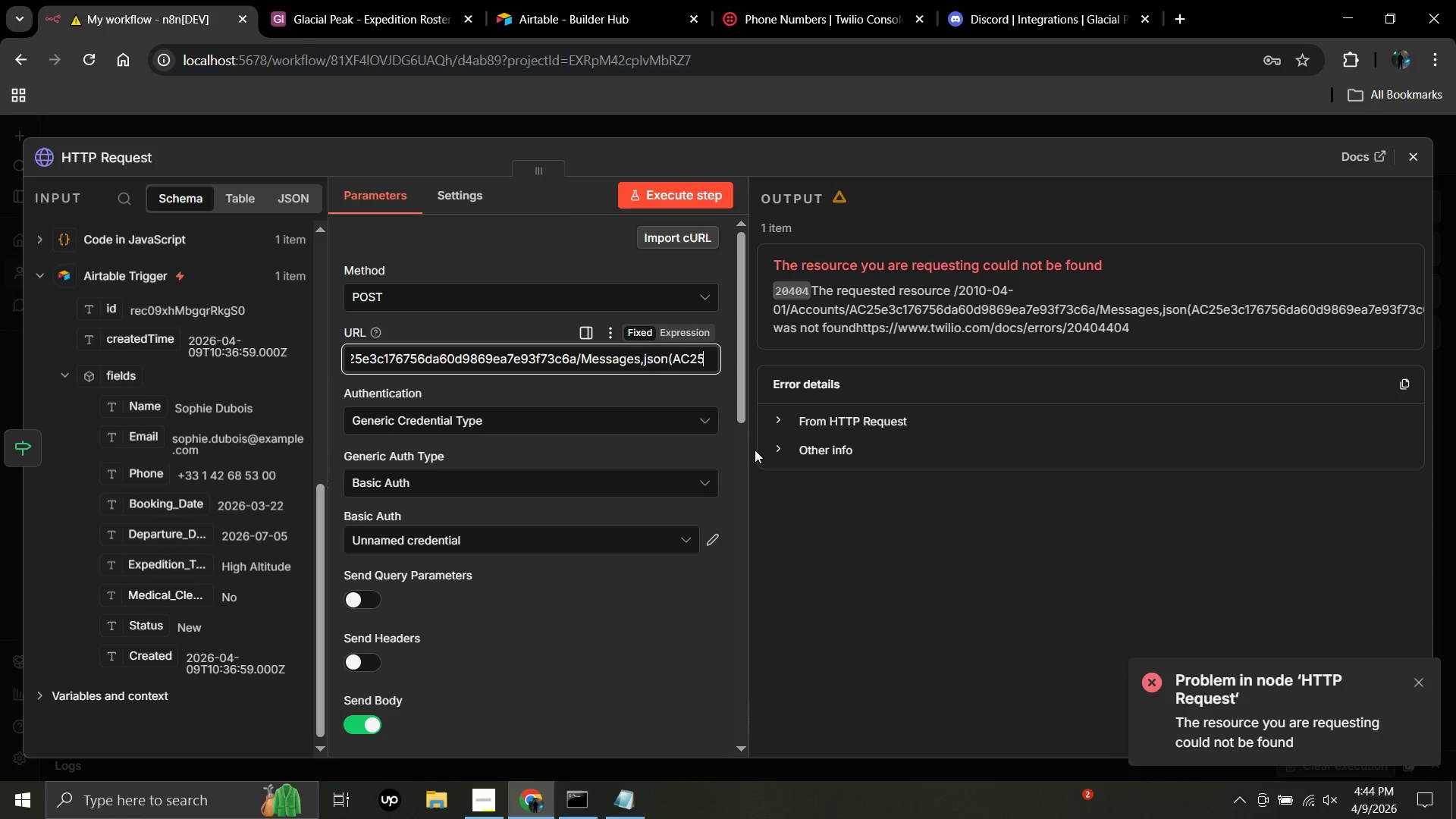 
key(Backspace)
 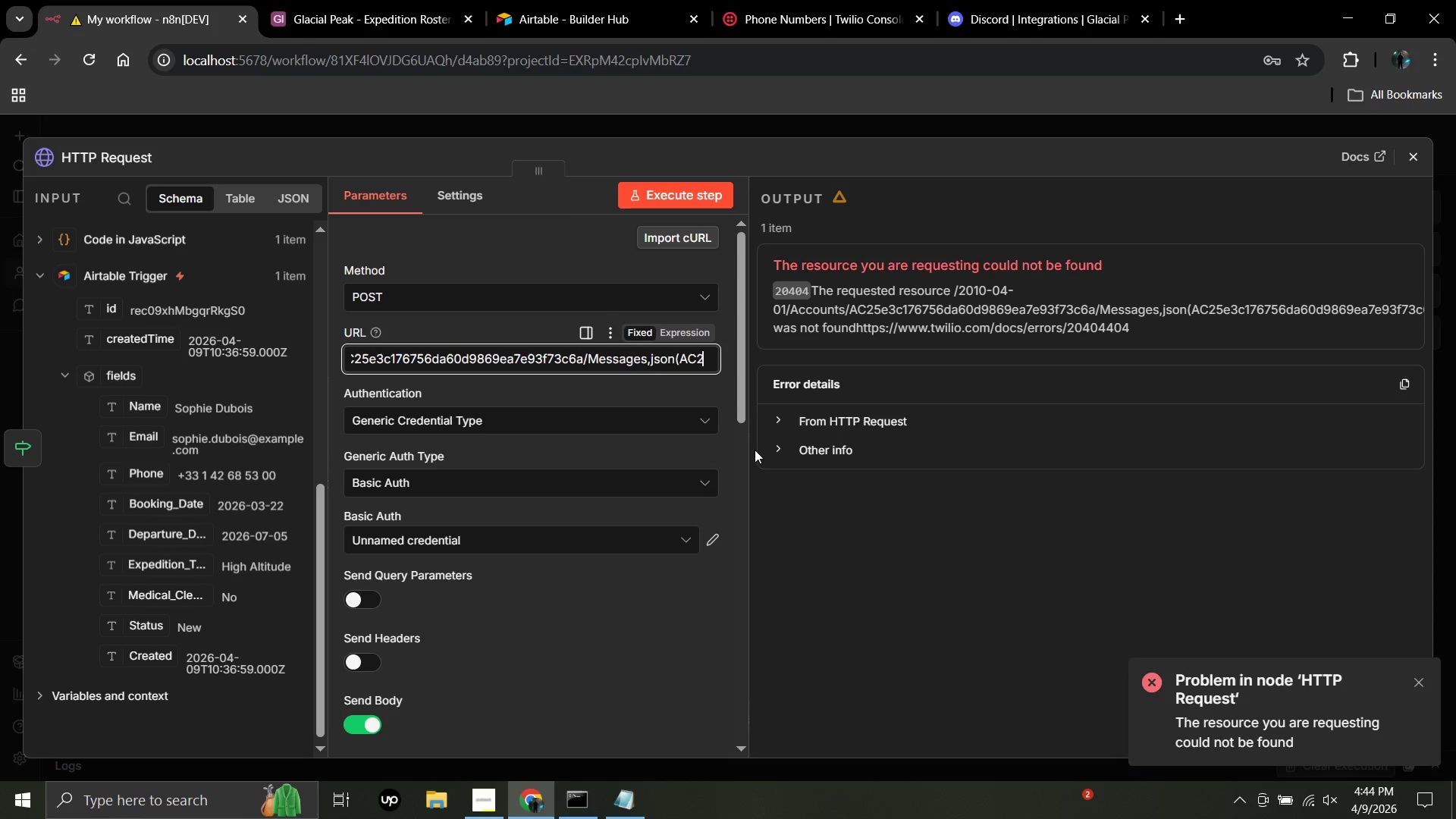 
key(Backspace)
 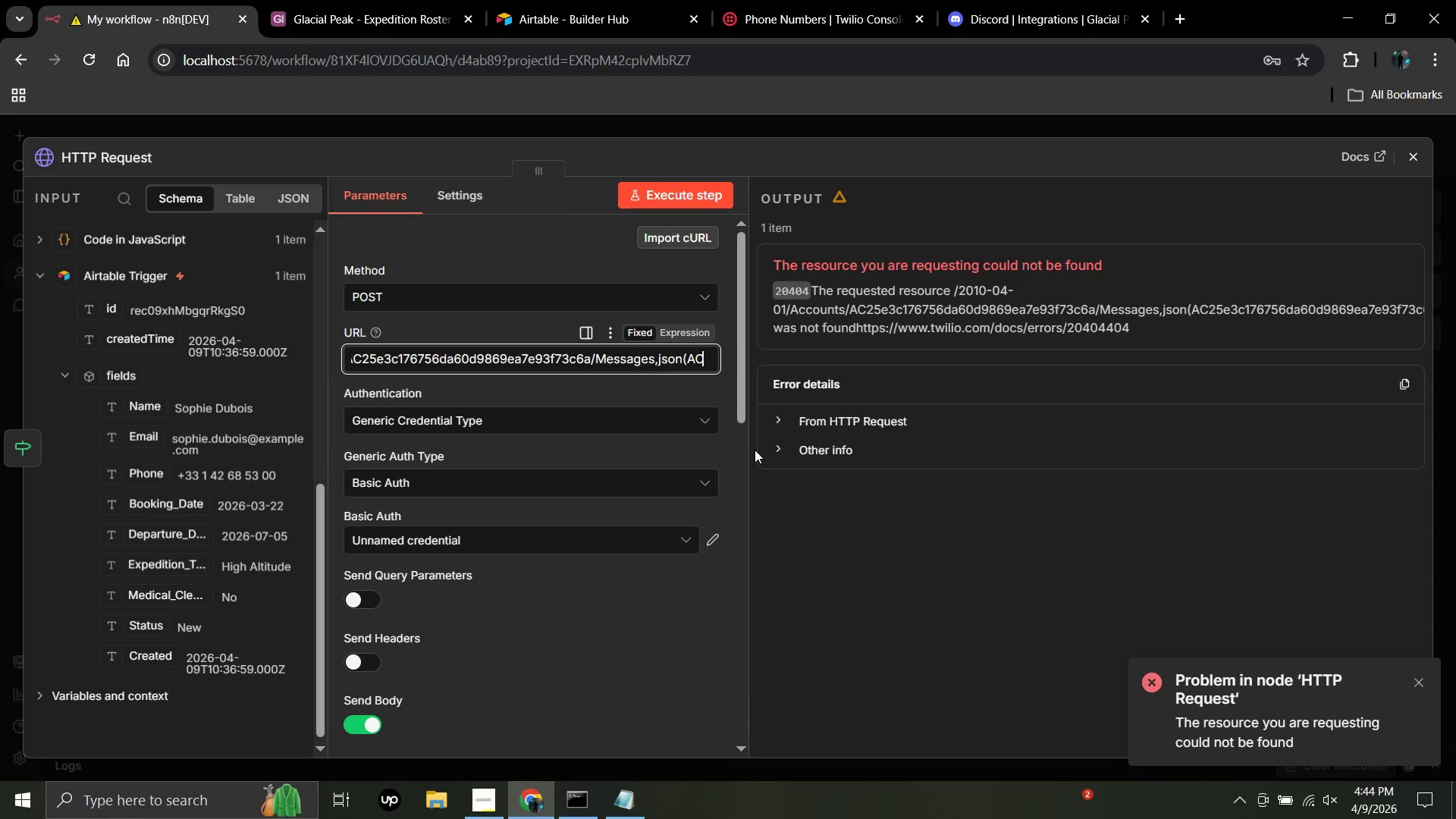 
key(Backspace)
 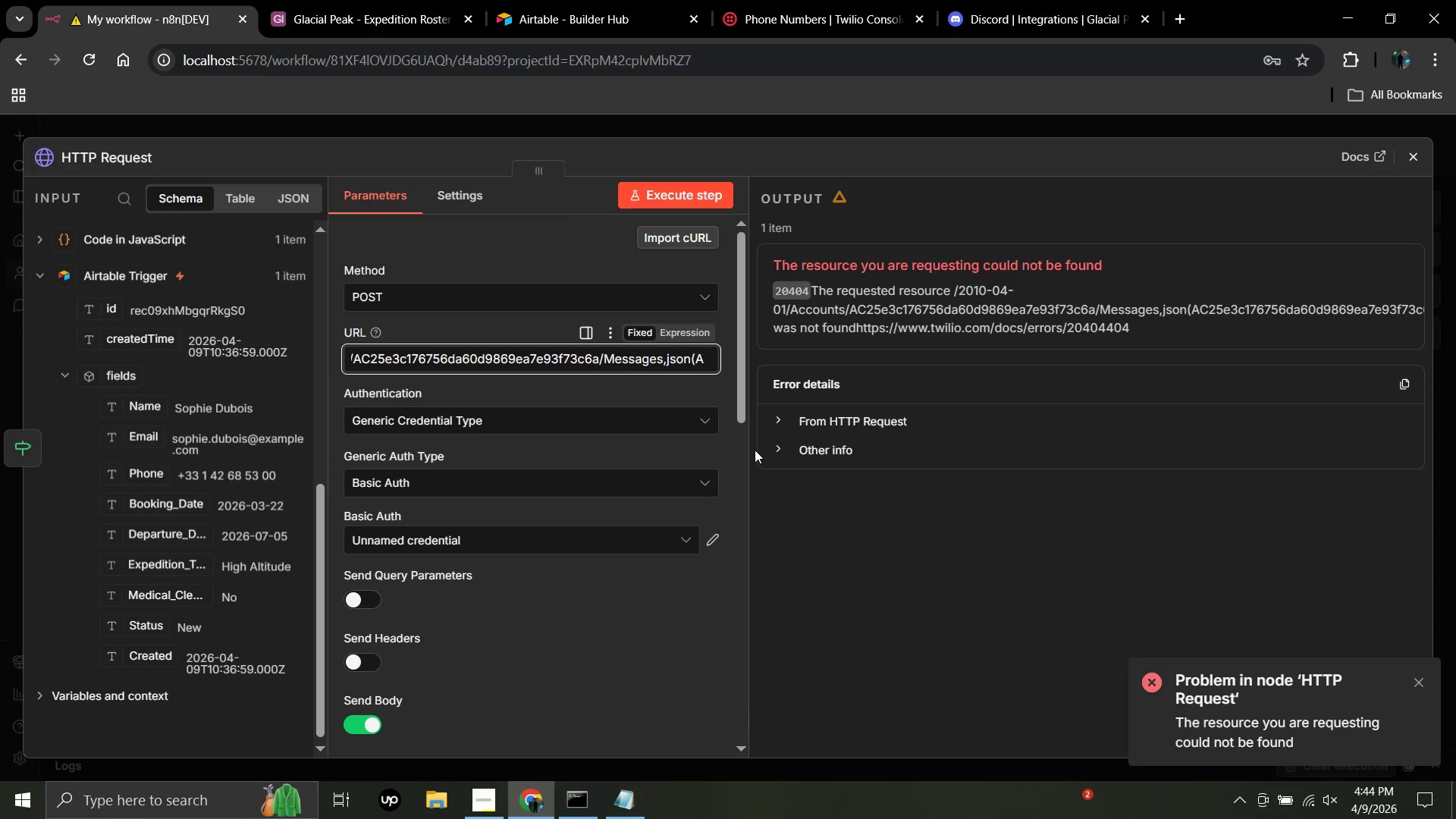 
key(Backspace)
 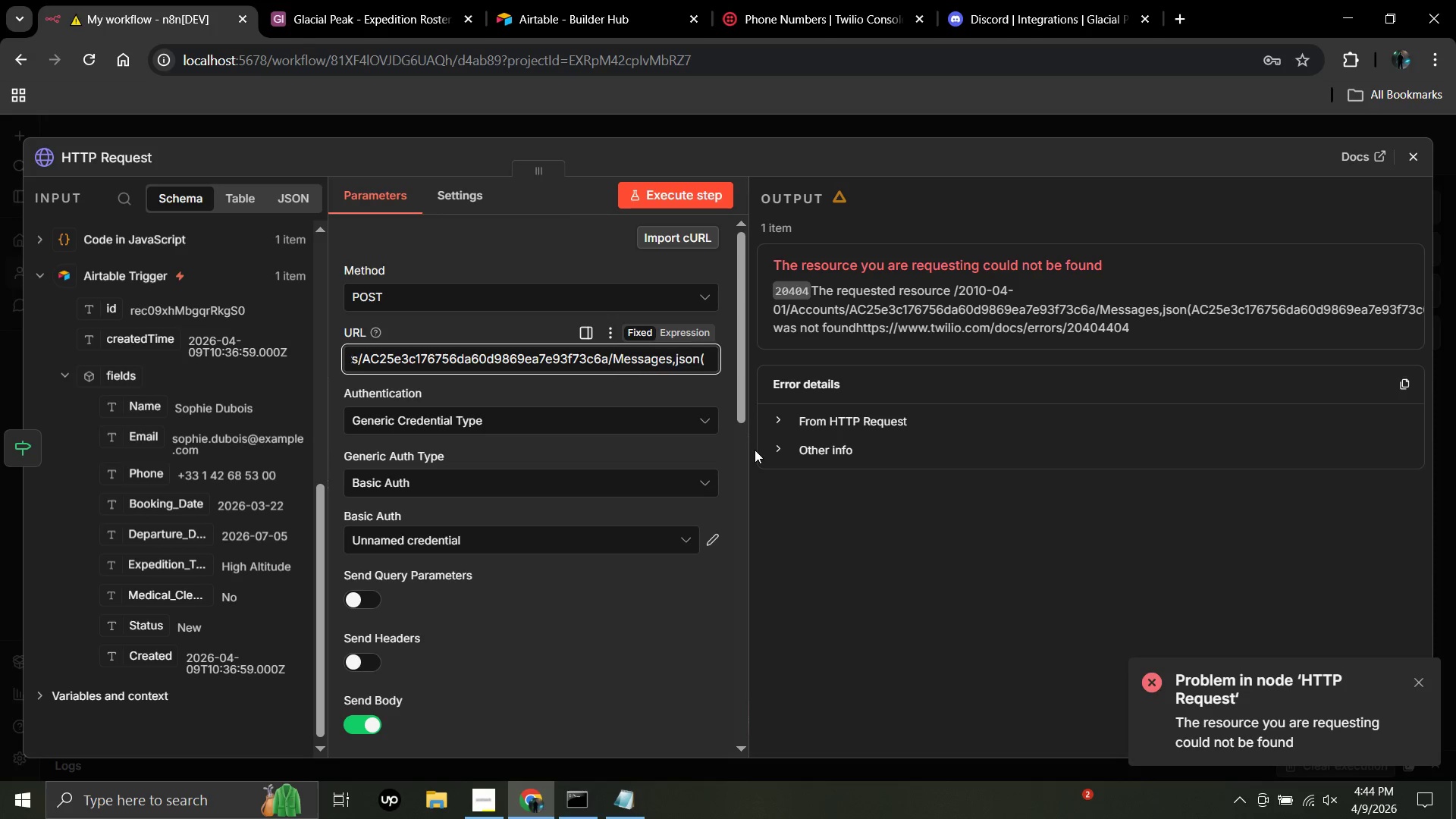 
key(Backspace)
 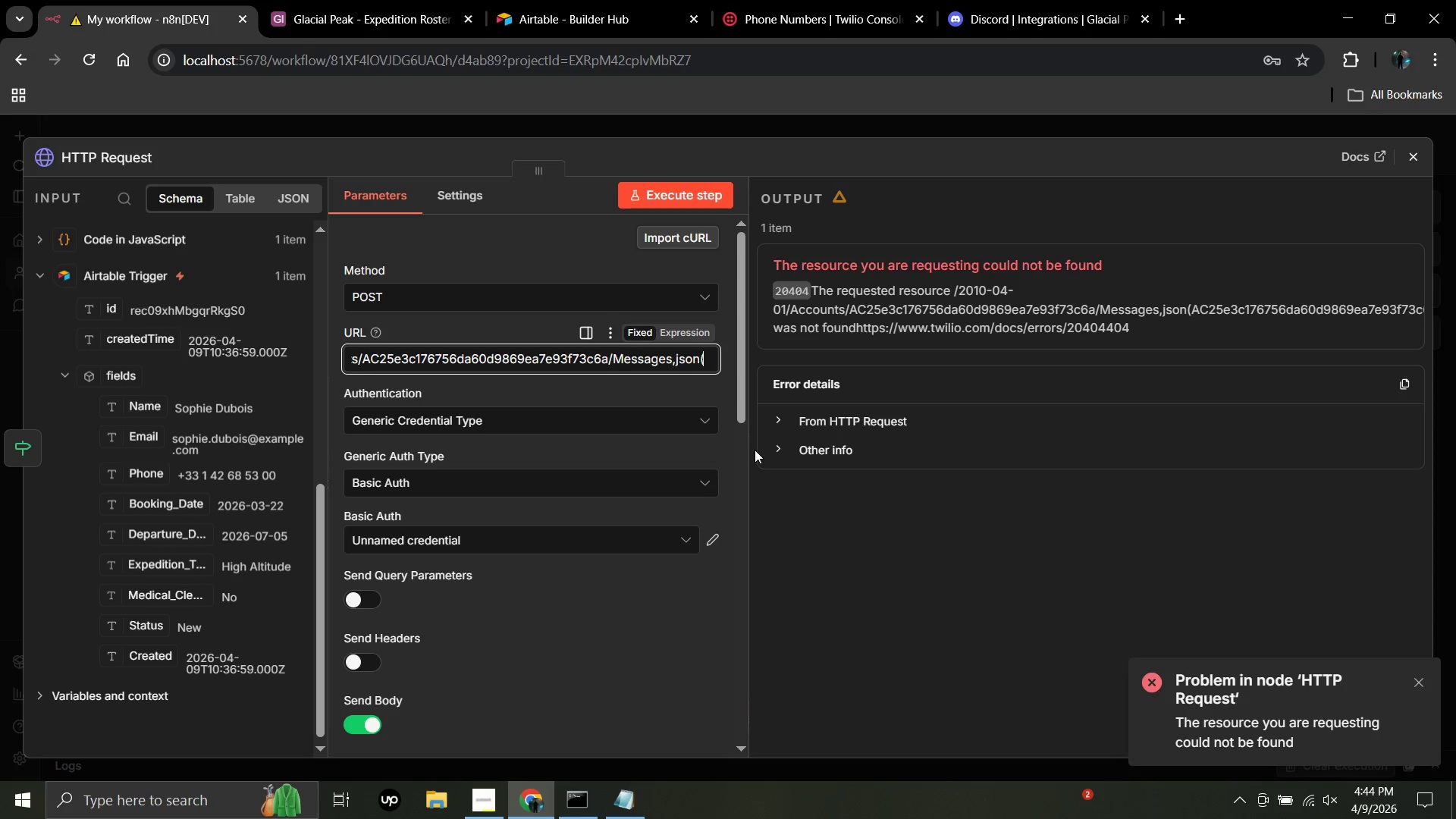 
key(Backspace)
 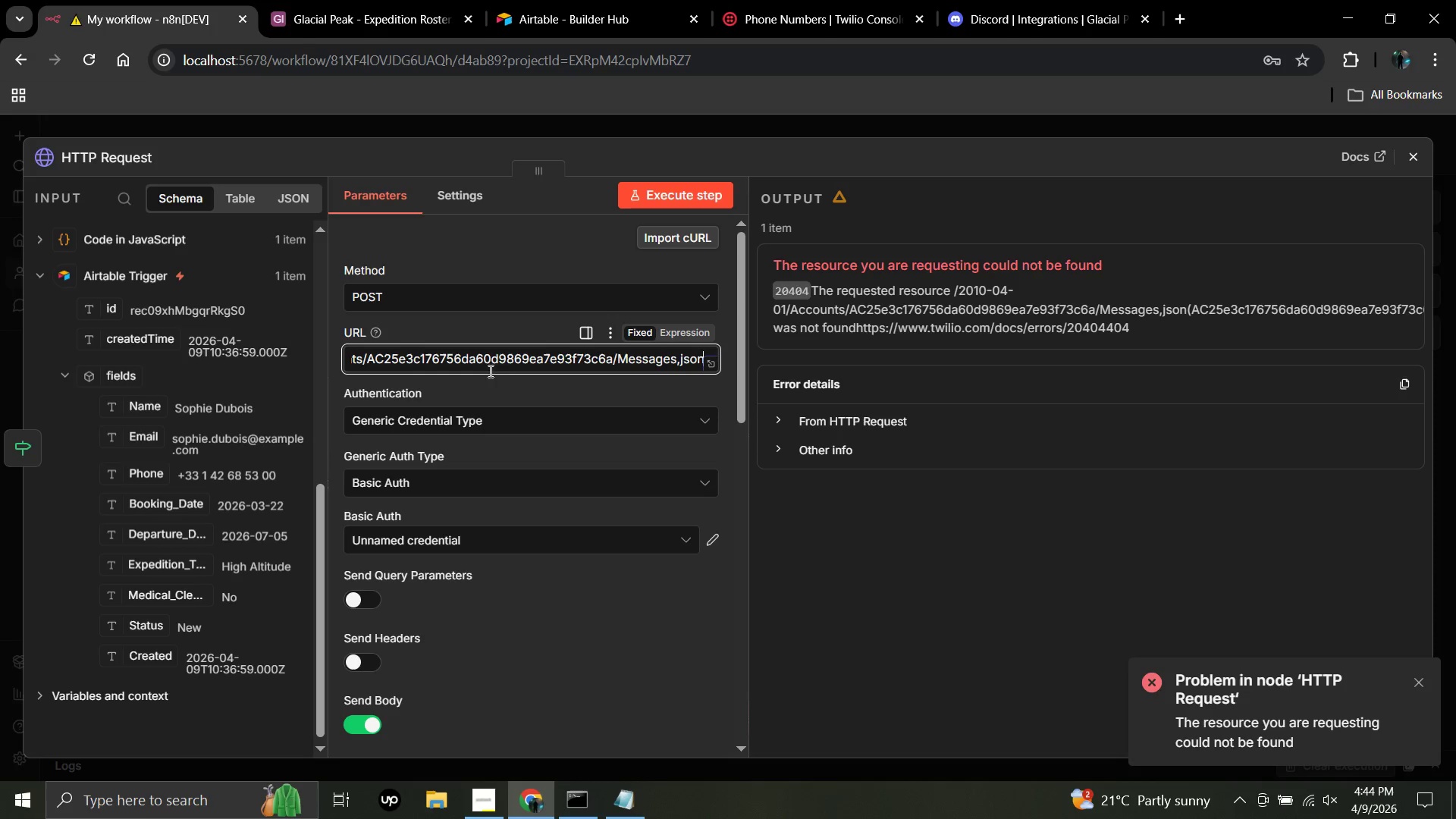 
wait(6.72)
 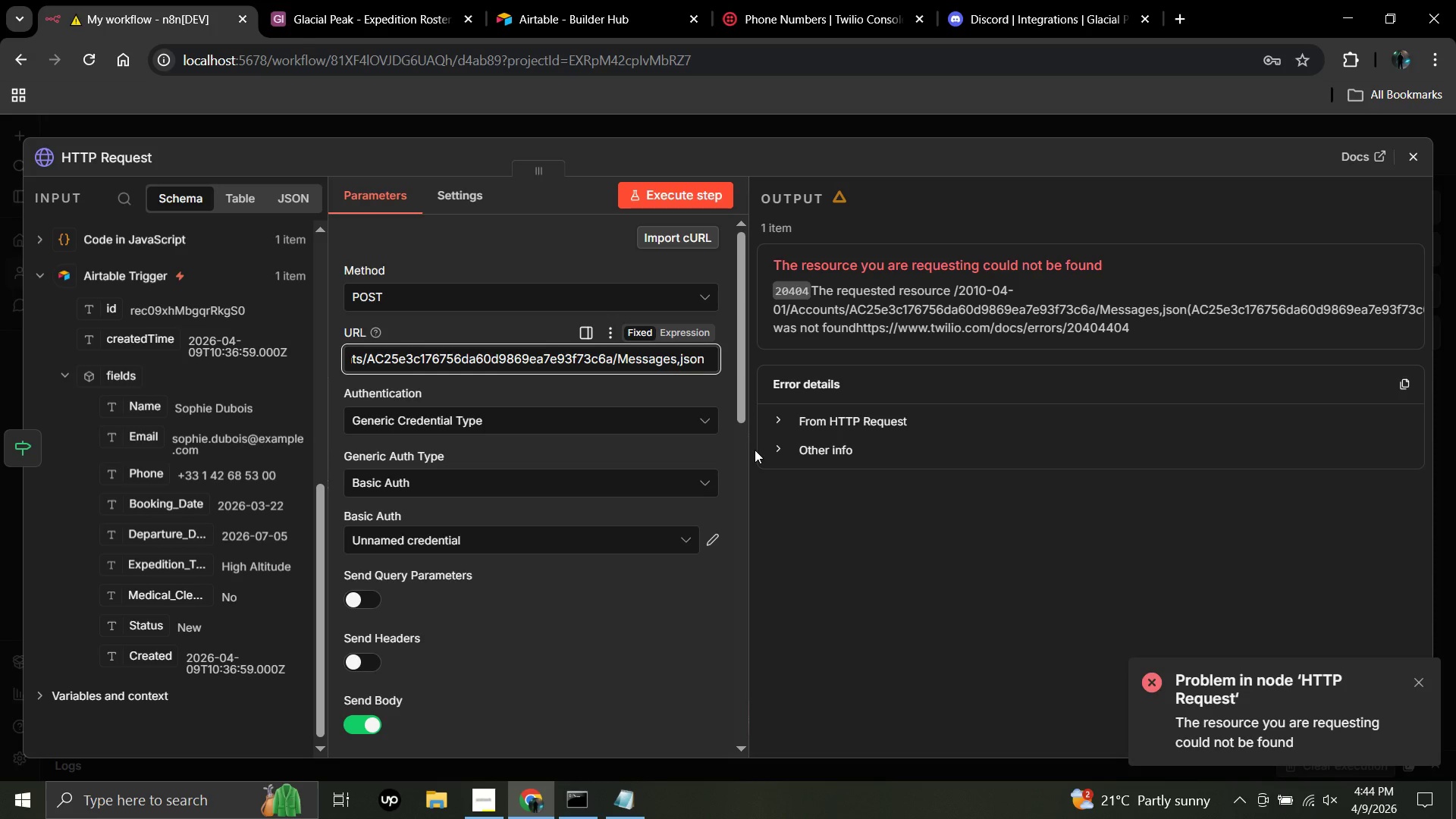 
left_click([679, 366])
 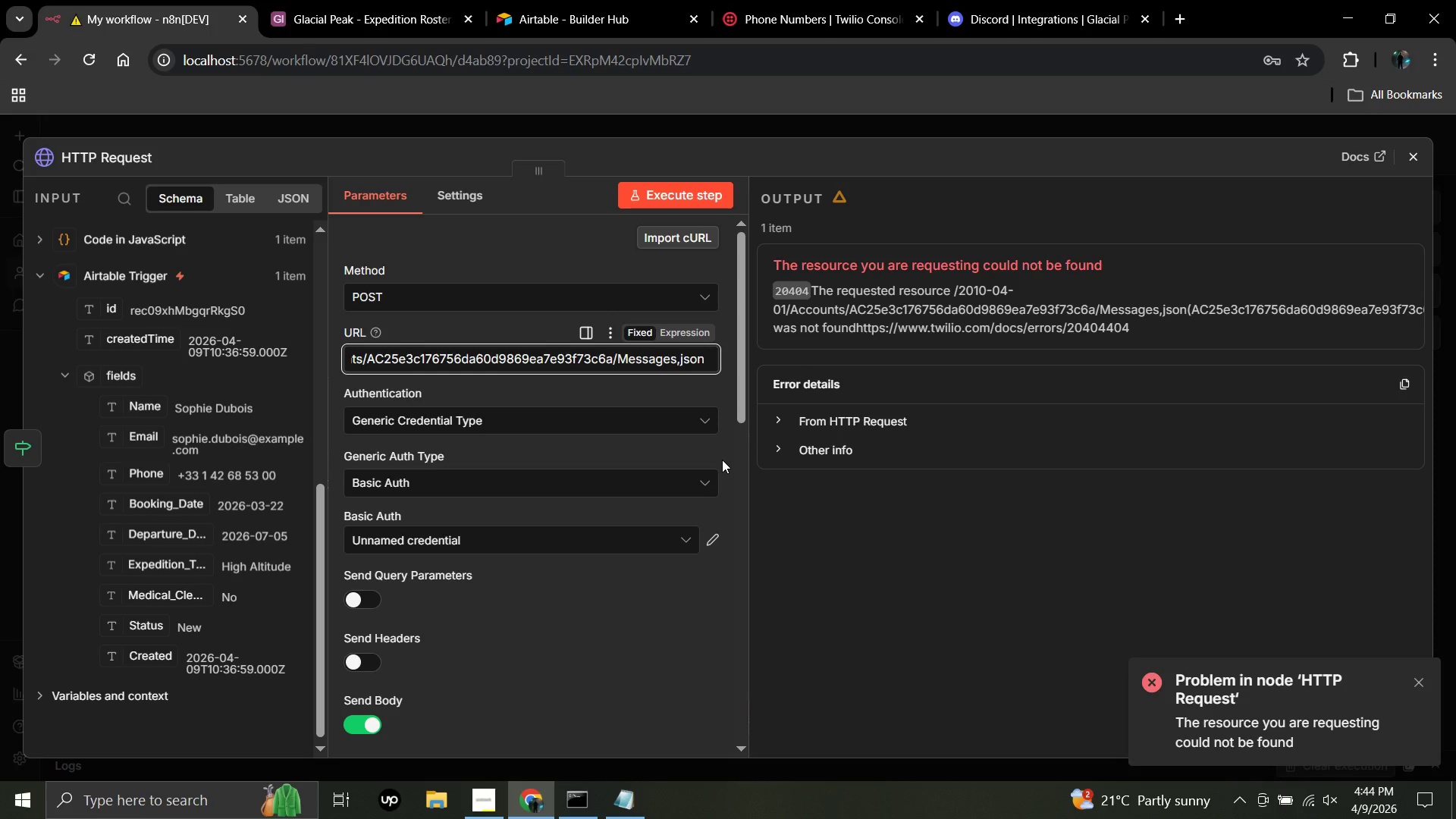 
key(Backspace)
 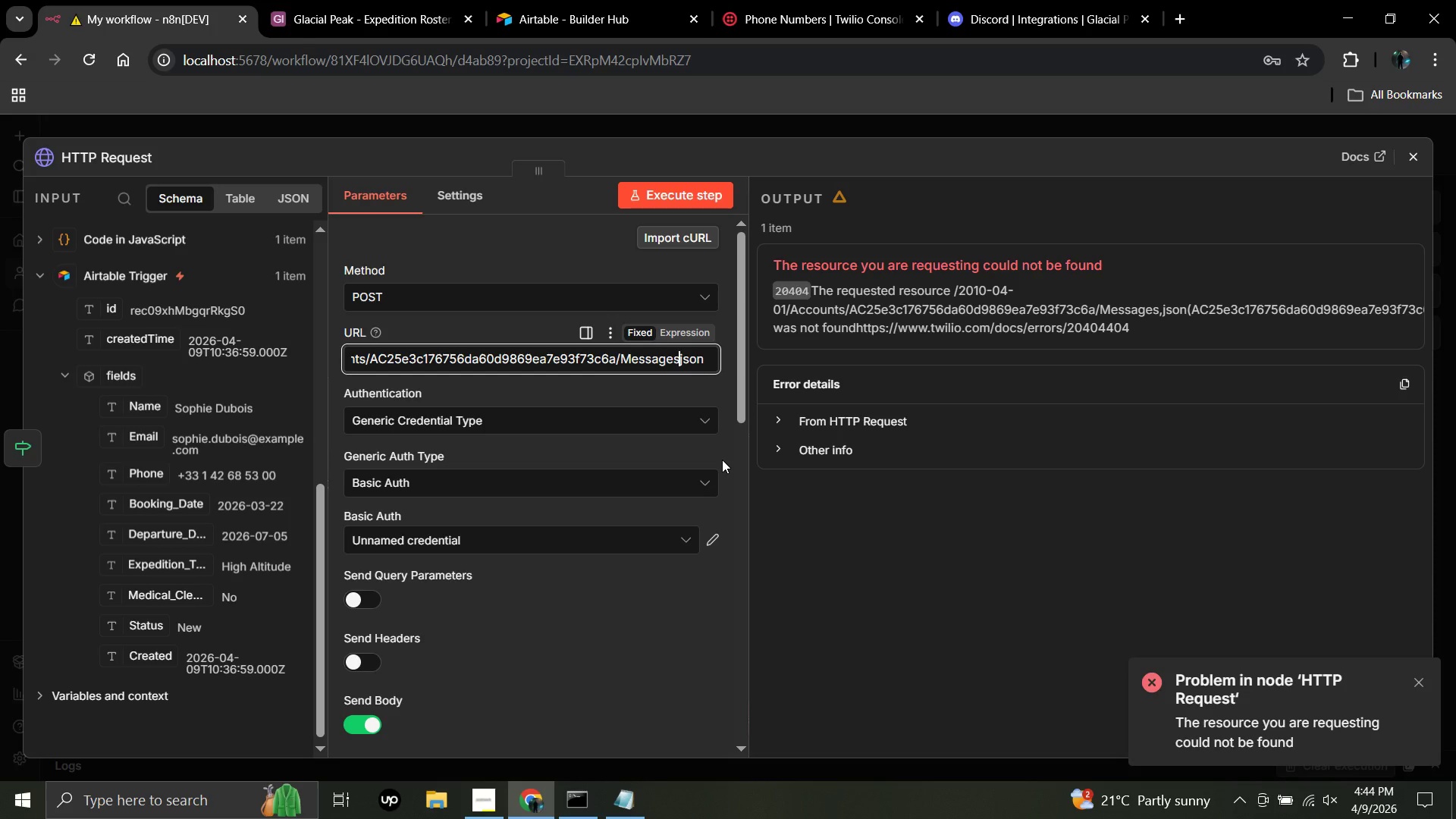 
key(Period)
 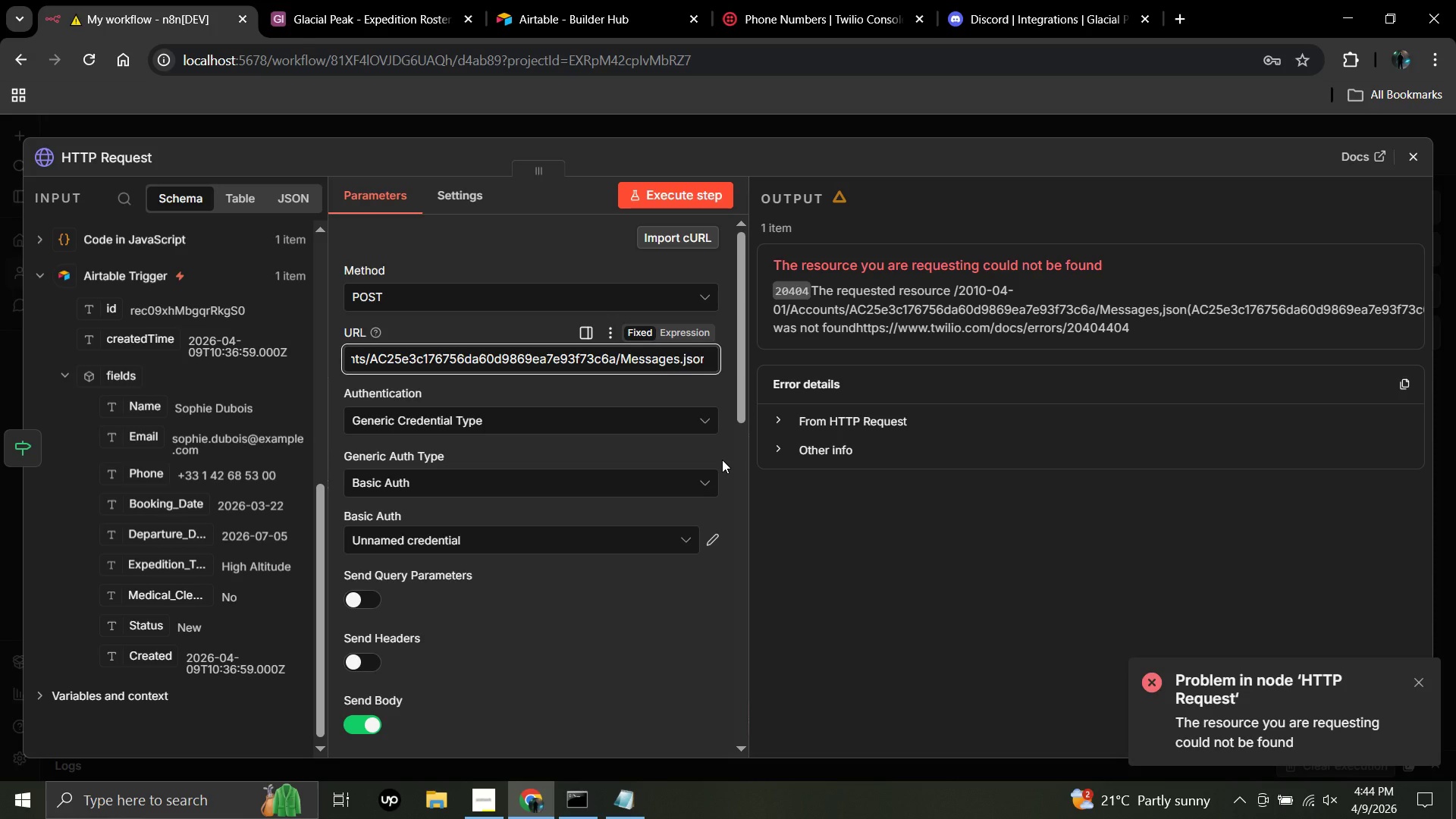 
key(Control+Z)
 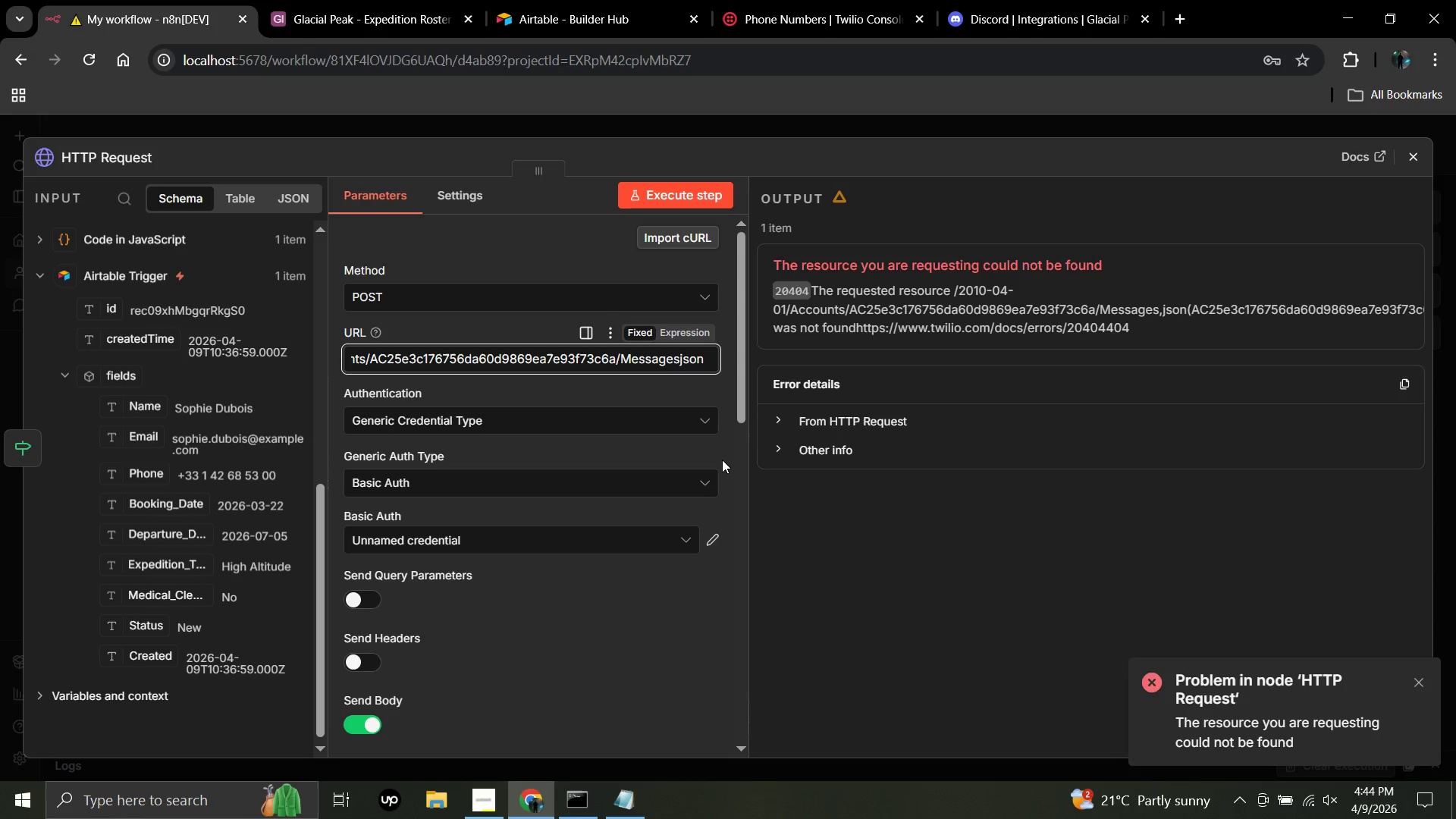 
key(Control+Z)
 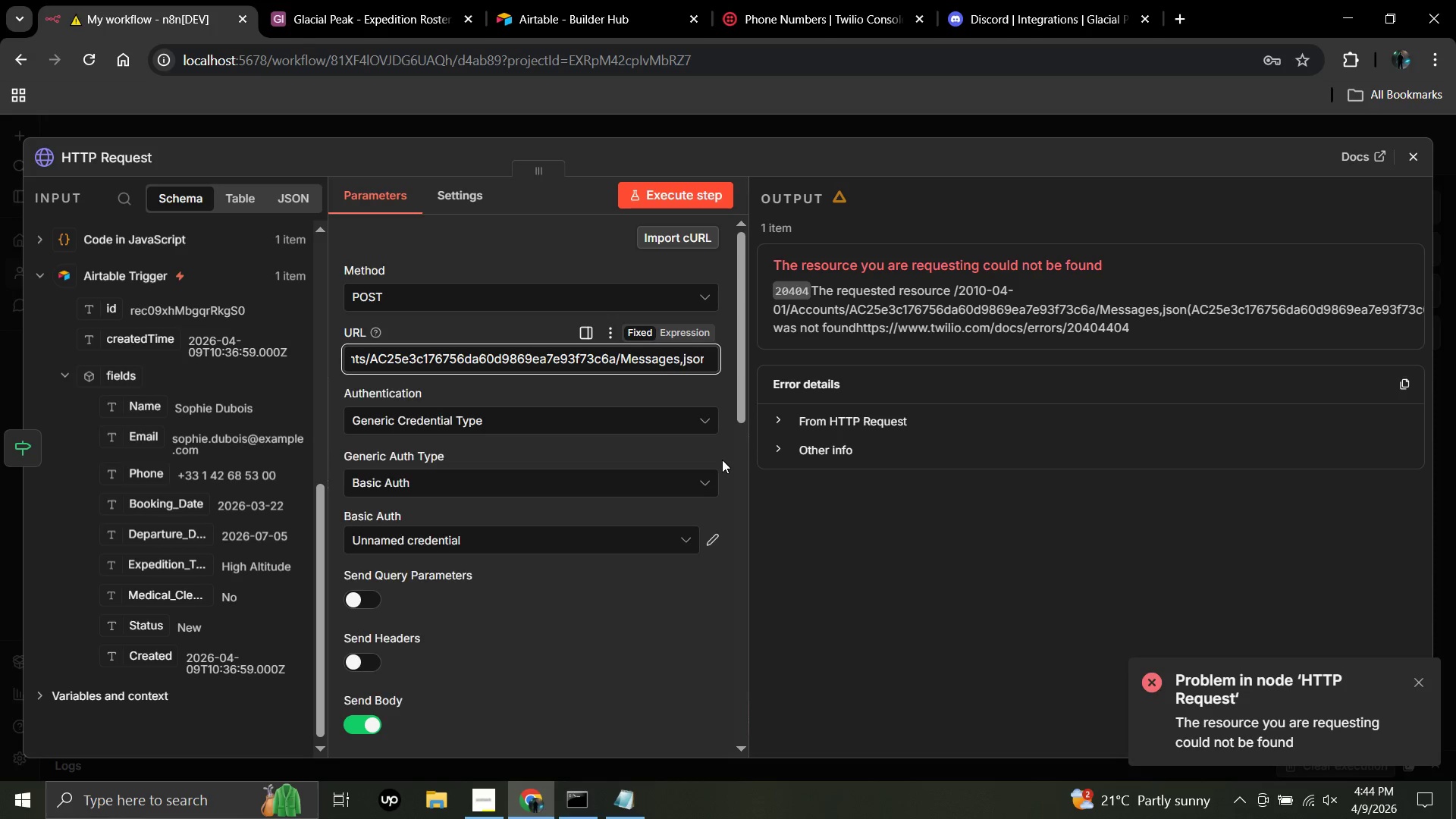 
key(Control+Z)
 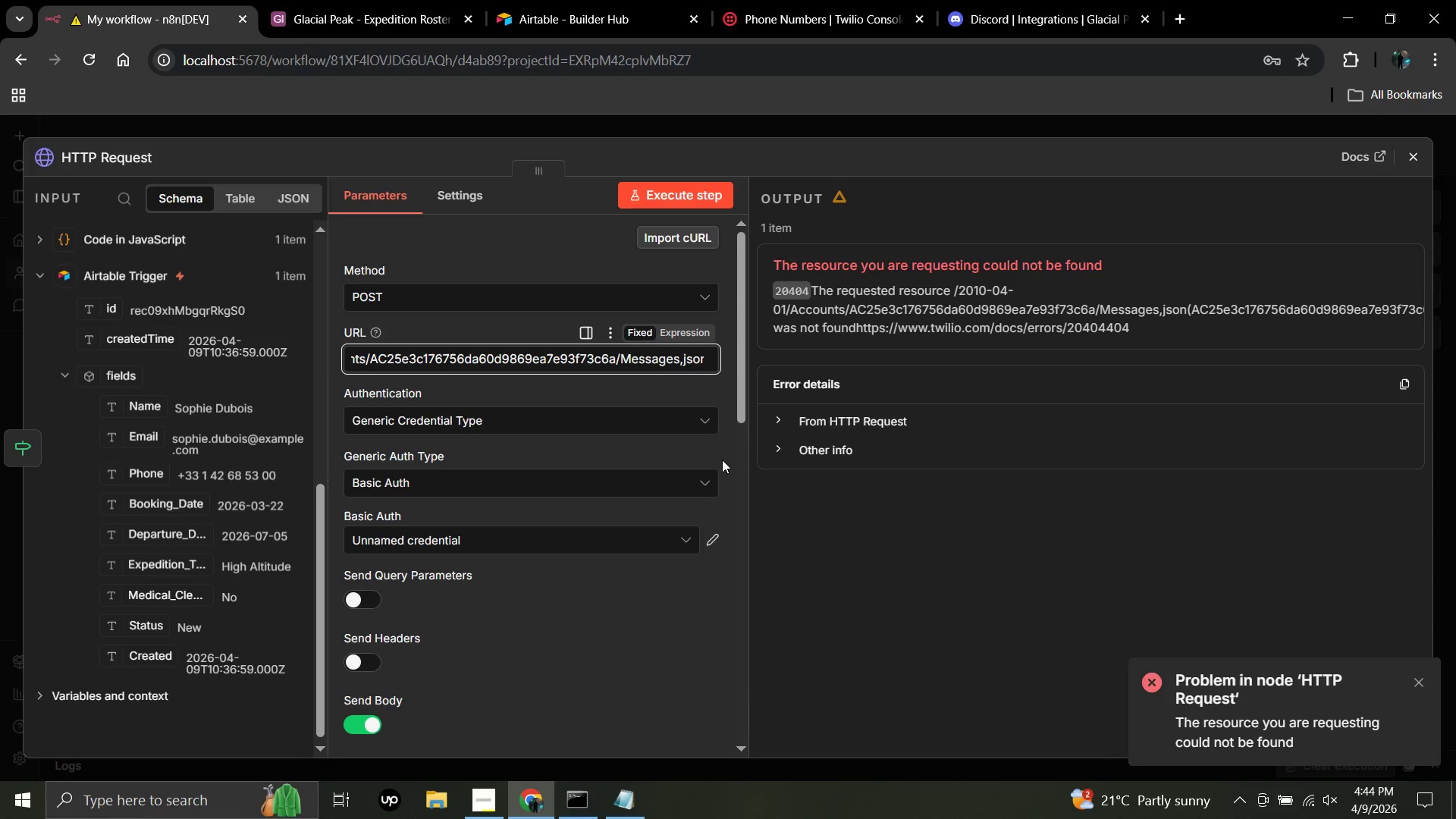 
hold_key(key=Z, duration=1.12)
 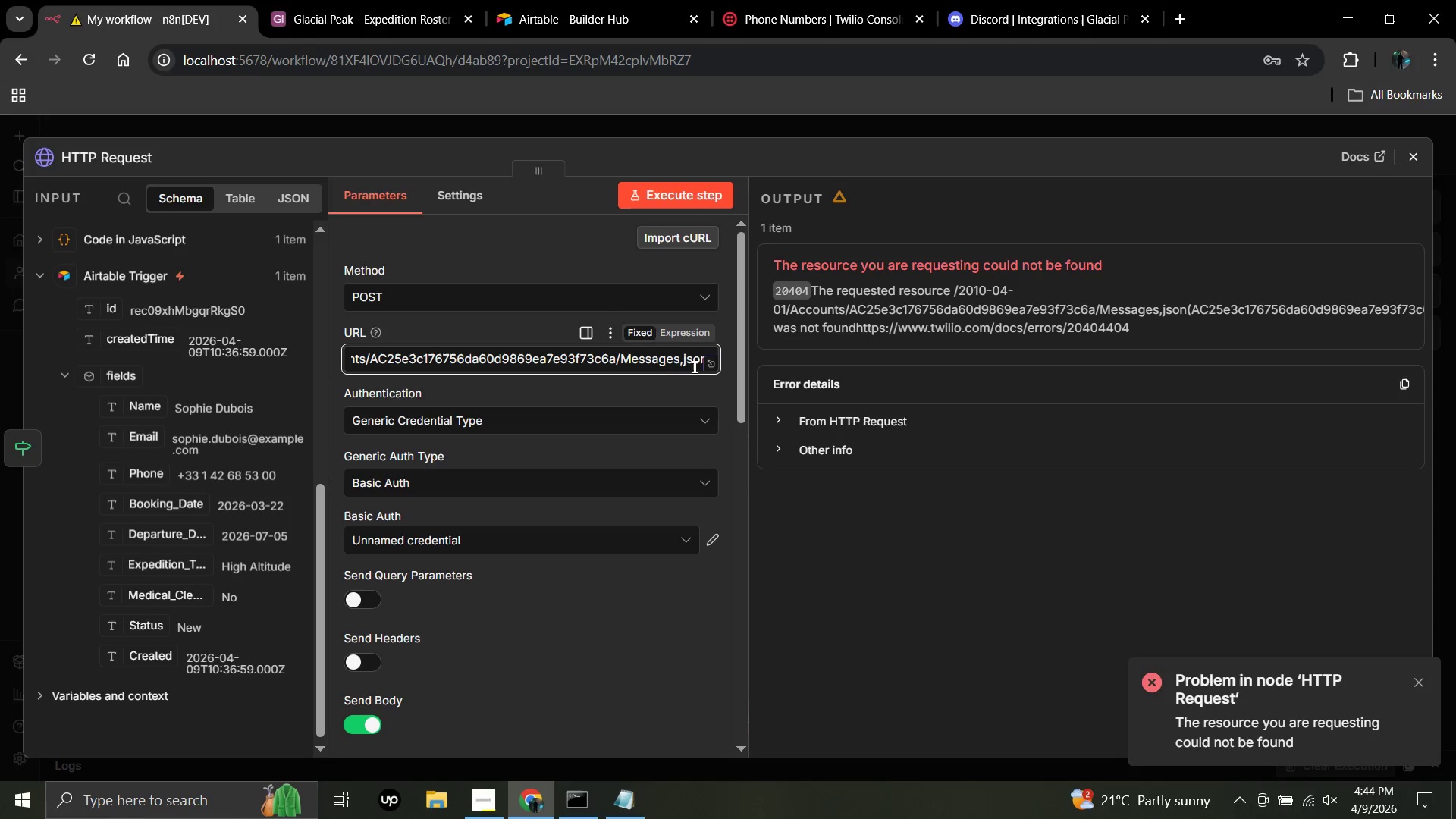 
hold_key(key=Z, duration=4.75)
 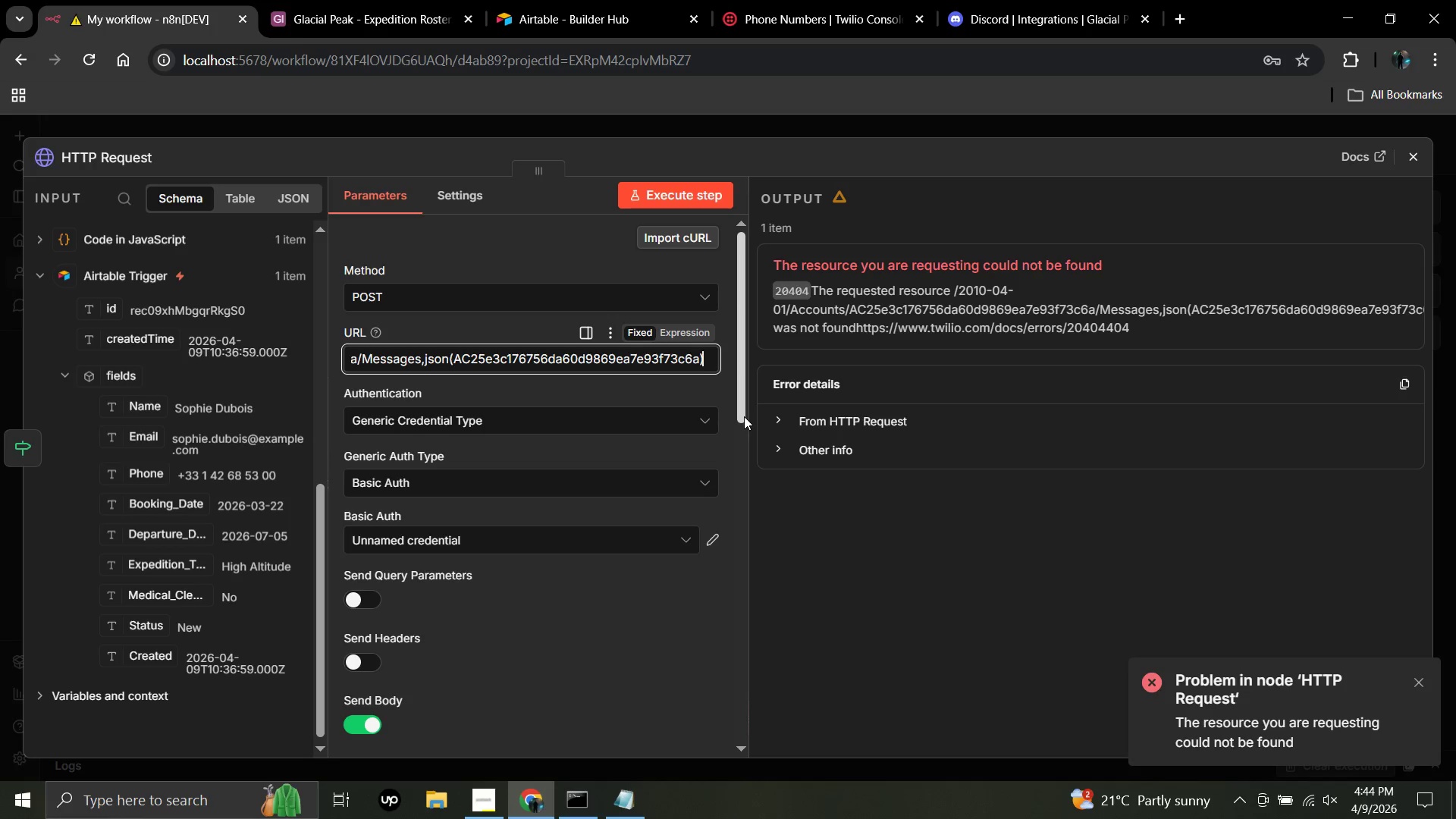 
left_click([693, 367])
 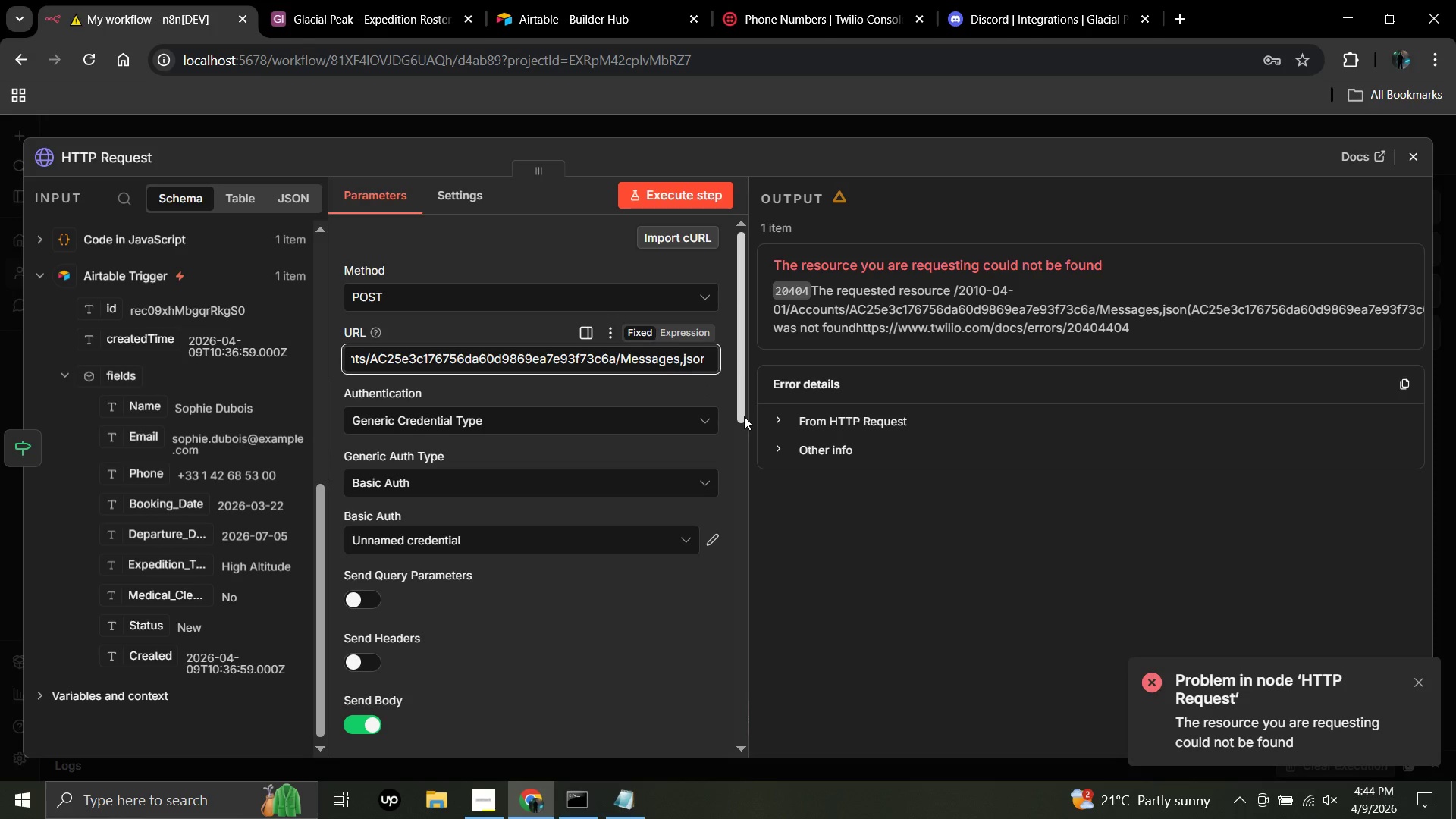 
hold_key(key=ArrowRight, duration=1.52)
 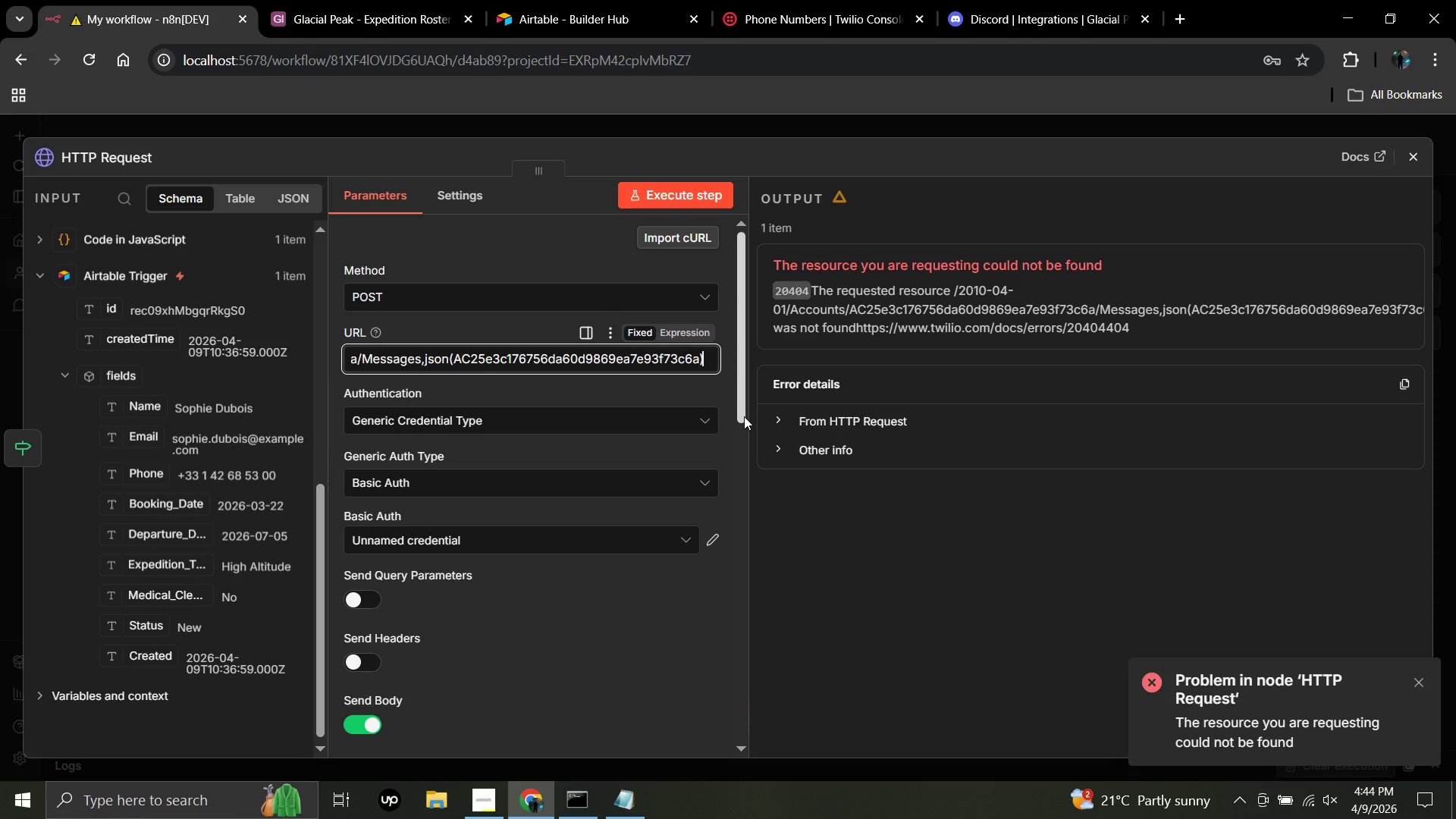 
hold_key(key=ArrowRight, duration=0.61)
 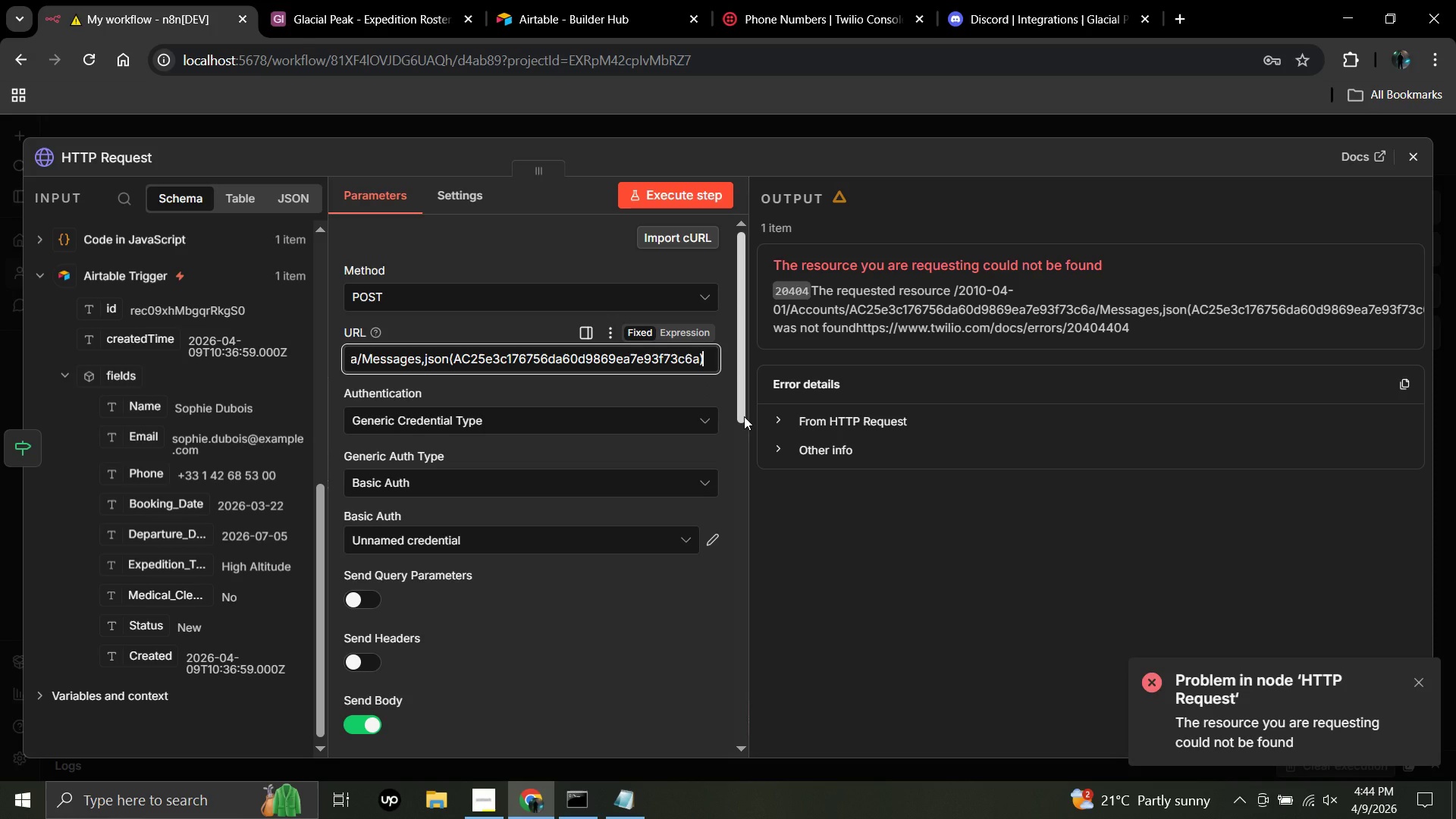 
key(Control+Z)
 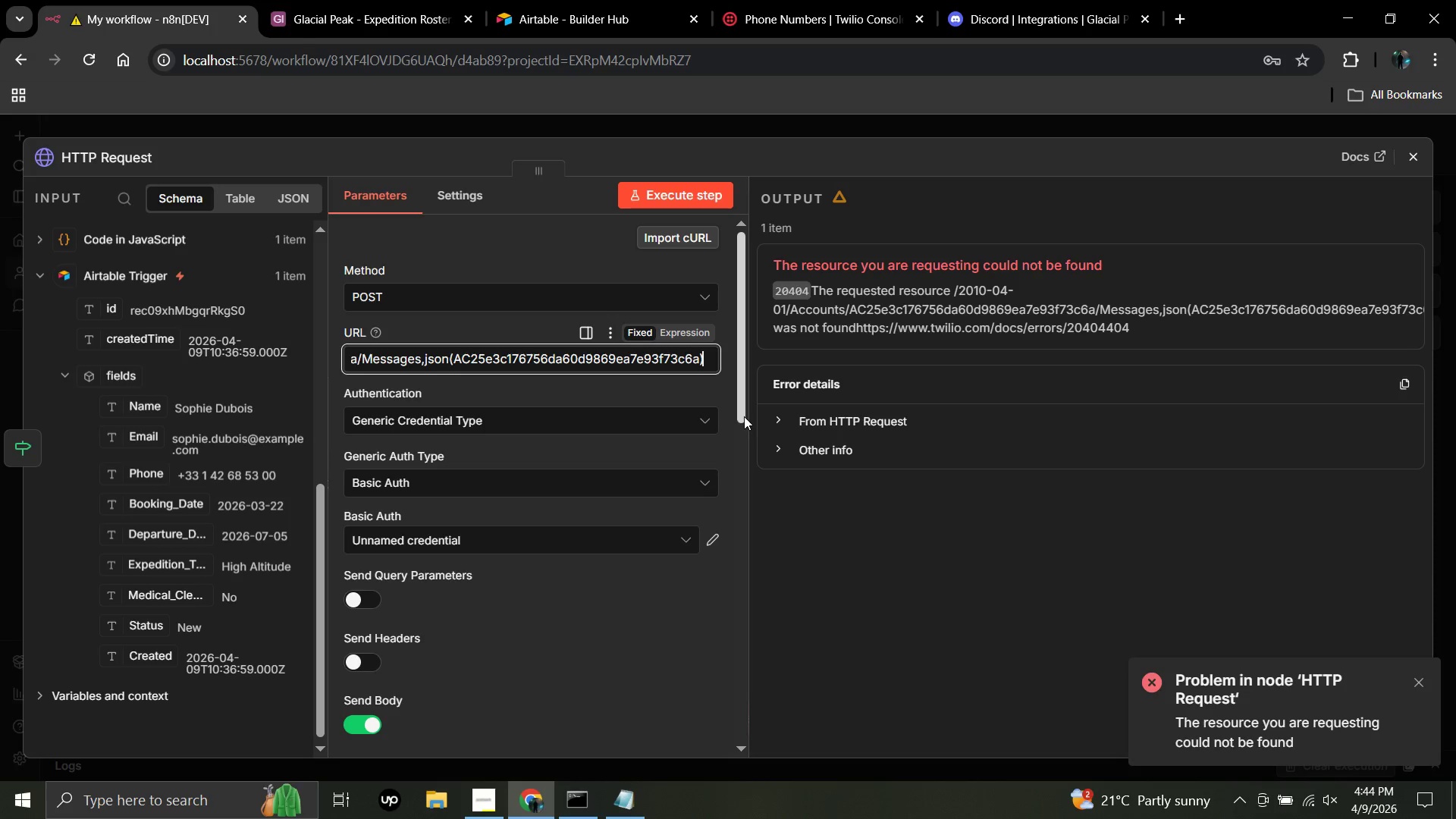 
scroll: coordinate [647, 465], scroll_direction: down, amount: 11.0
 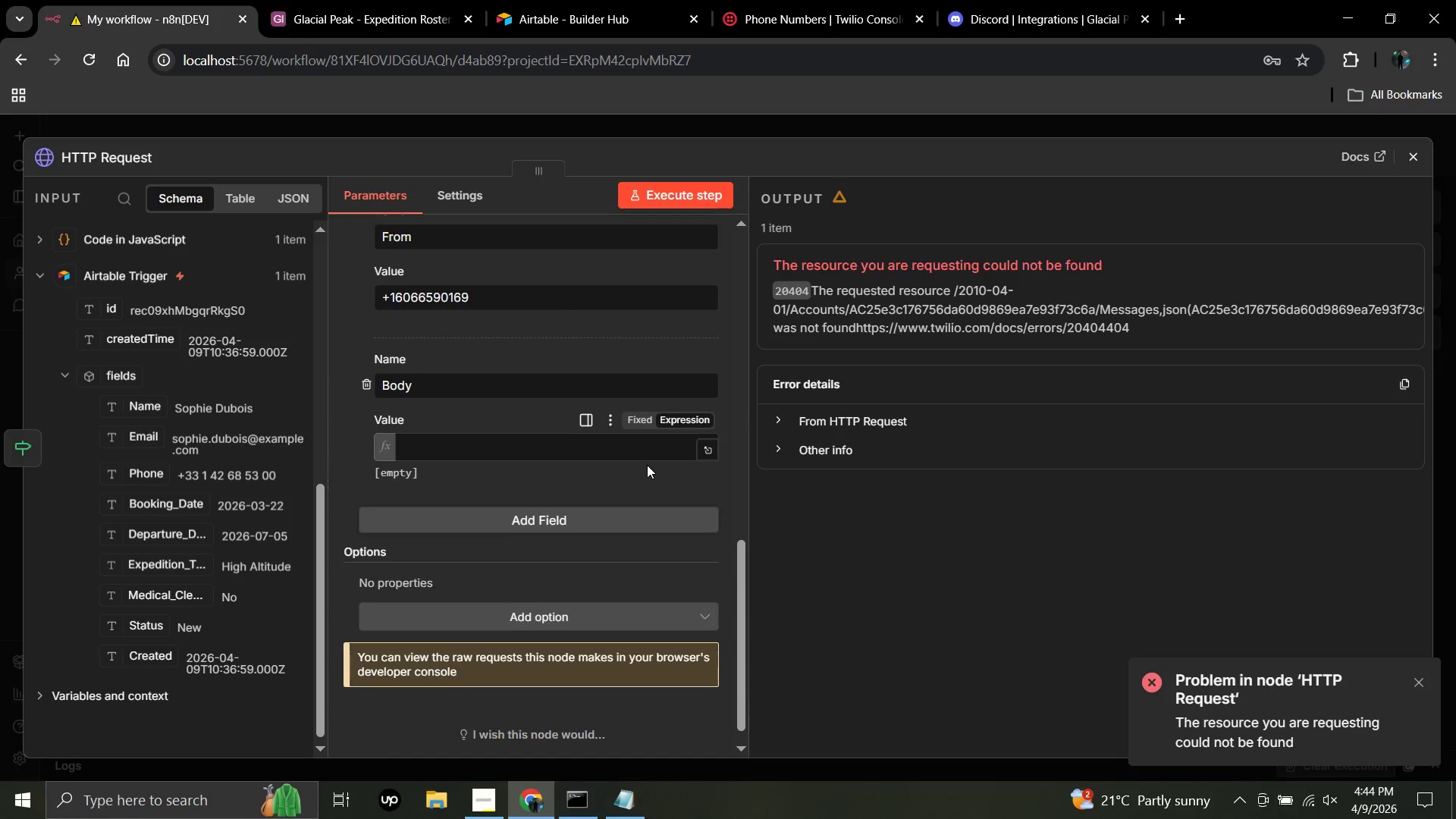 
scroll: coordinate [646, 465], scroll_direction: up, amount: 14.0
 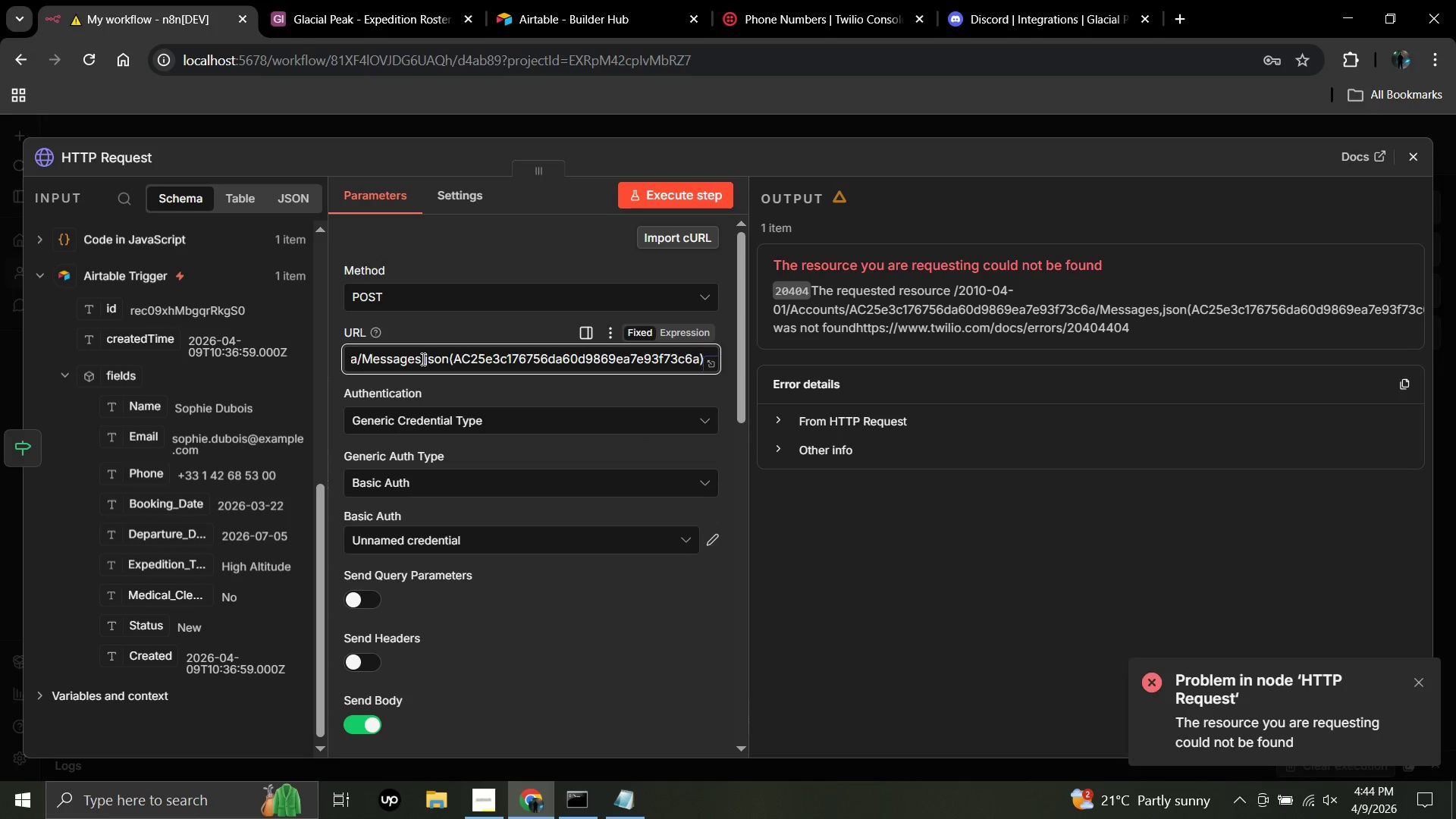 
left_click([423, 364])
 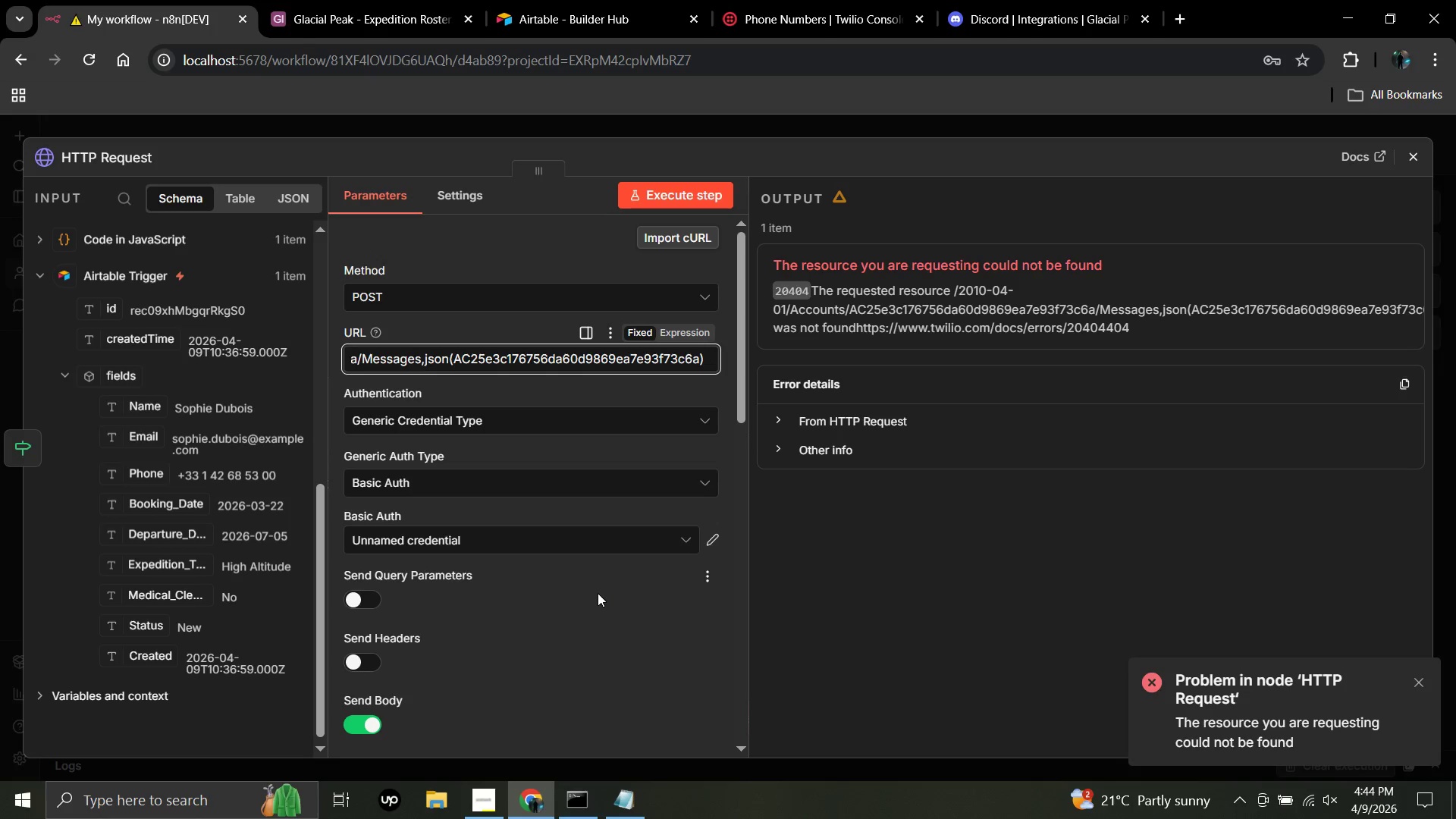 
key(Backspace)
 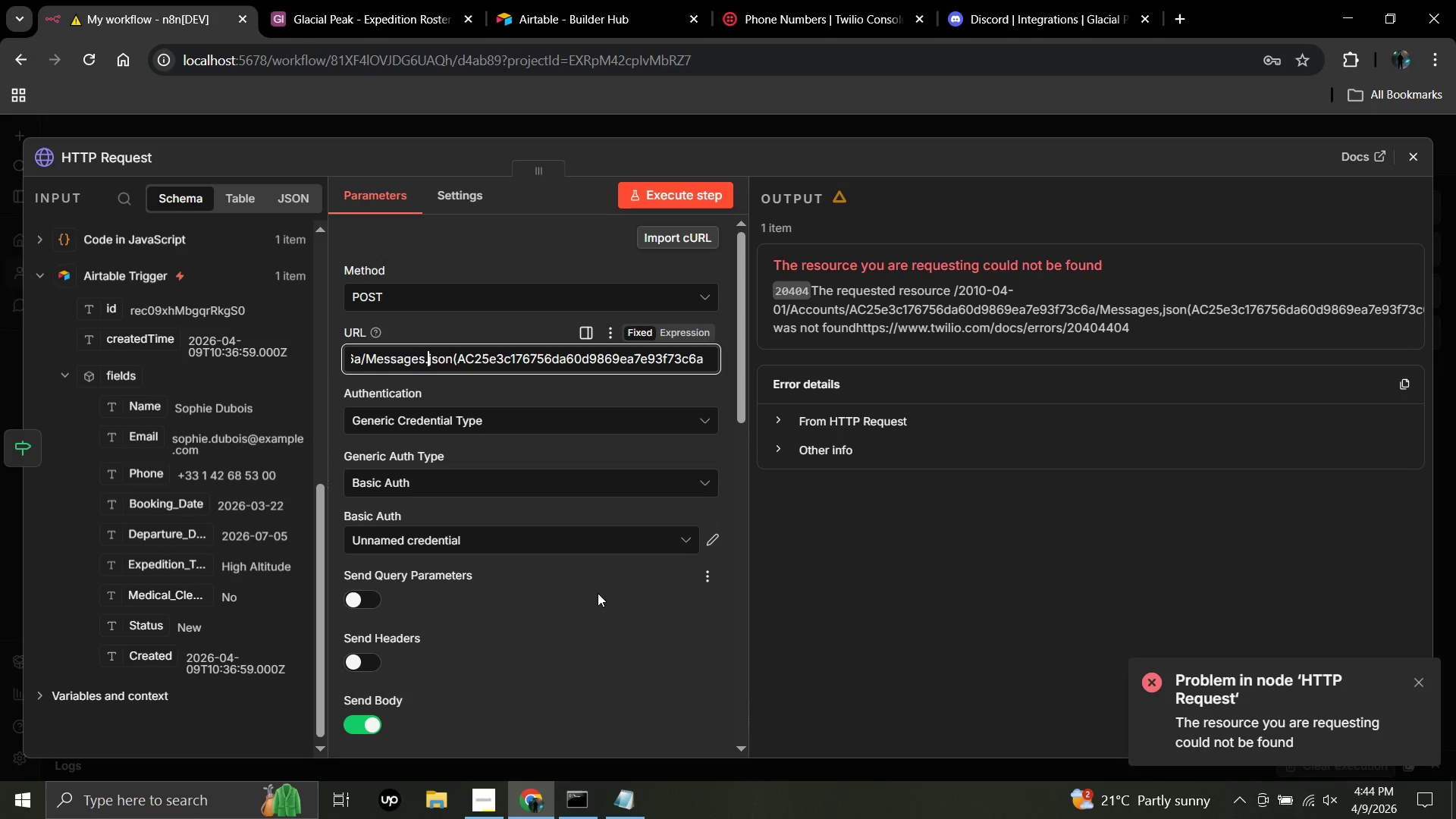 
key(Period)
 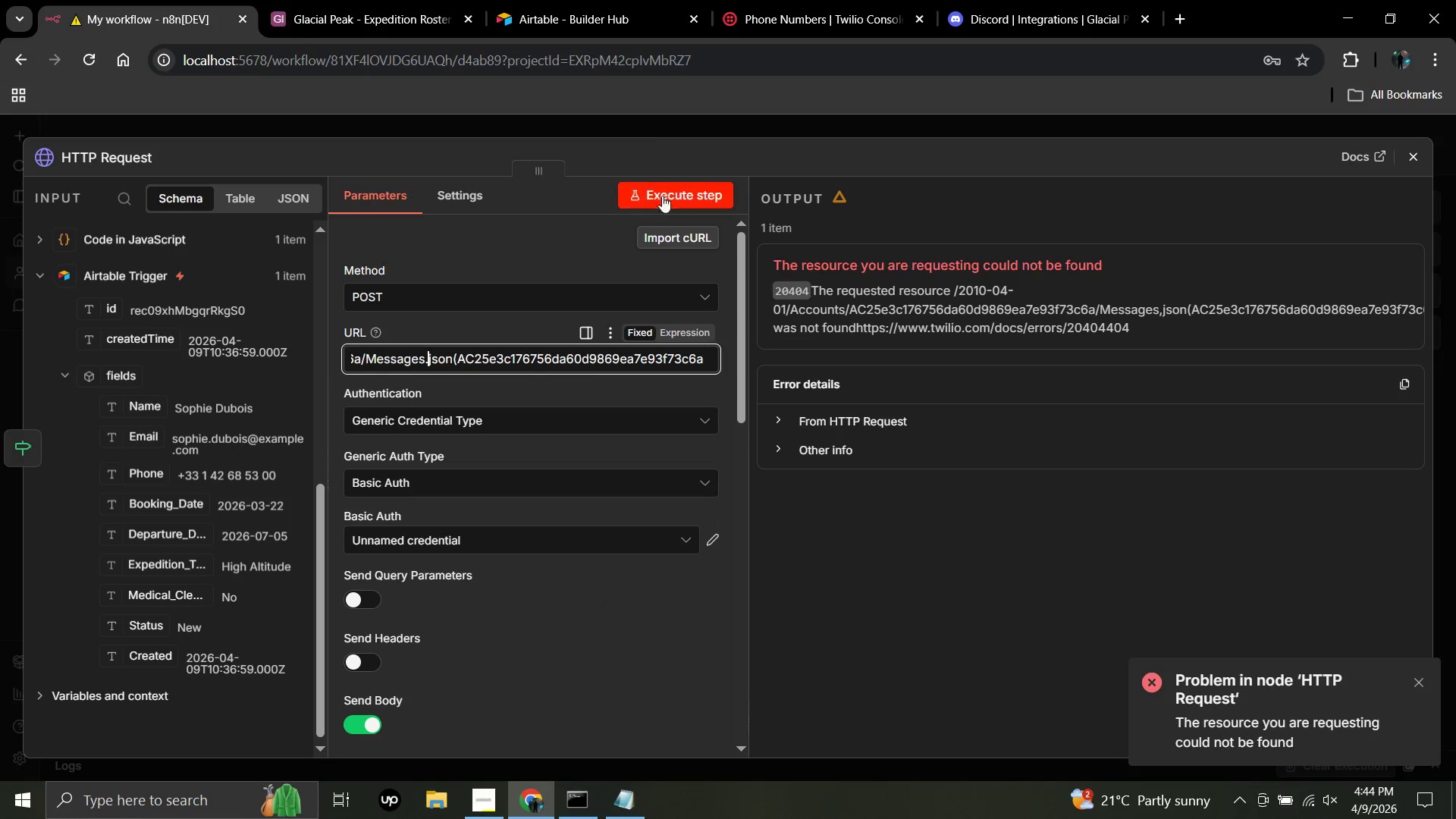 
left_click([663, 194])
 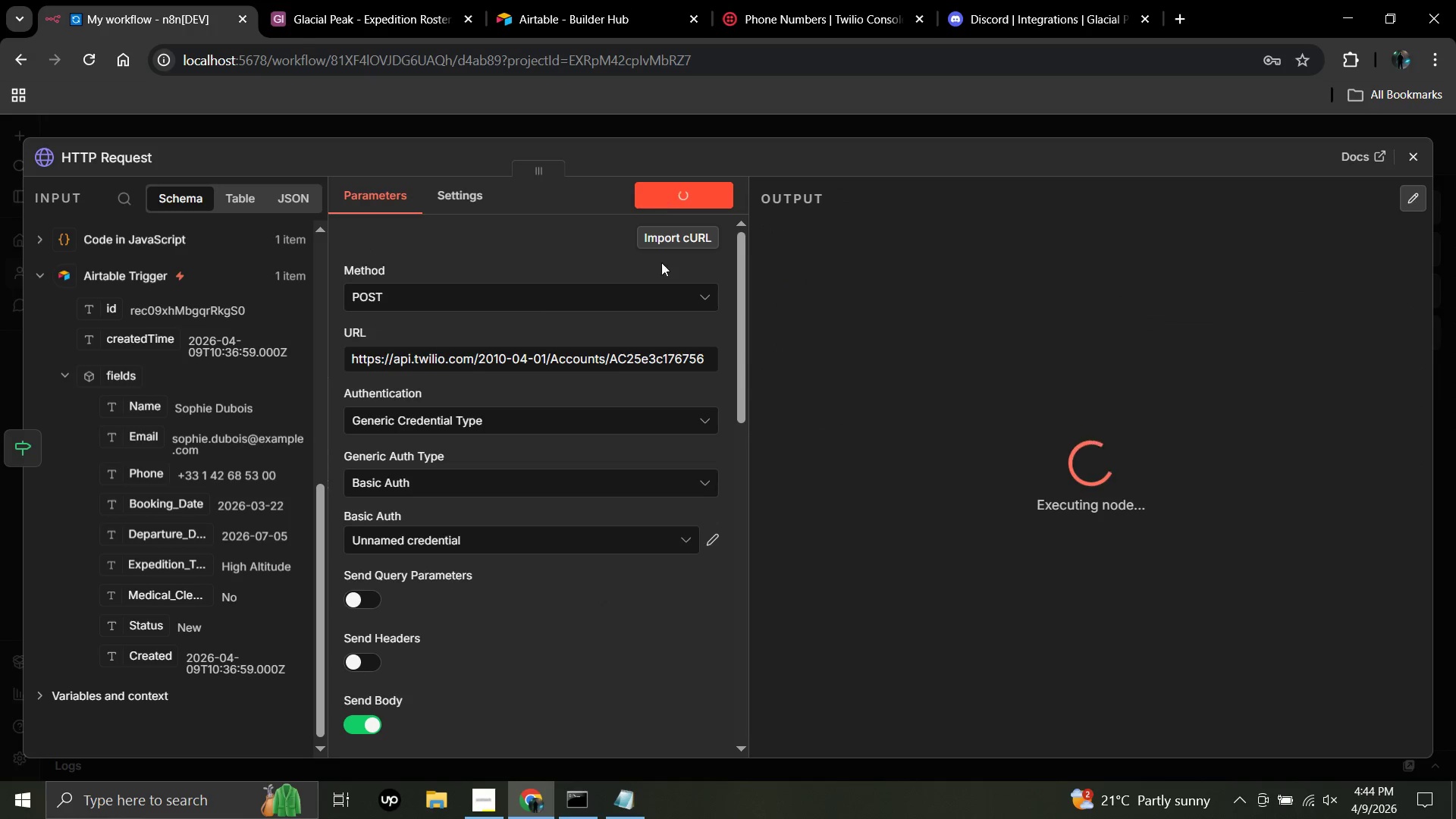 
mouse_move([681, 353])
 